 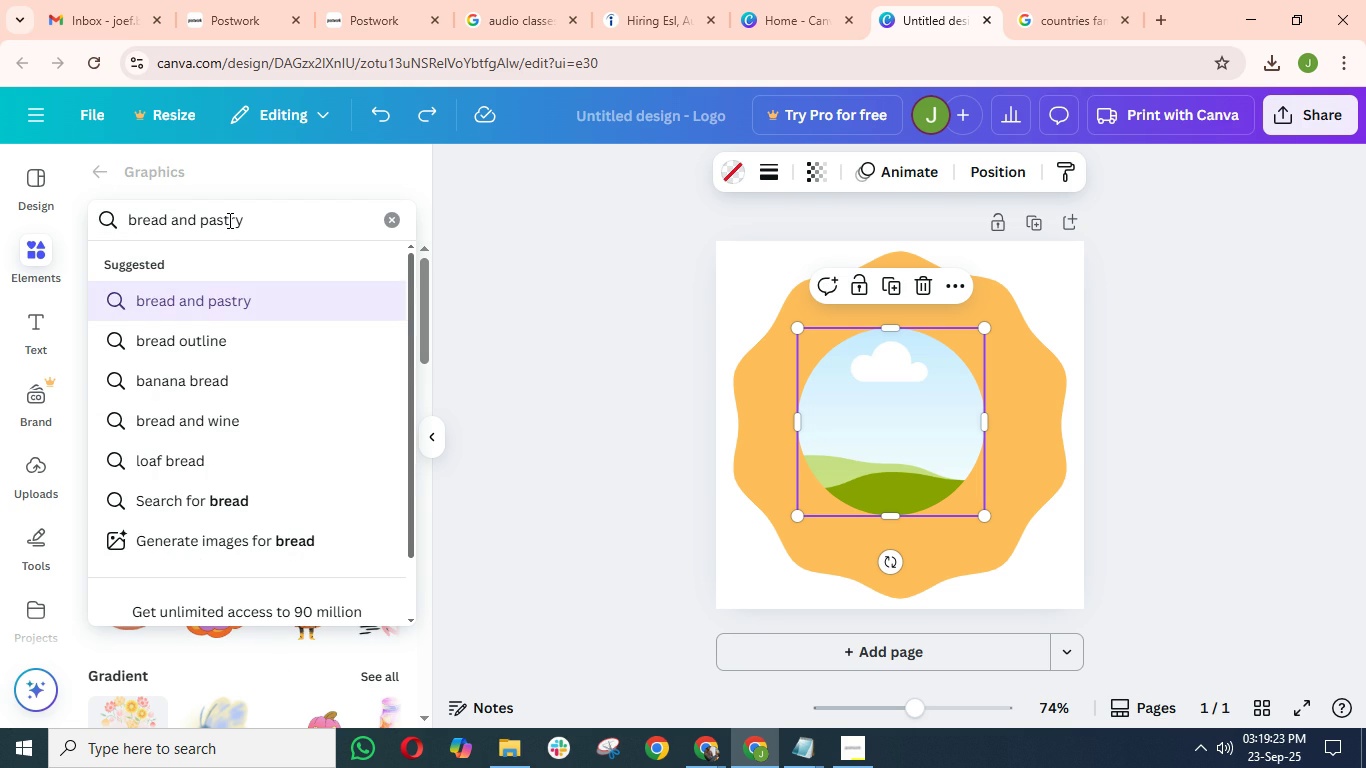 
key(Enter)
 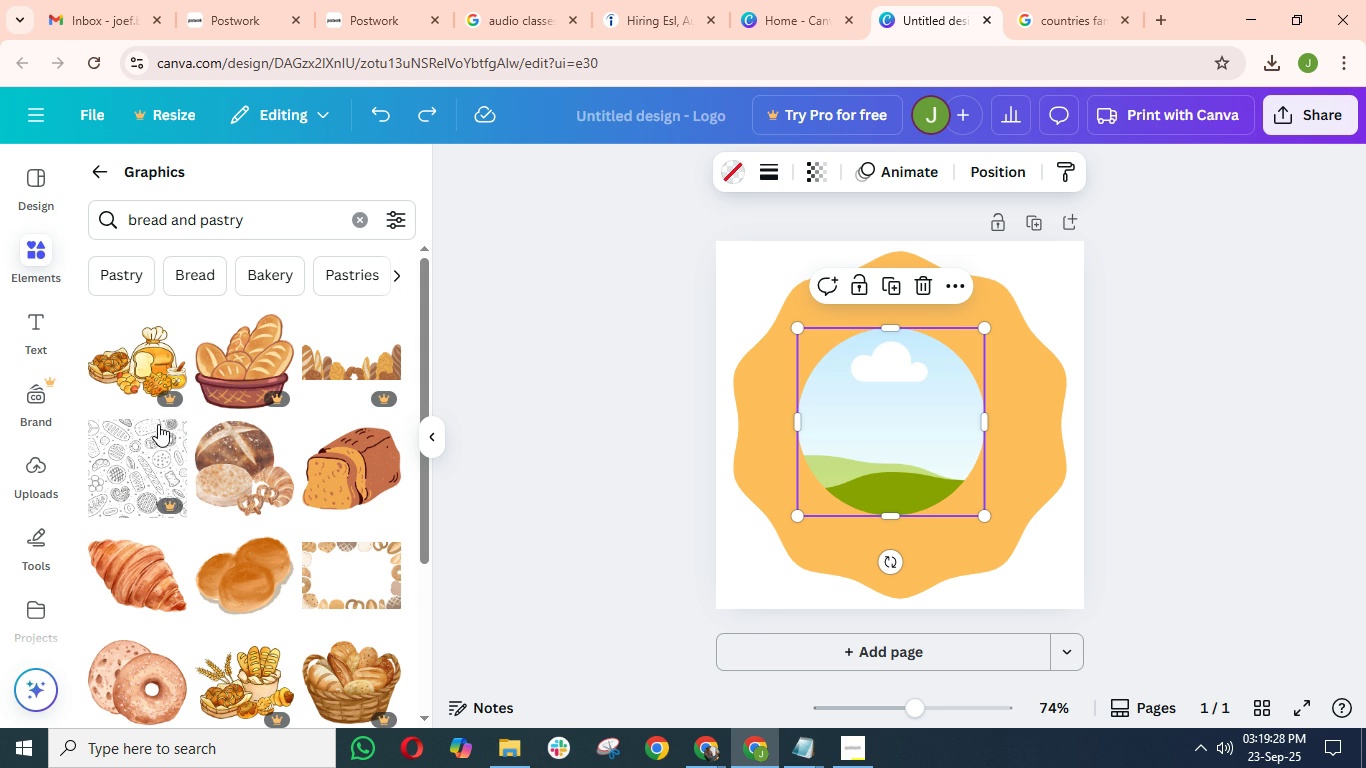 
wait(5.72)
 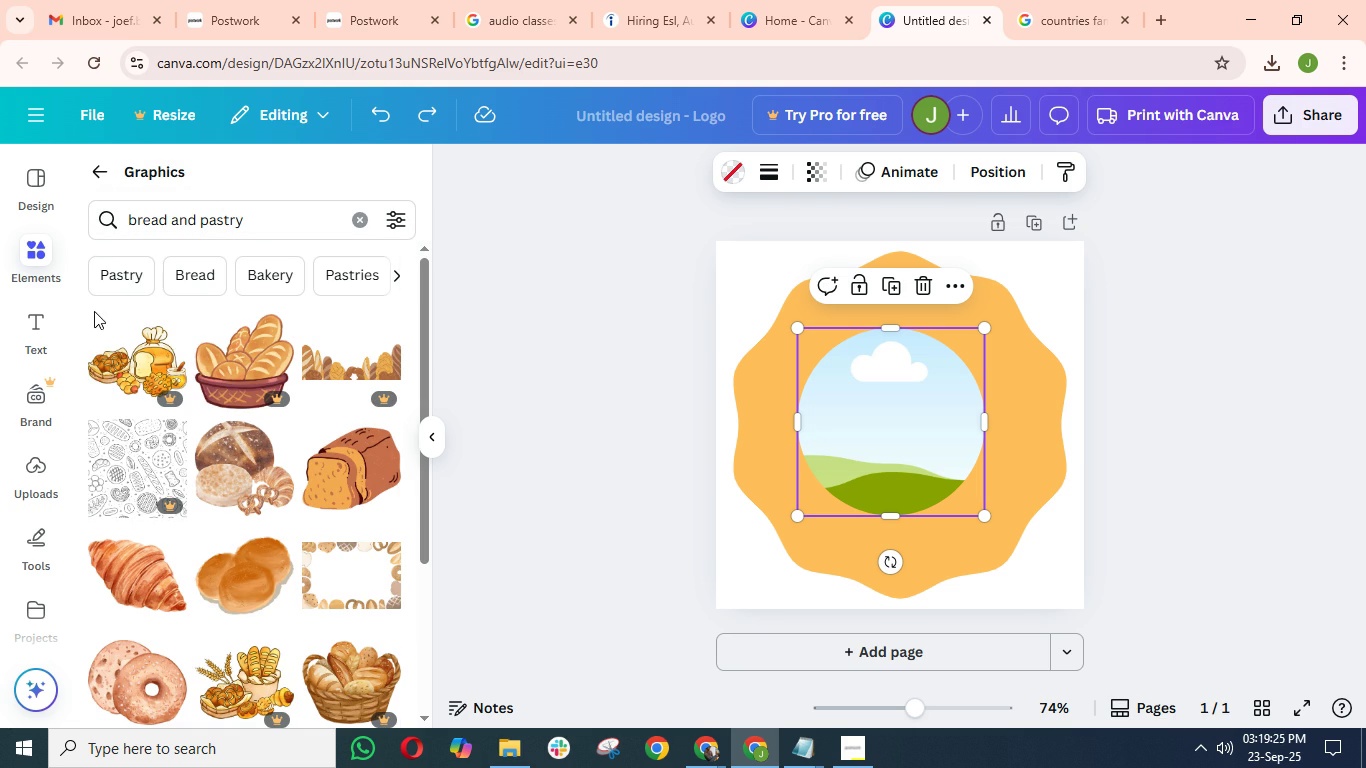 
scroll: coordinate [326, 618], scroll_direction: down, amount: 5.0
 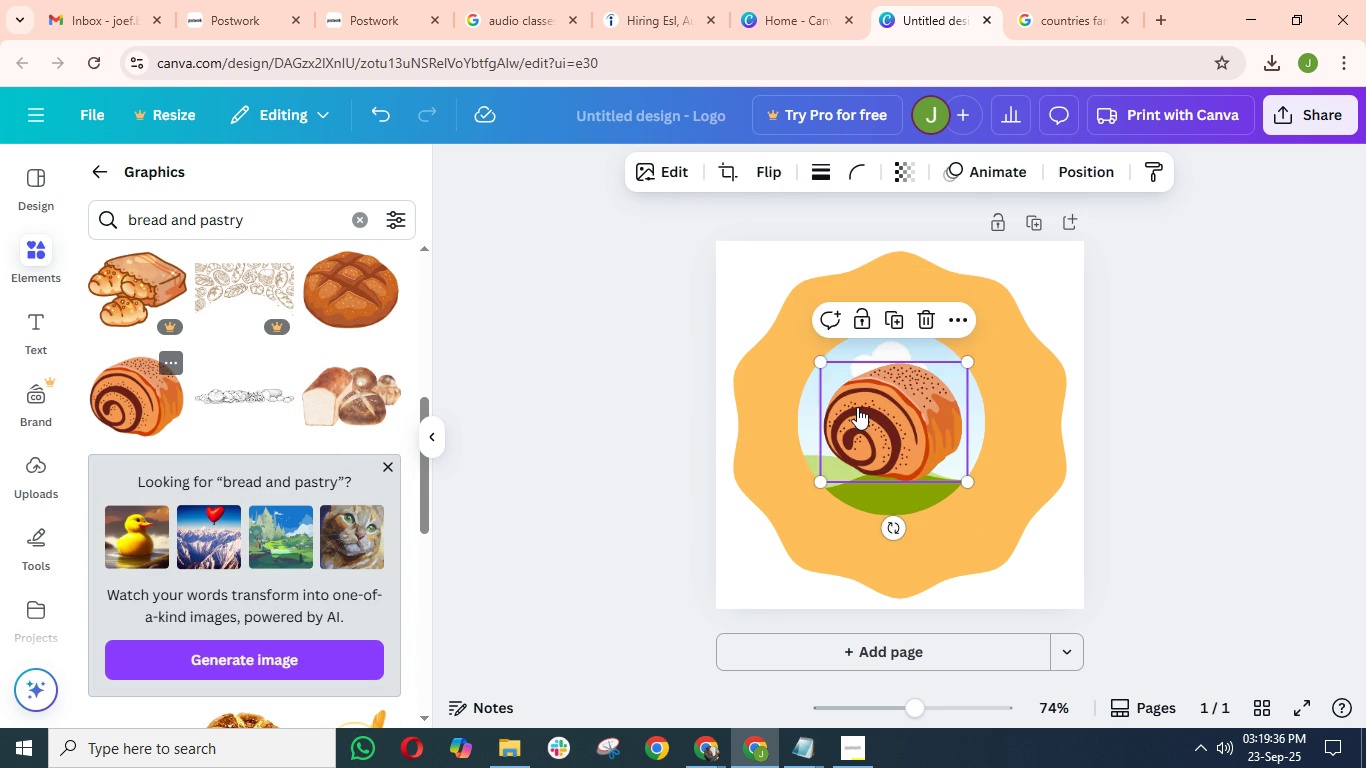 
wait(5.5)
 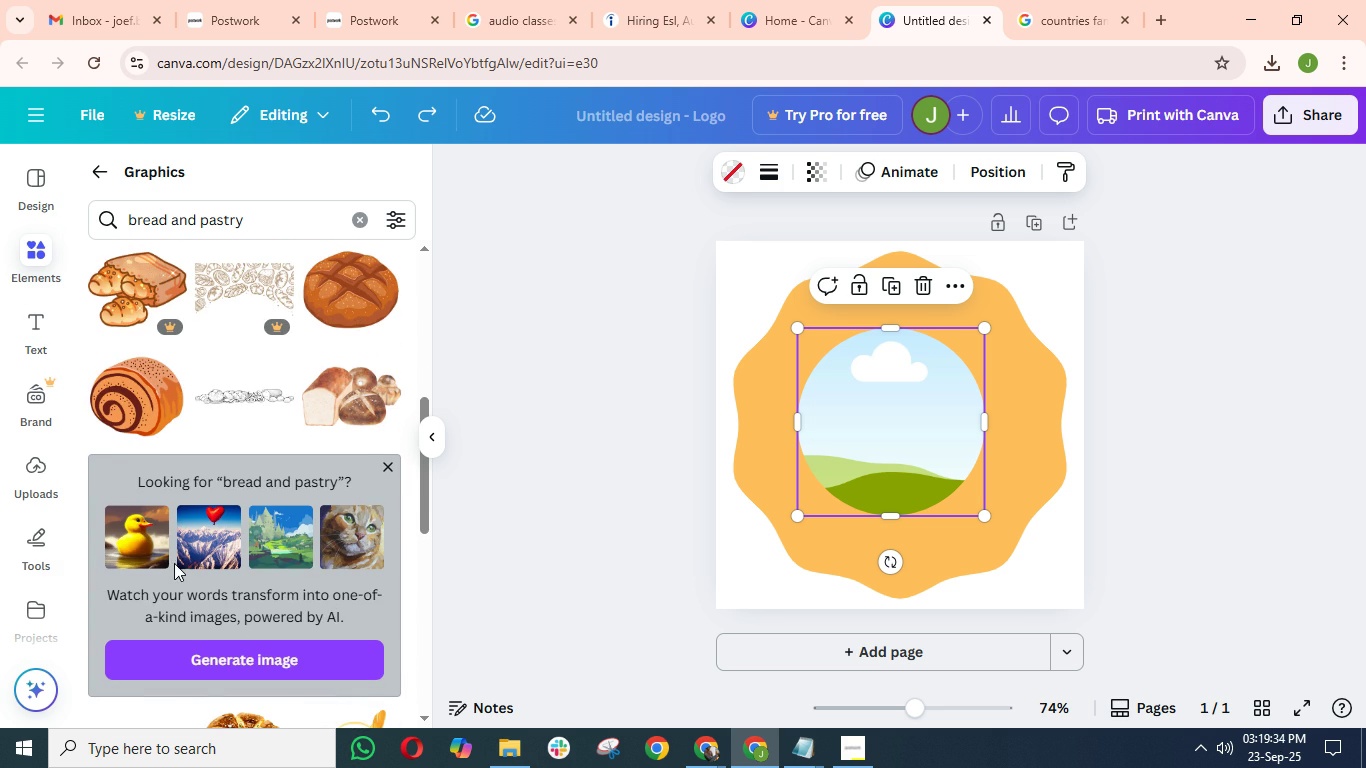 
mouse_move([835, 373])
 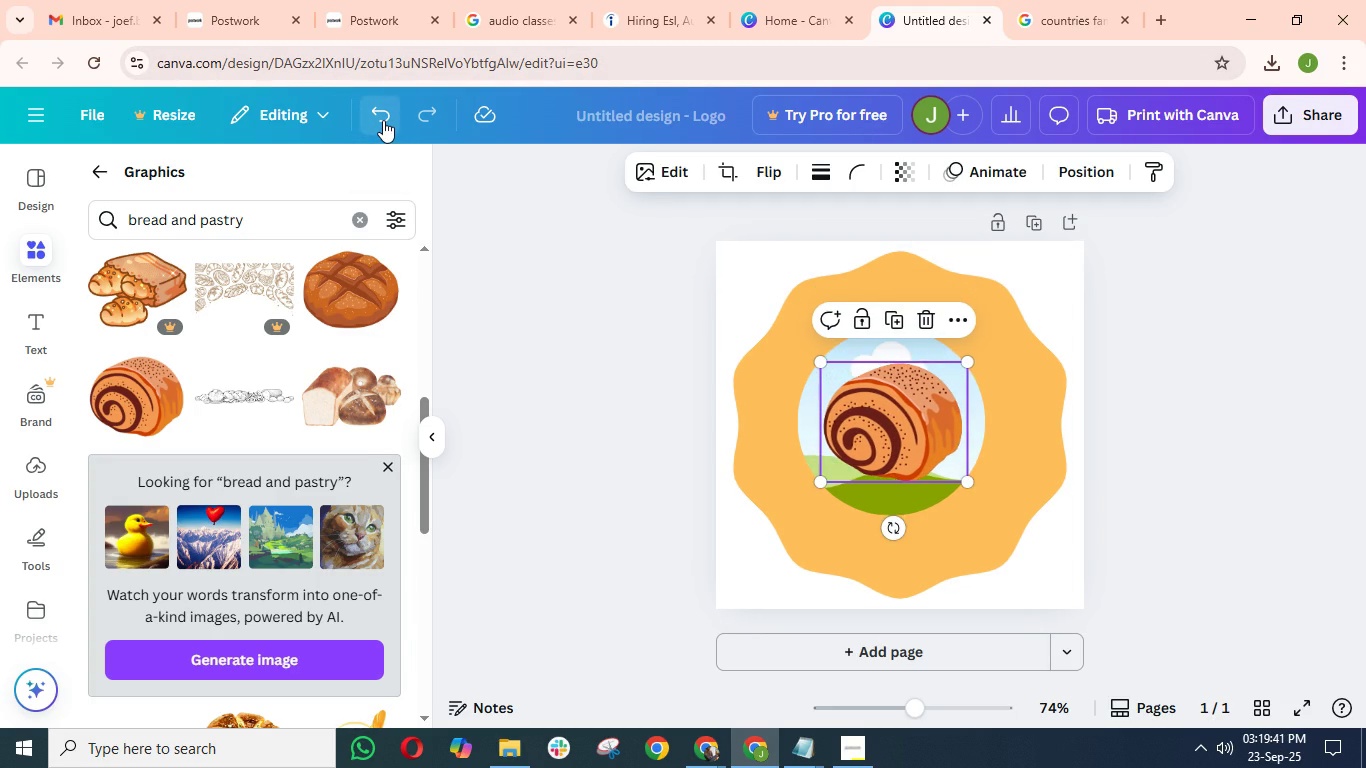 
double_click([383, 120])
 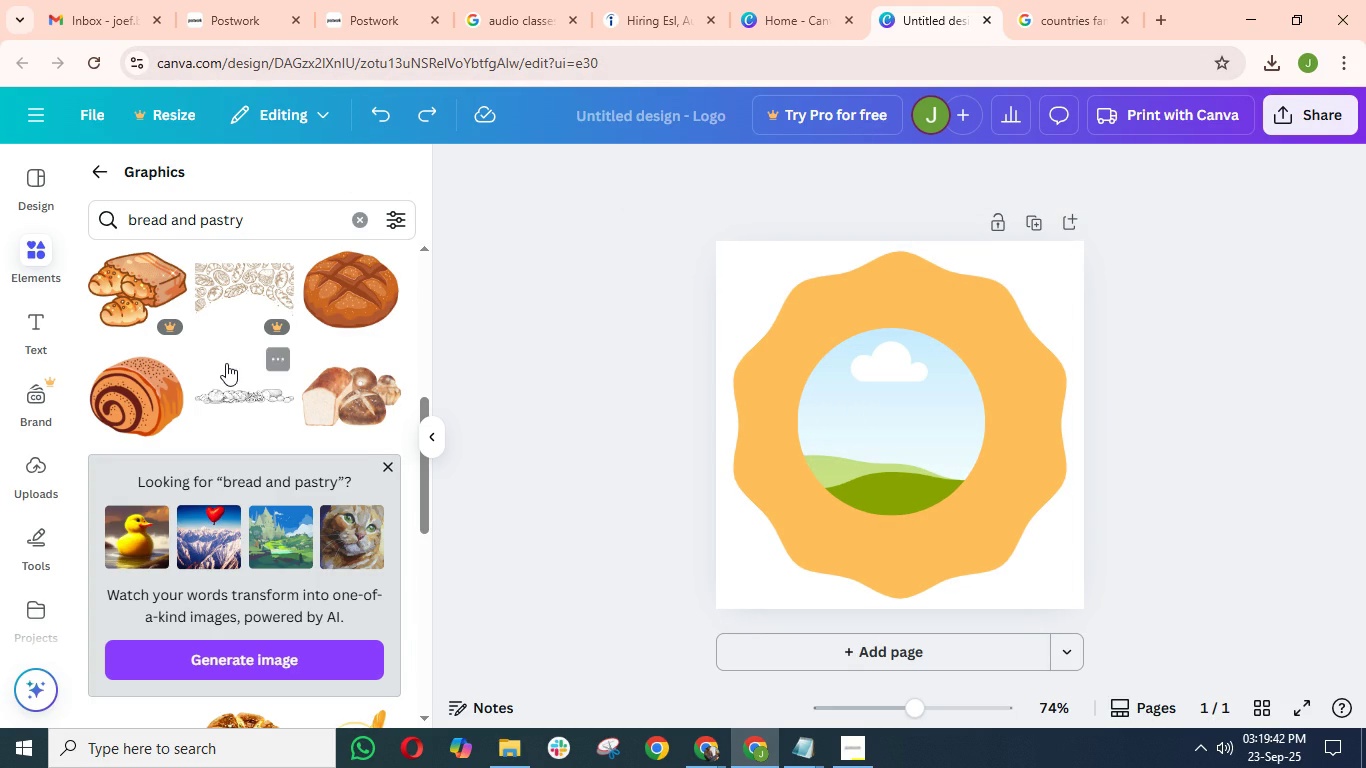 
scroll: coordinate [160, 430], scroll_direction: down, amount: 5.0
 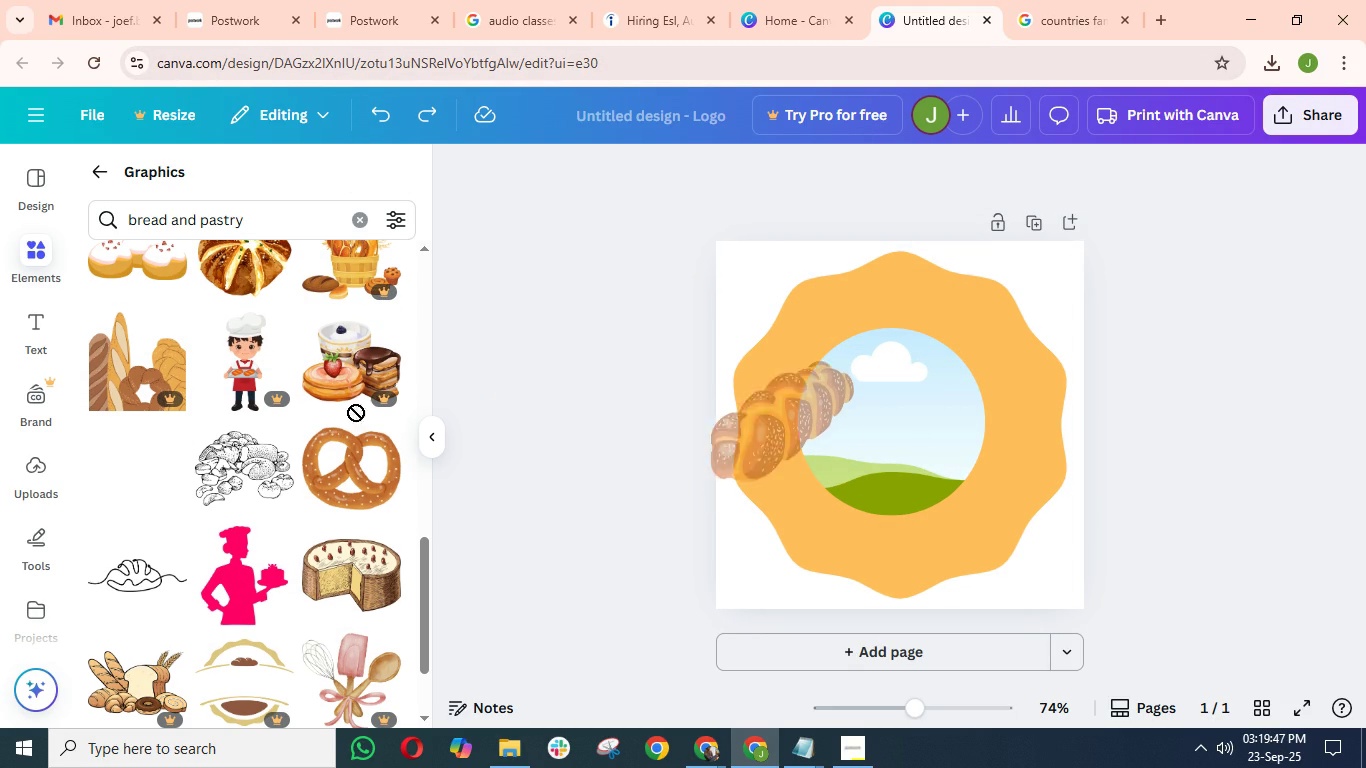 
wait(5.54)
 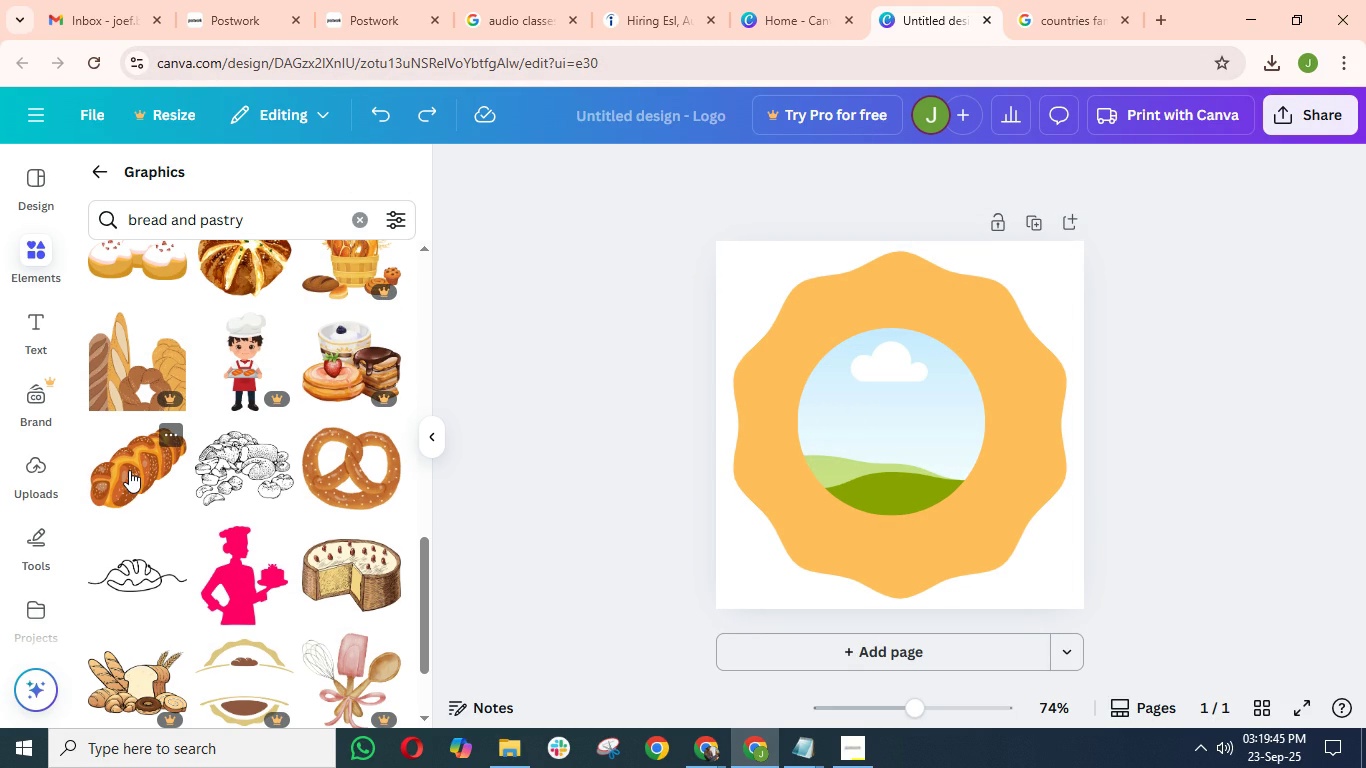 
scroll: coordinate [95, 492], scroll_direction: down, amount: 2.0
 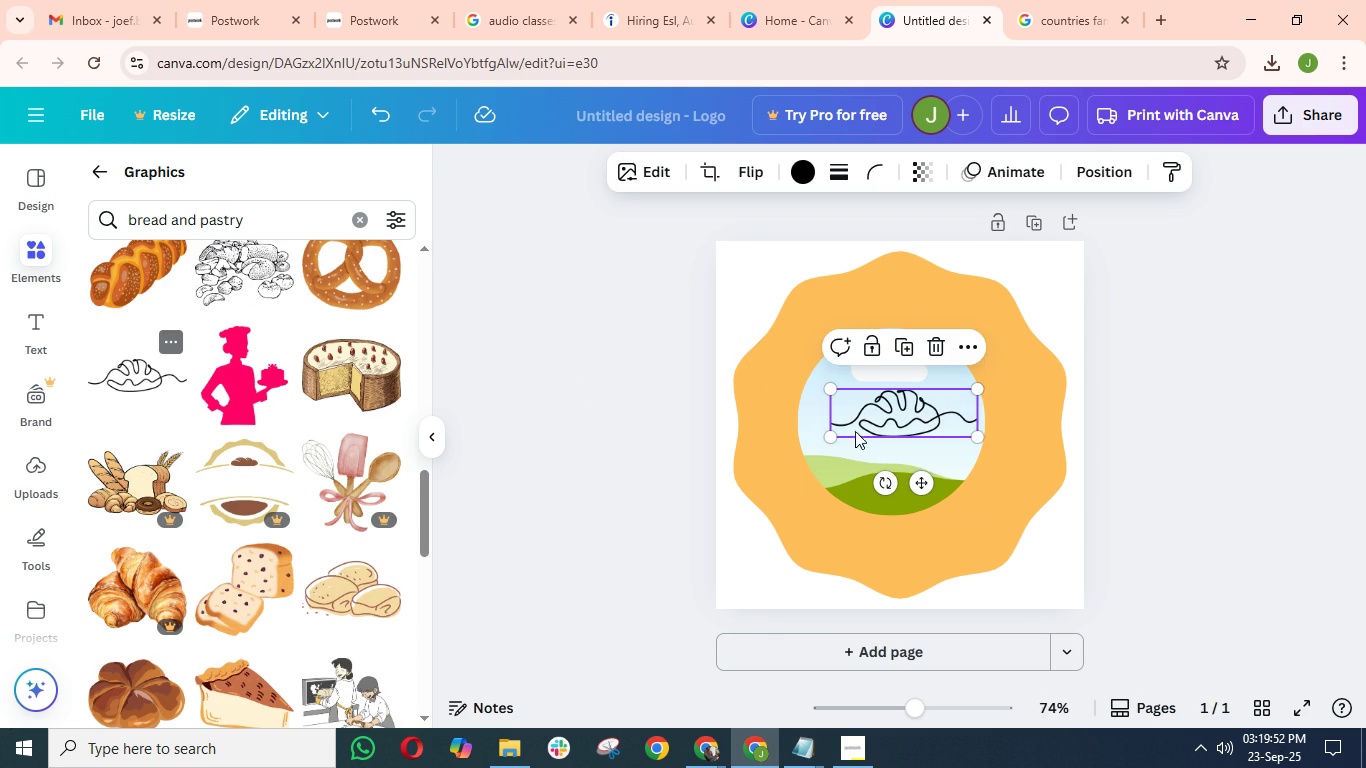 
left_click([378, 111])
 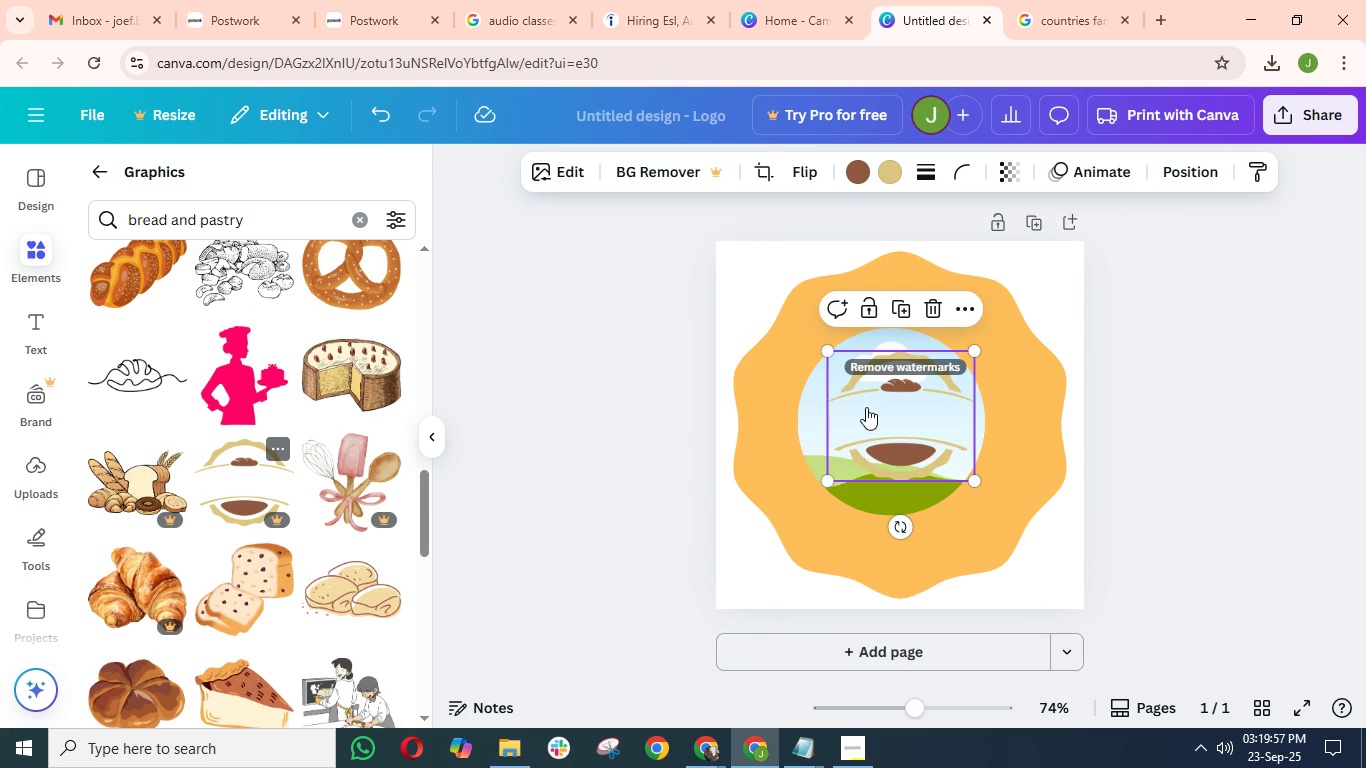 
wait(5.38)
 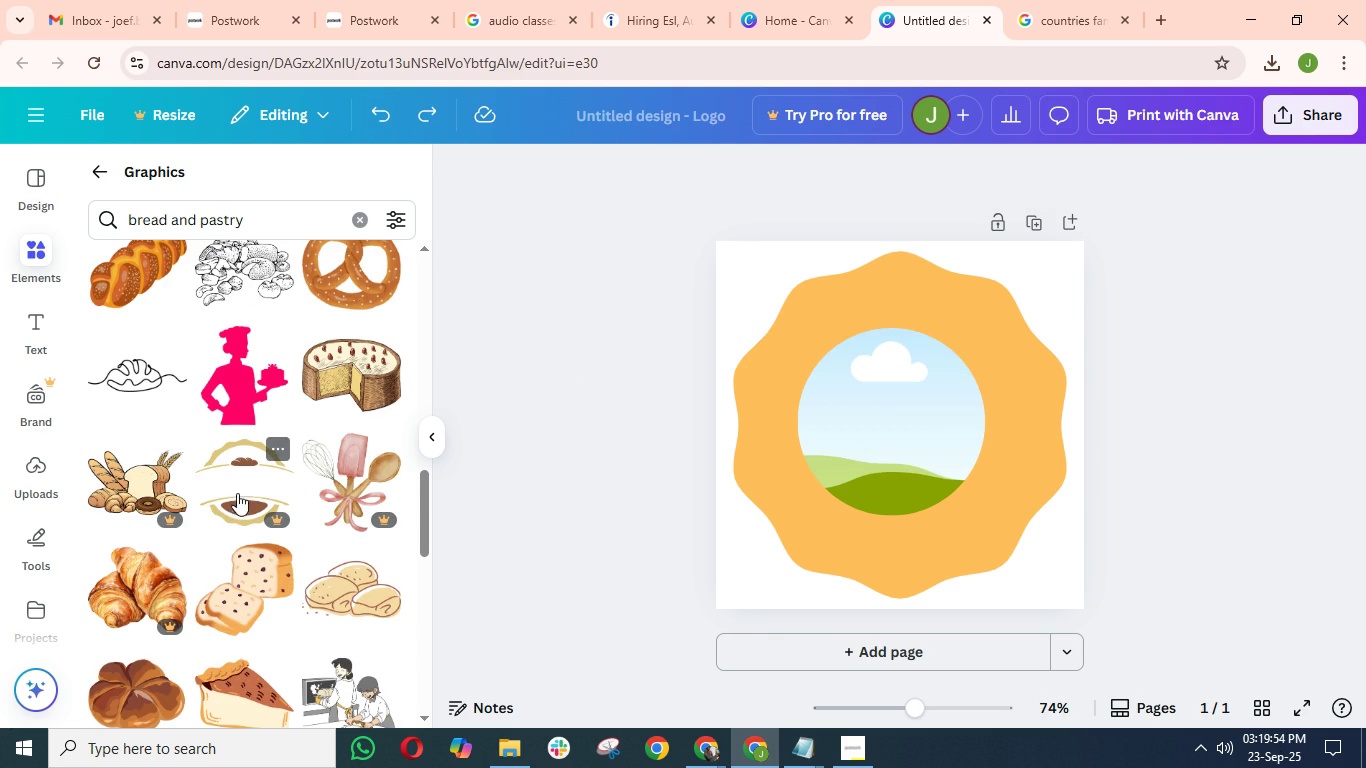 
mouse_move([849, 458])
 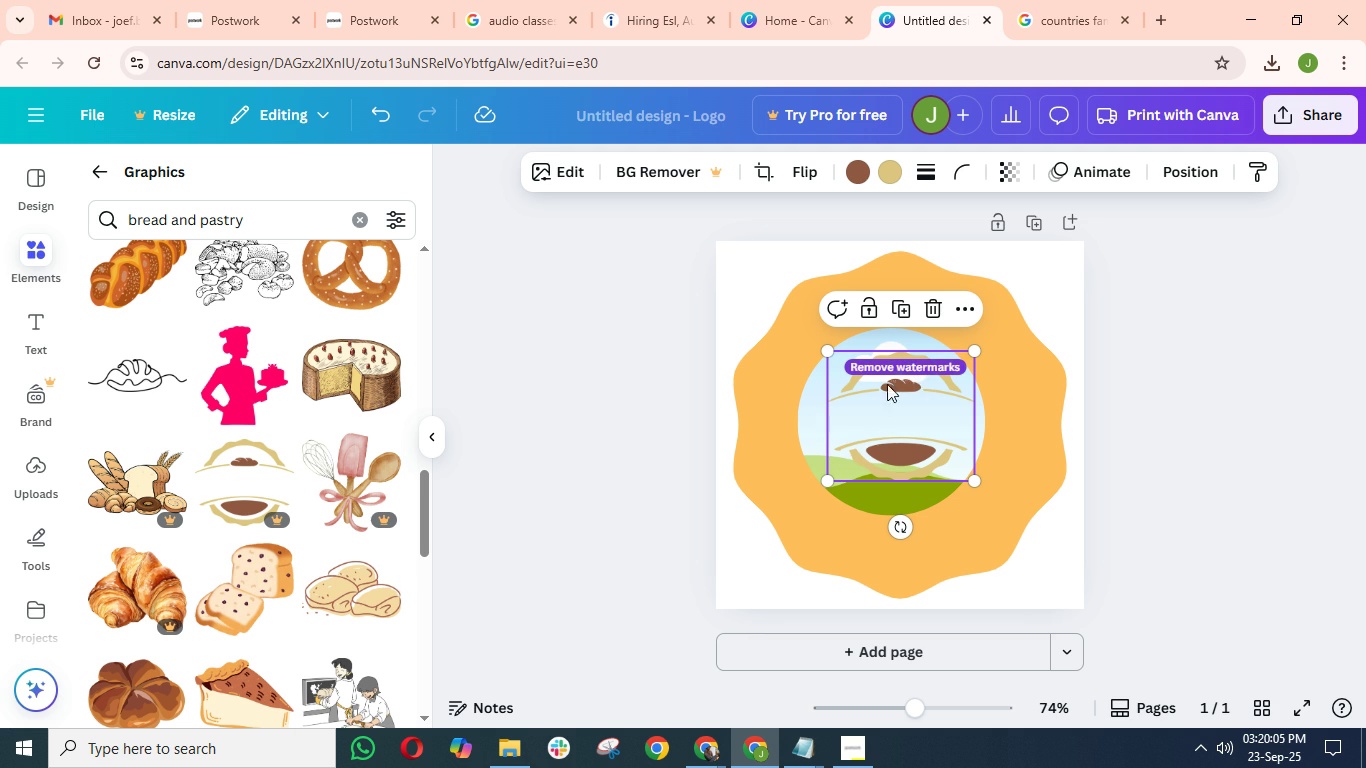 
wait(7.27)
 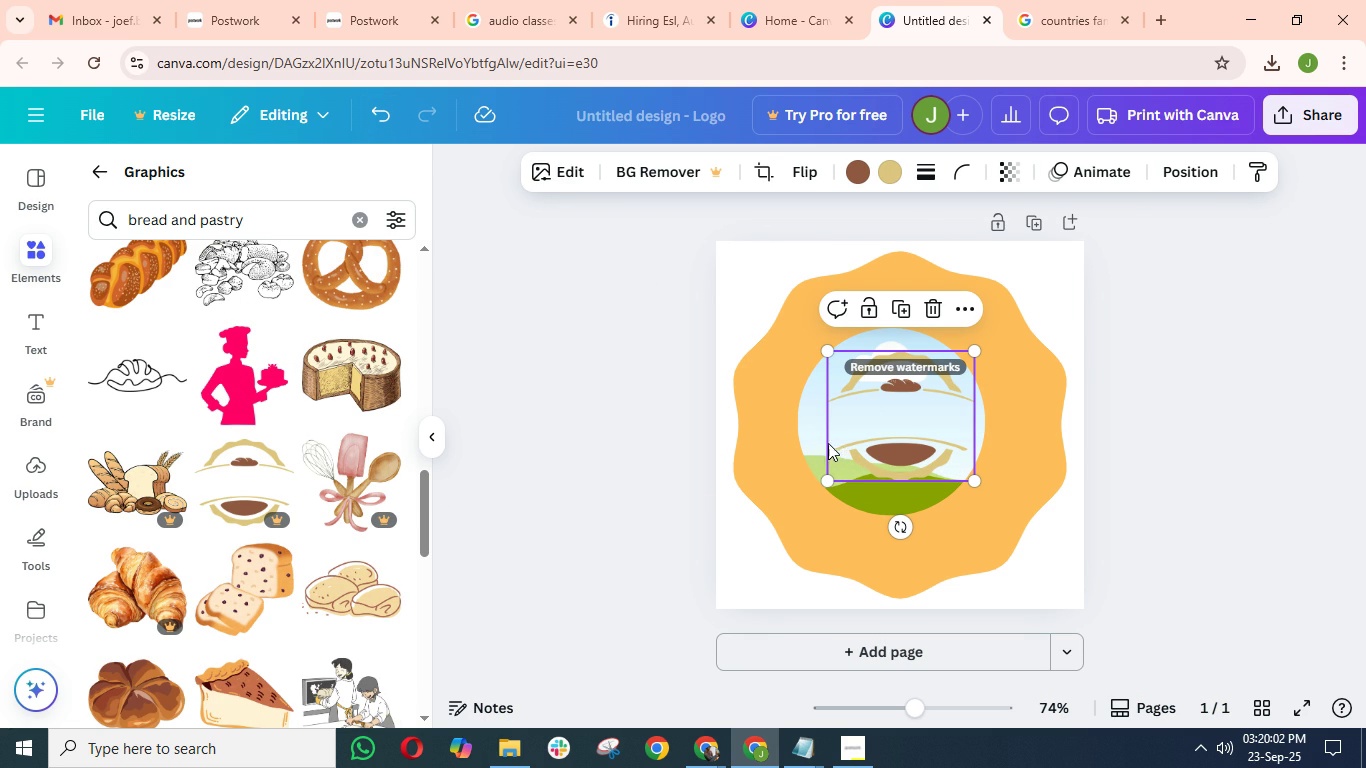 
left_click([373, 112])
 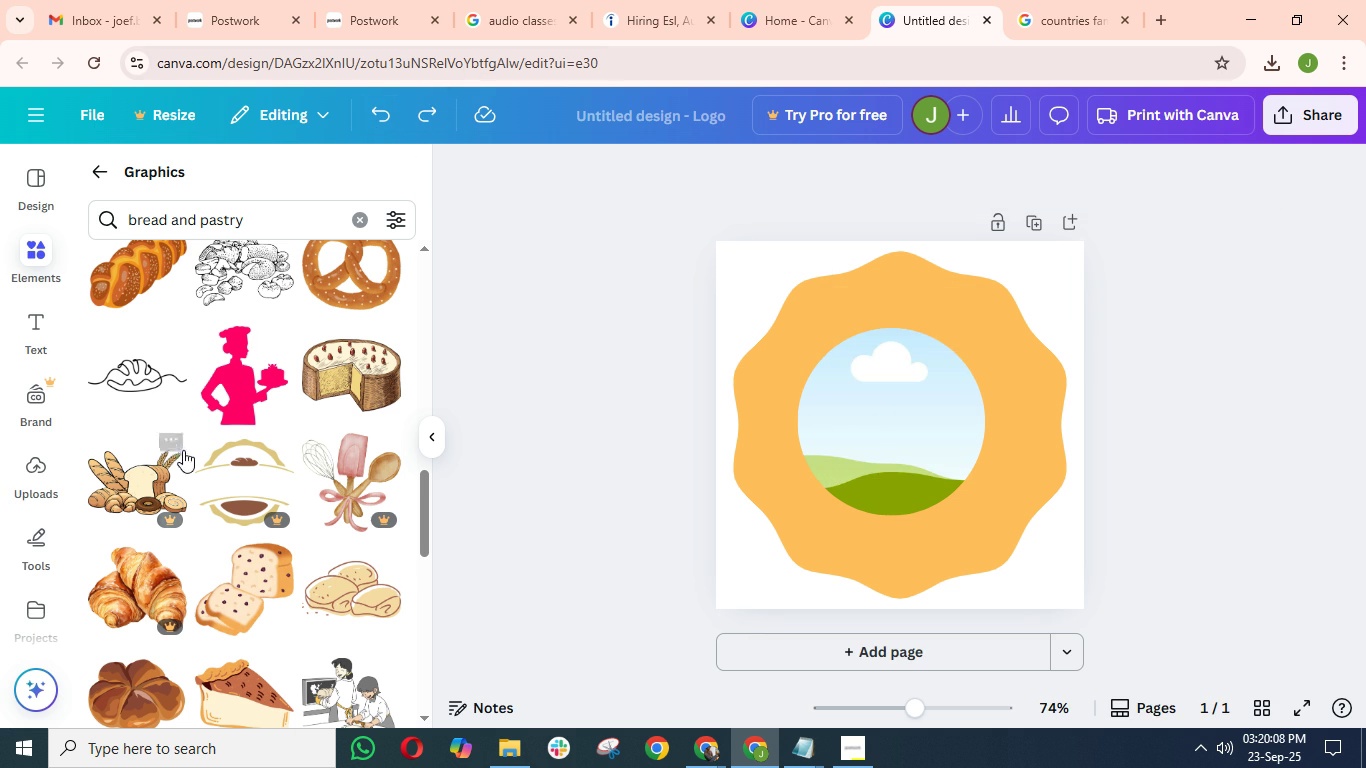 
scroll: coordinate [233, 569], scroll_direction: down, amount: 16.0
 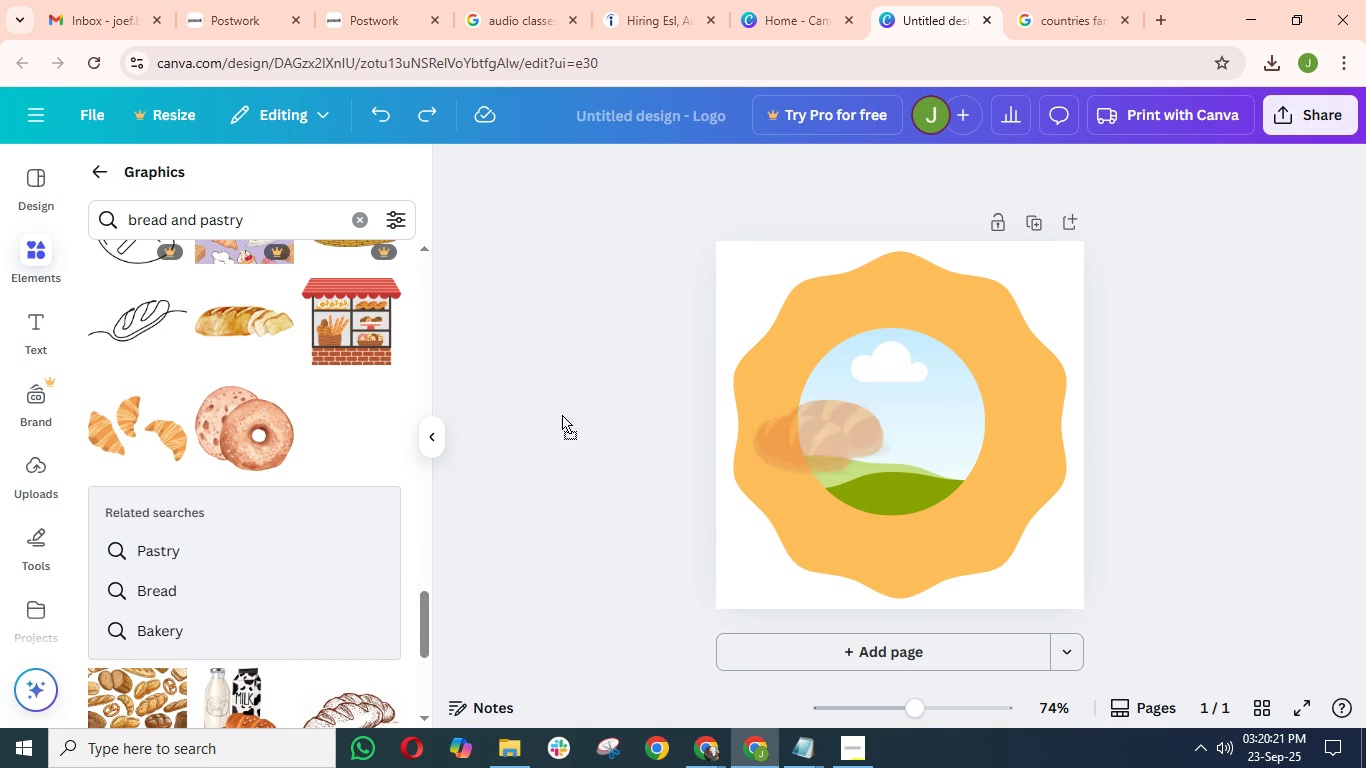 
wait(5.21)
 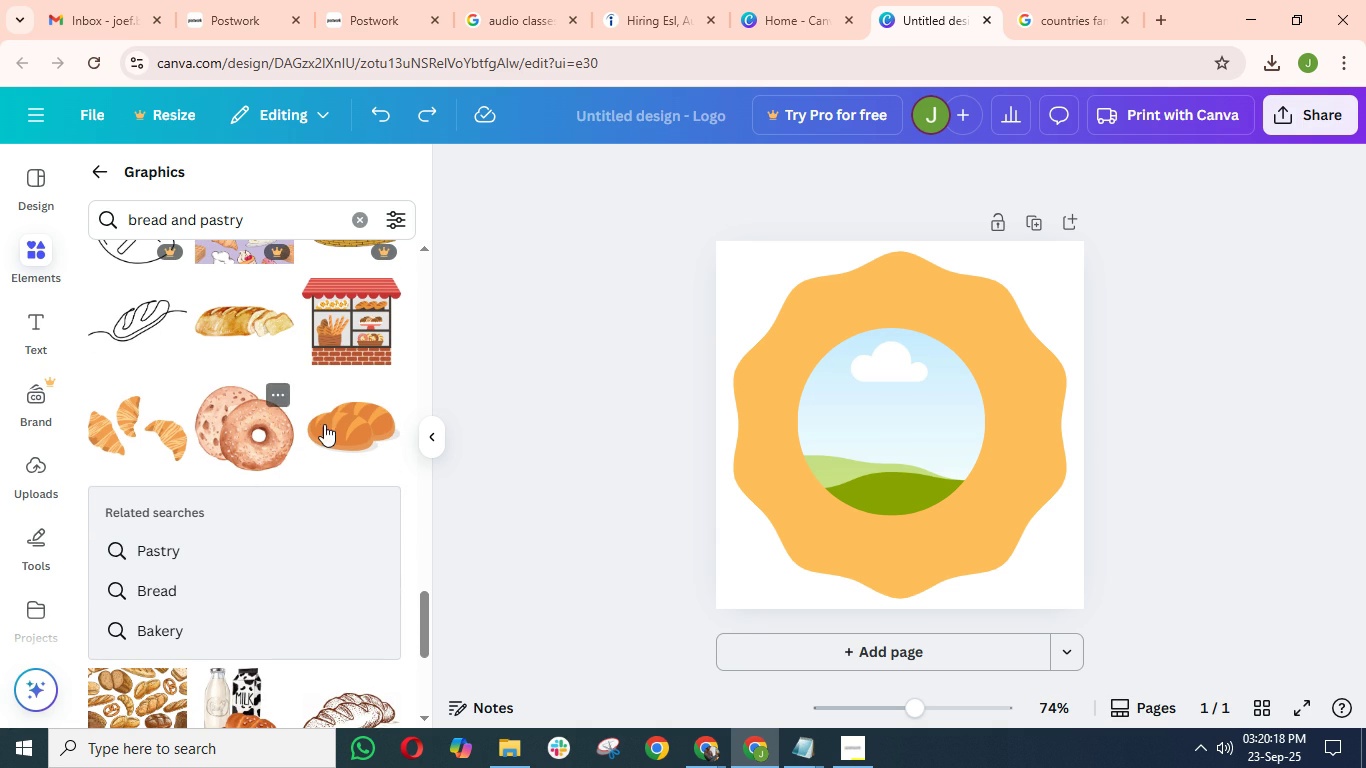 
left_click([885, 427])
 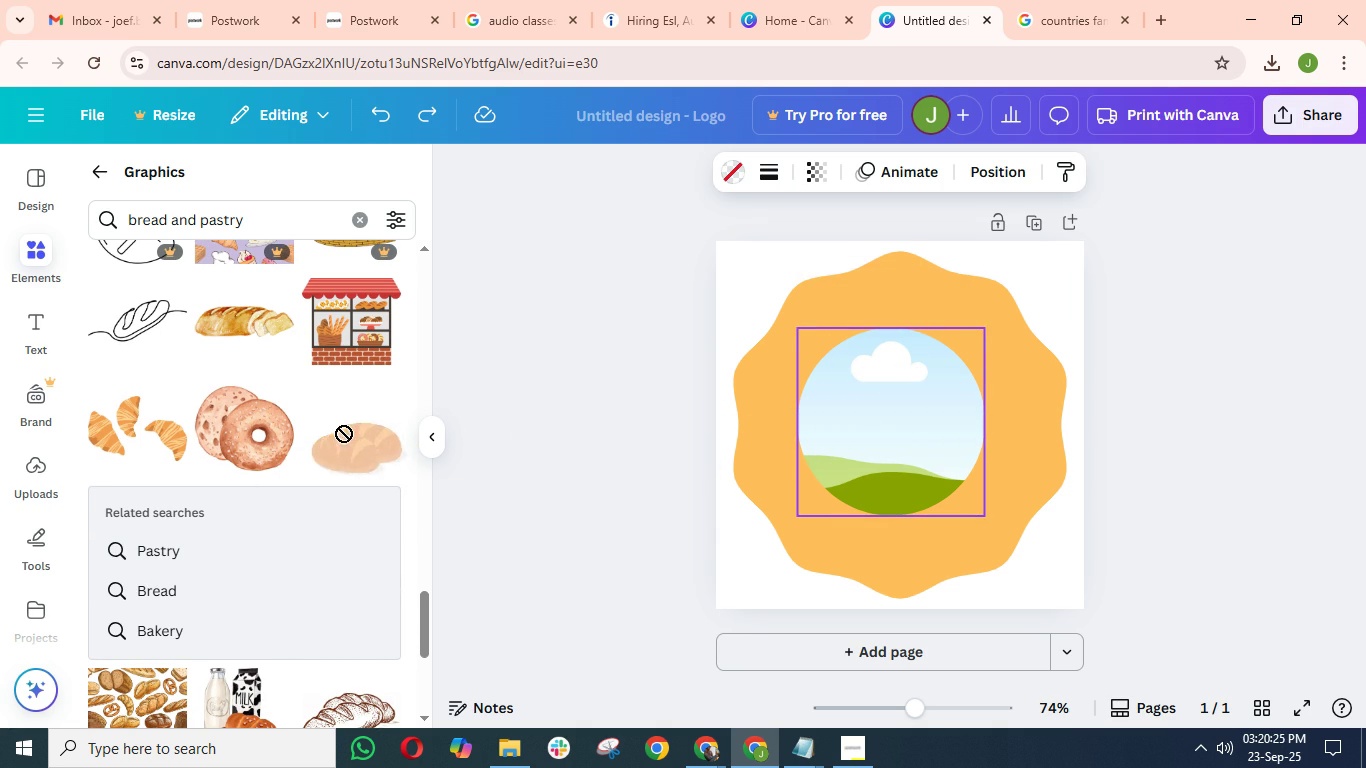 
scroll: coordinate [171, 495], scroll_direction: down, amount: 5.0
 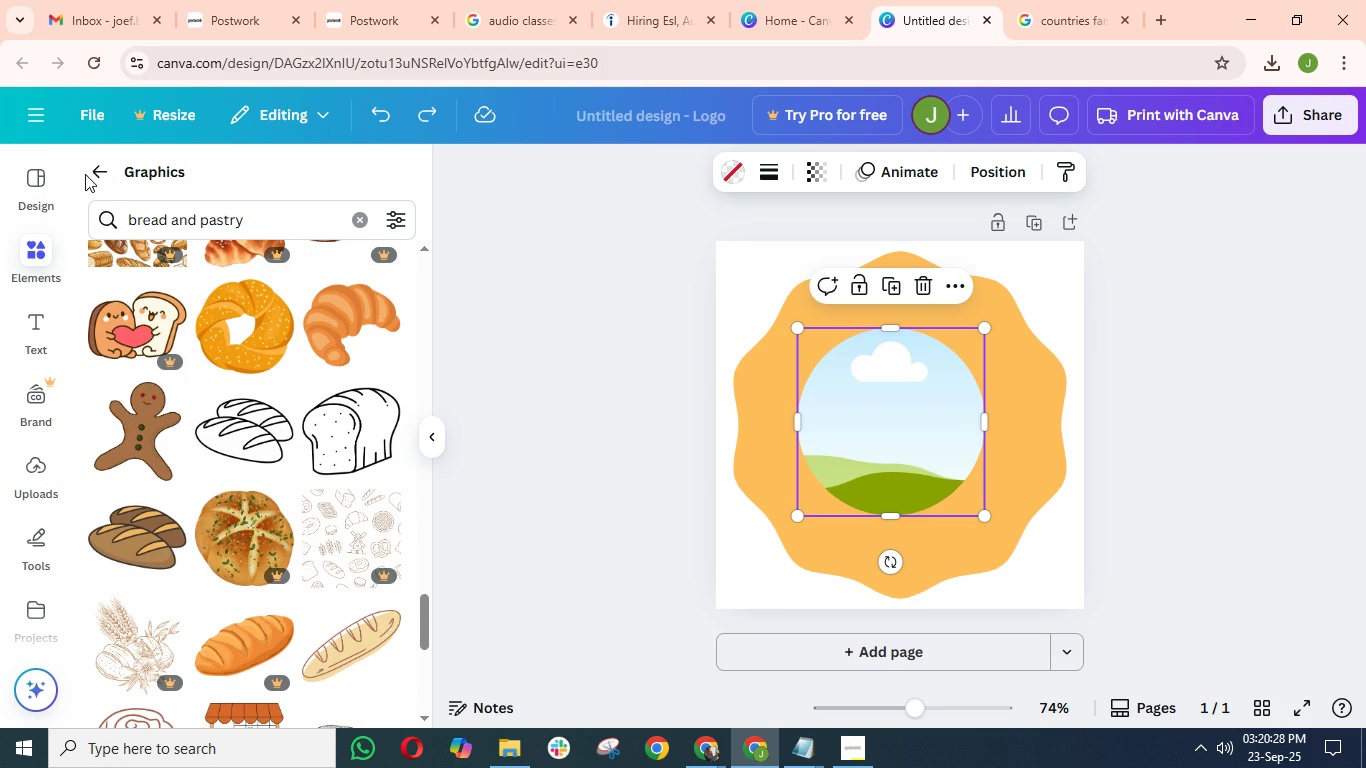 
left_click([100, 169])
 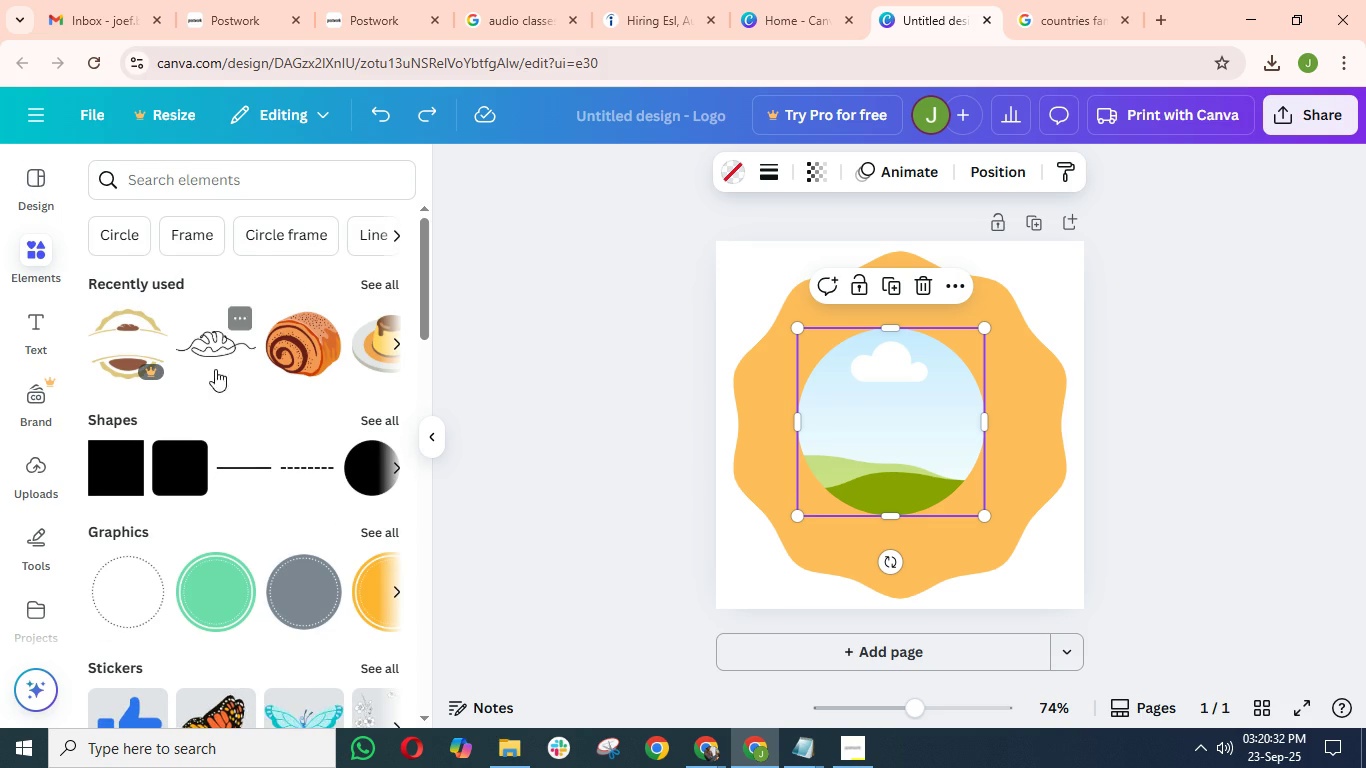 
scroll: coordinate [262, 418], scroll_direction: down, amount: 4.0
 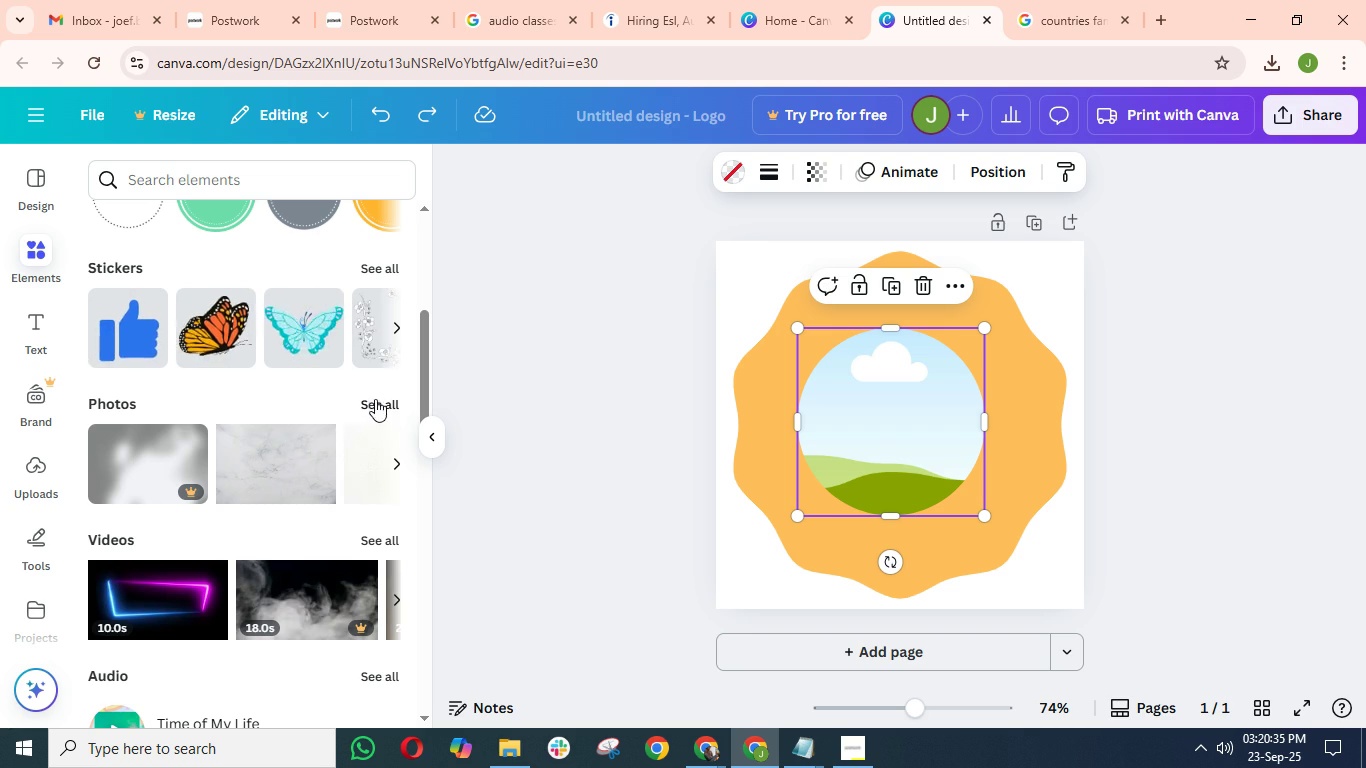 
left_click([375, 402])
 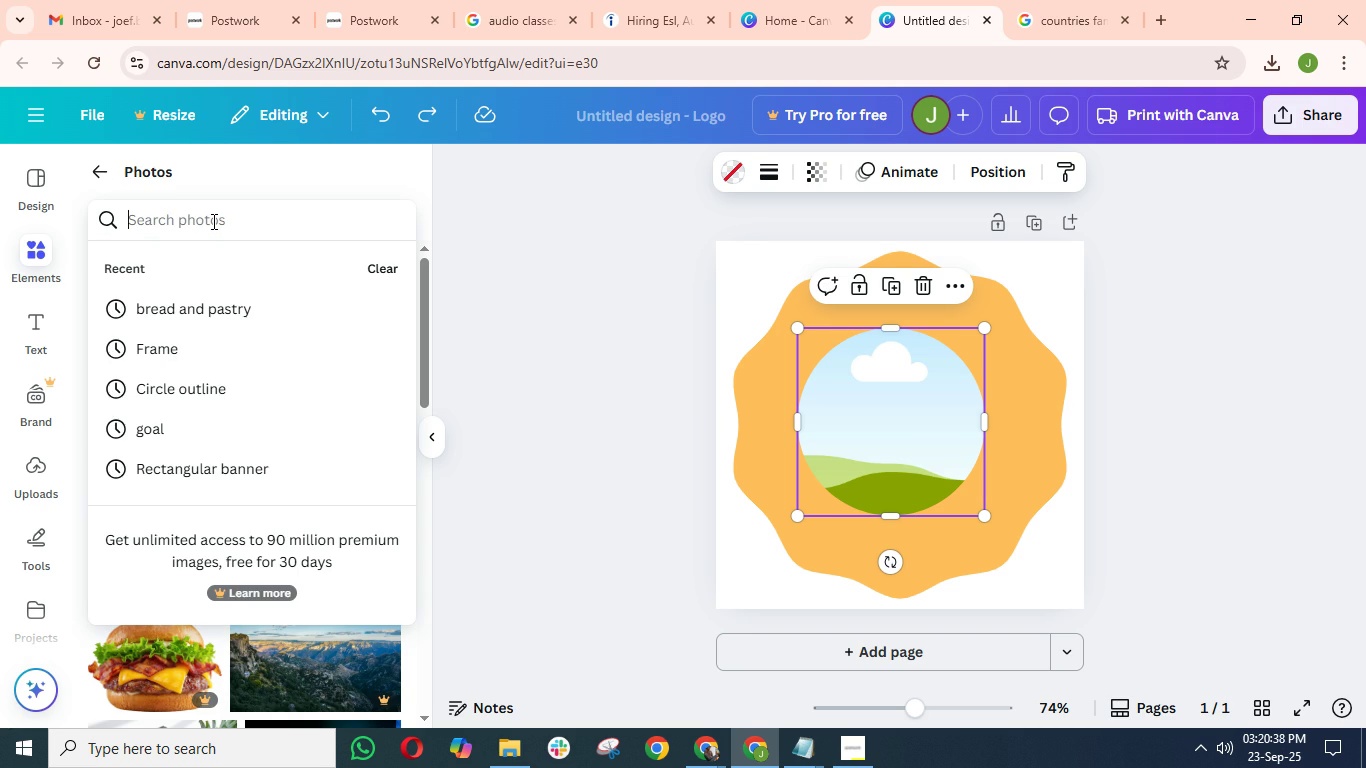 
left_click([212, 221])
 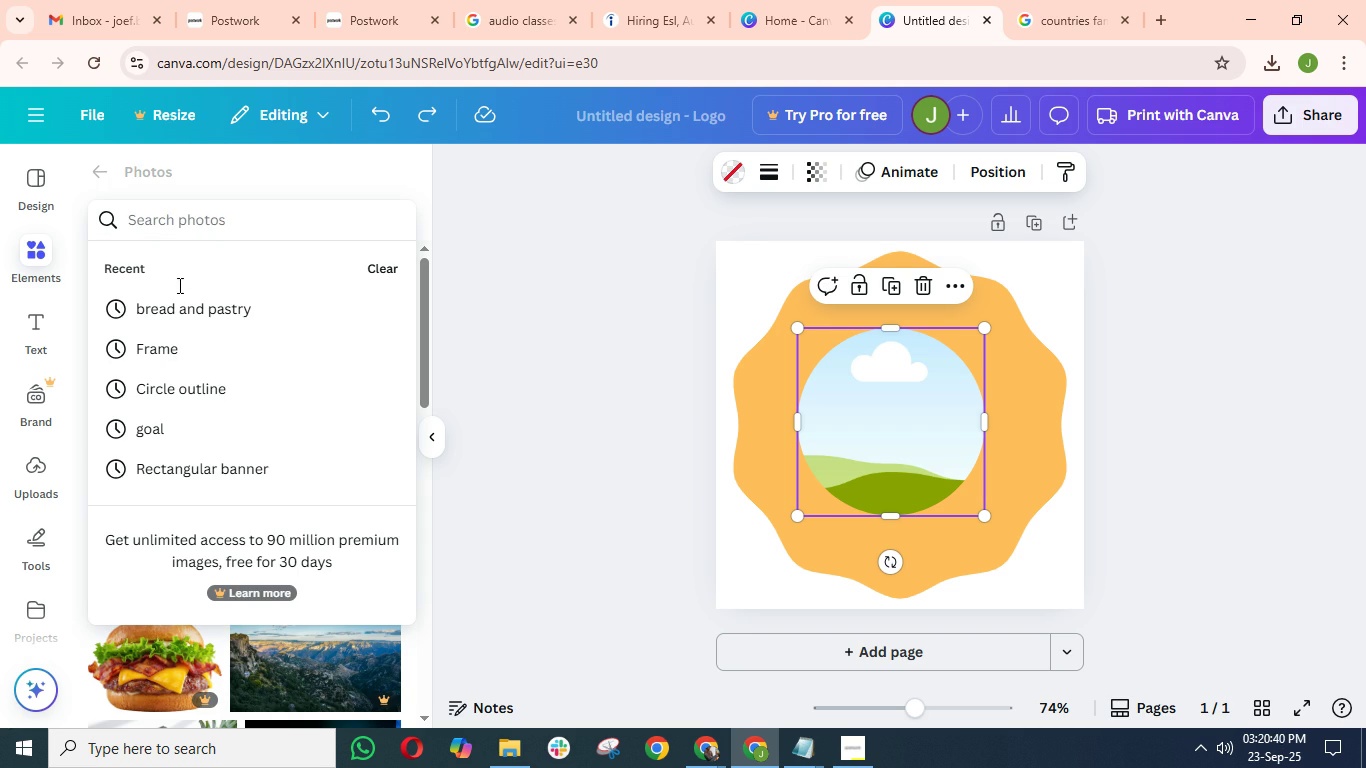 
left_click([179, 311])
 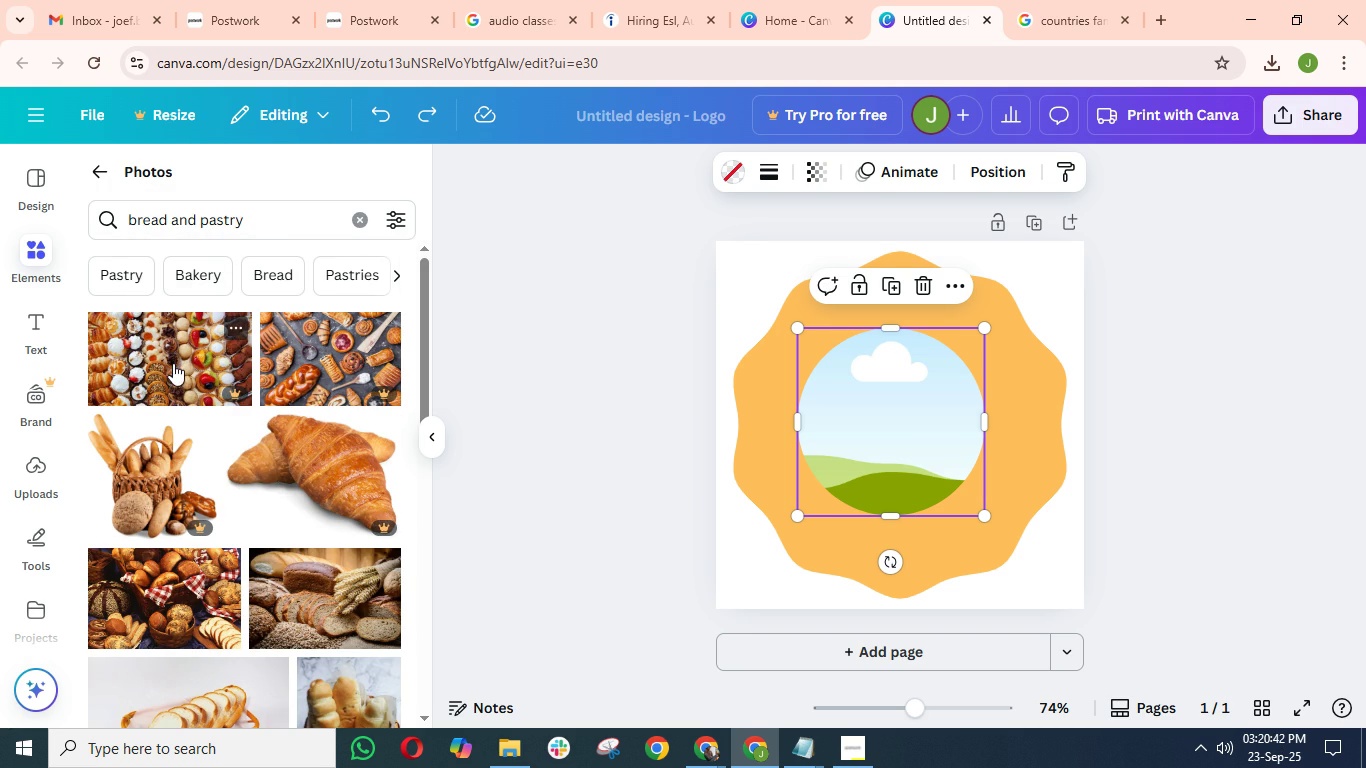 
scroll: coordinate [170, 422], scroll_direction: down, amount: 10.0
 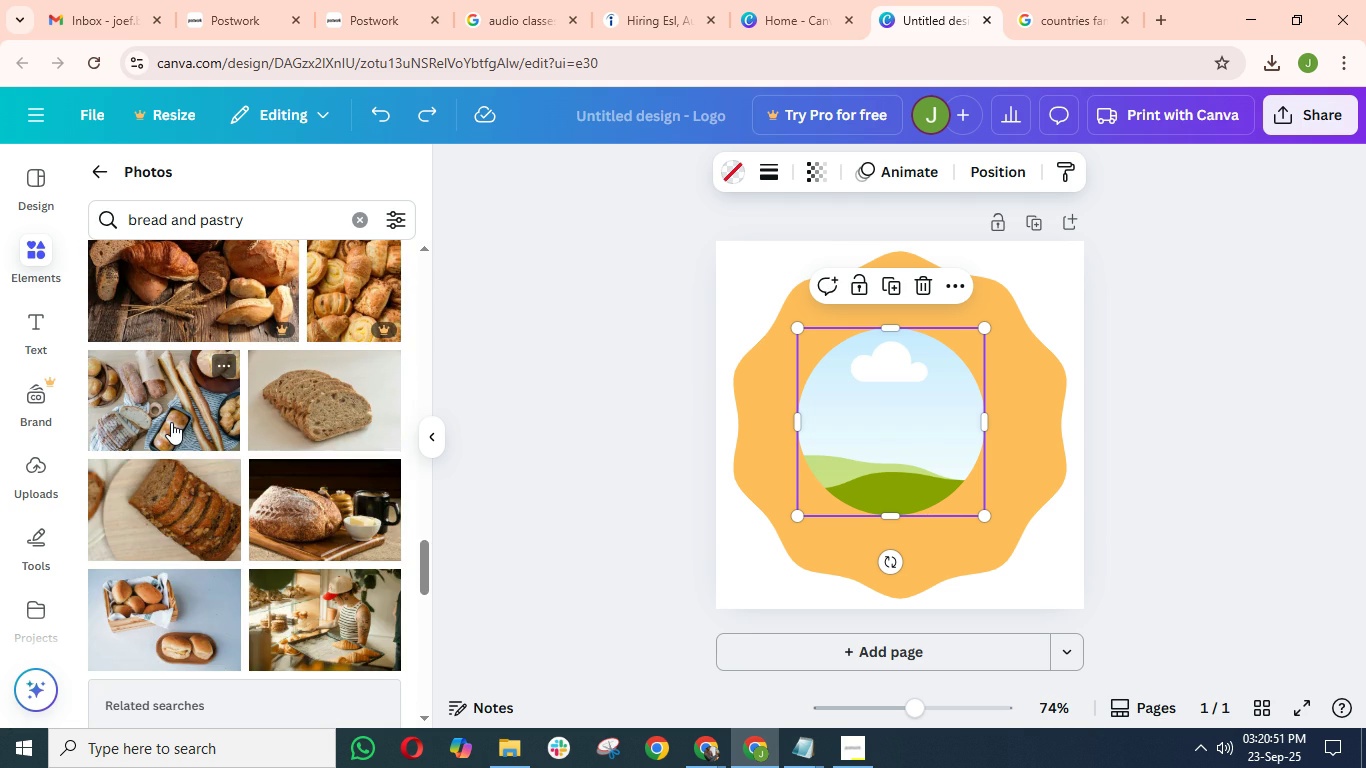 
scroll: coordinate [141, 362], scroll_direction: down, amount: 12.0
 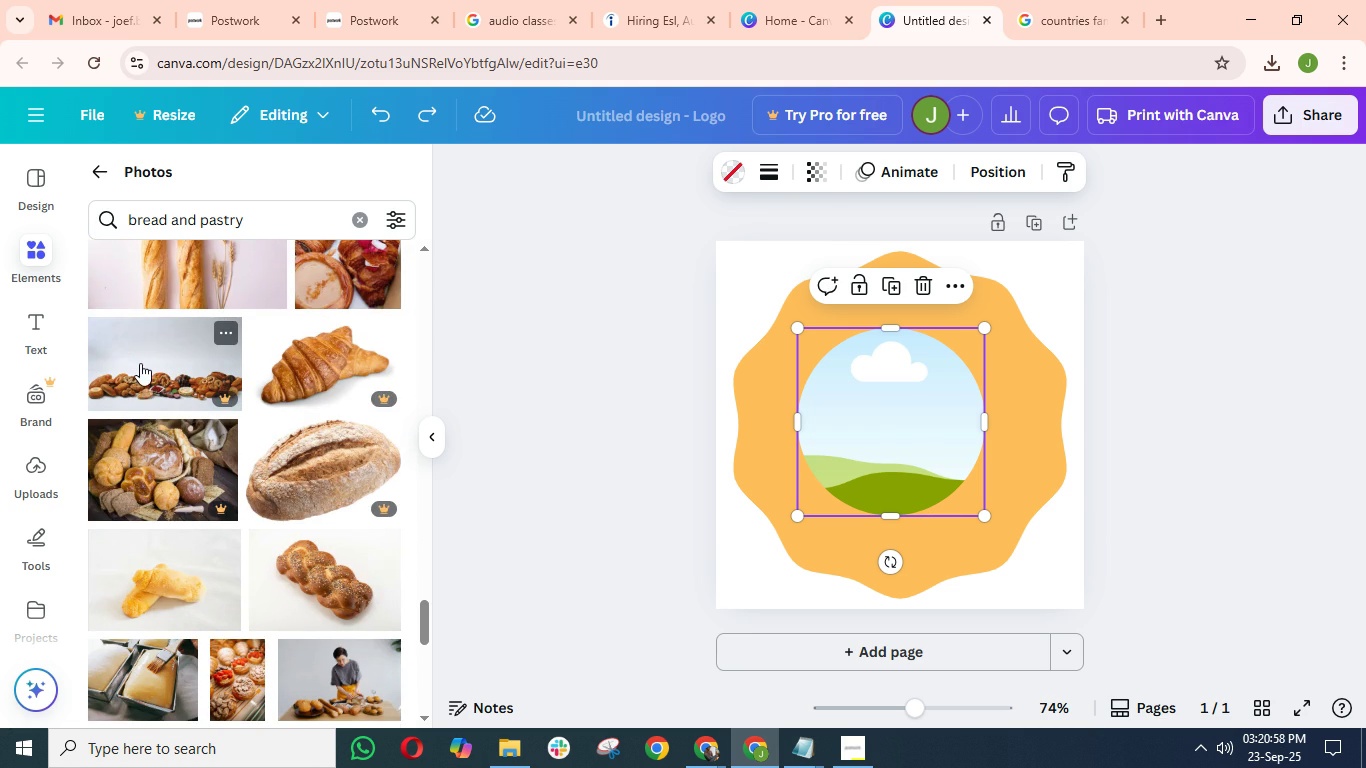 
scroll: coordinate [129, 367], scroll_direction: down, amount: 9.0
 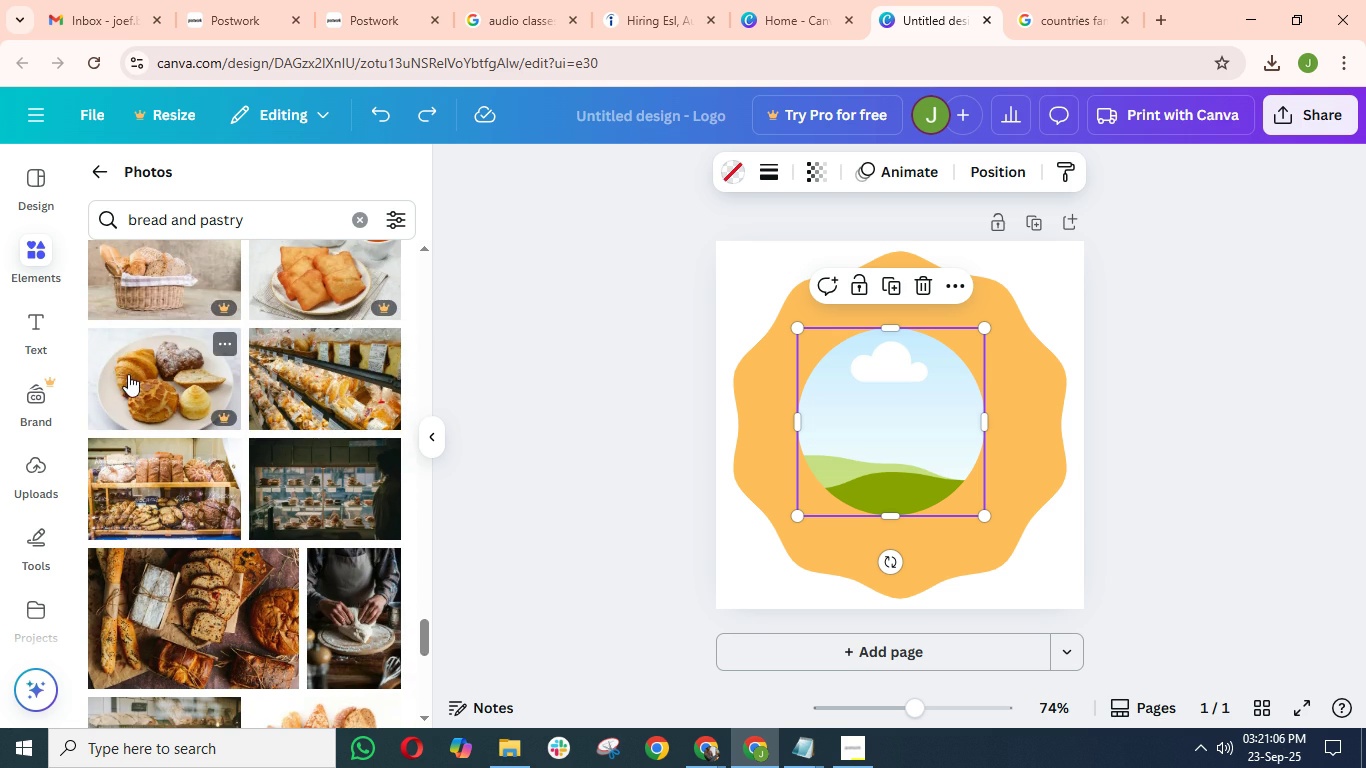 
scroll: coordinate [159, 528], scroll_direction: down, amount: 11.0
 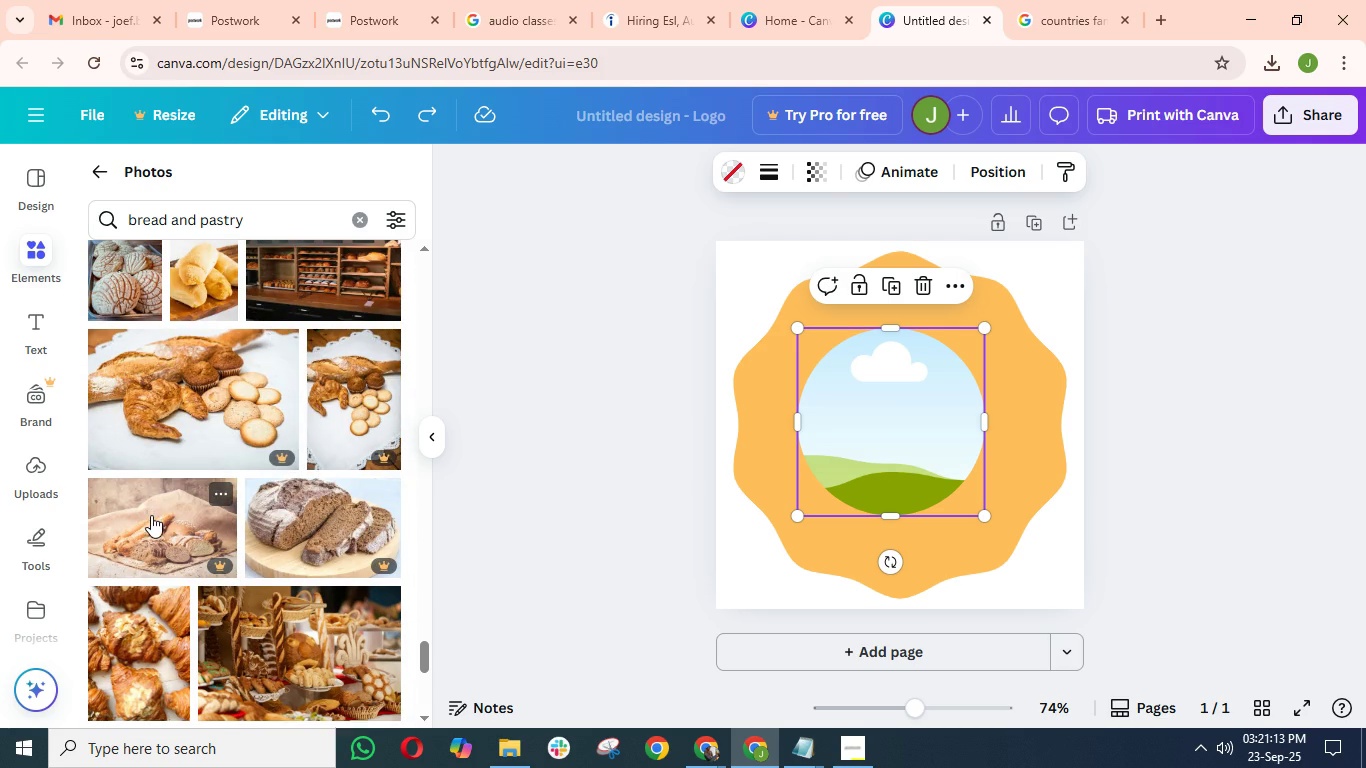 
scroll: coordinate [146, 502], scroll_direction: down, amount: 11.0
 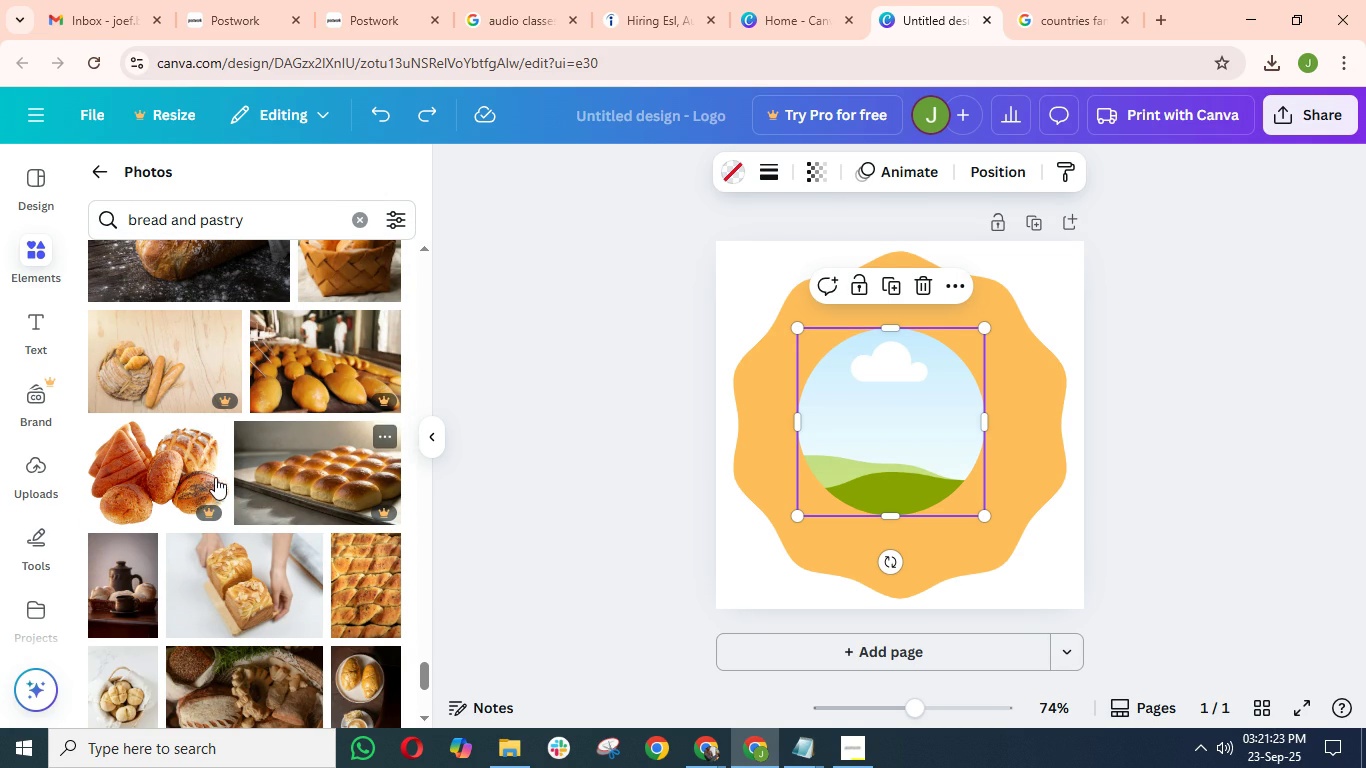 
scroll: coordinate [212, 485], scroll_direction: up, amount: 1.0
 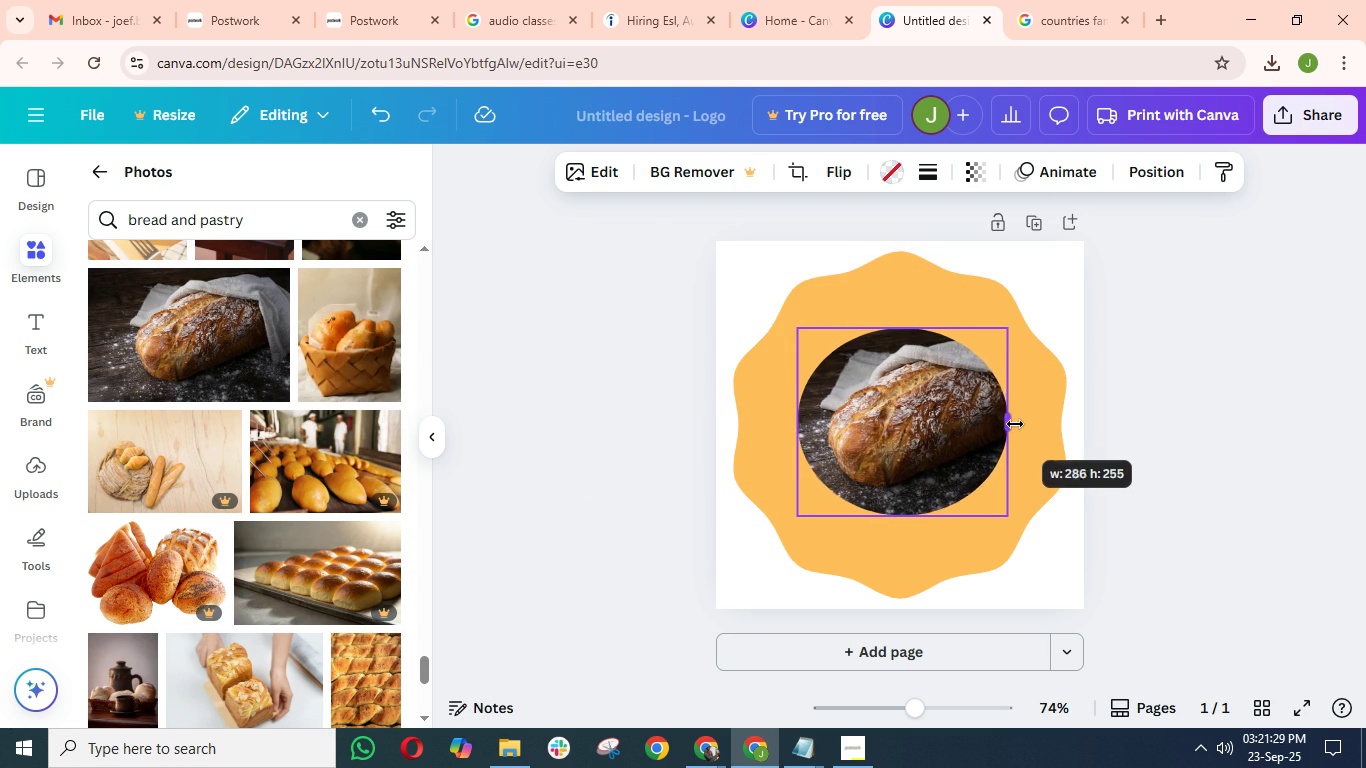 
wait(10.79)
 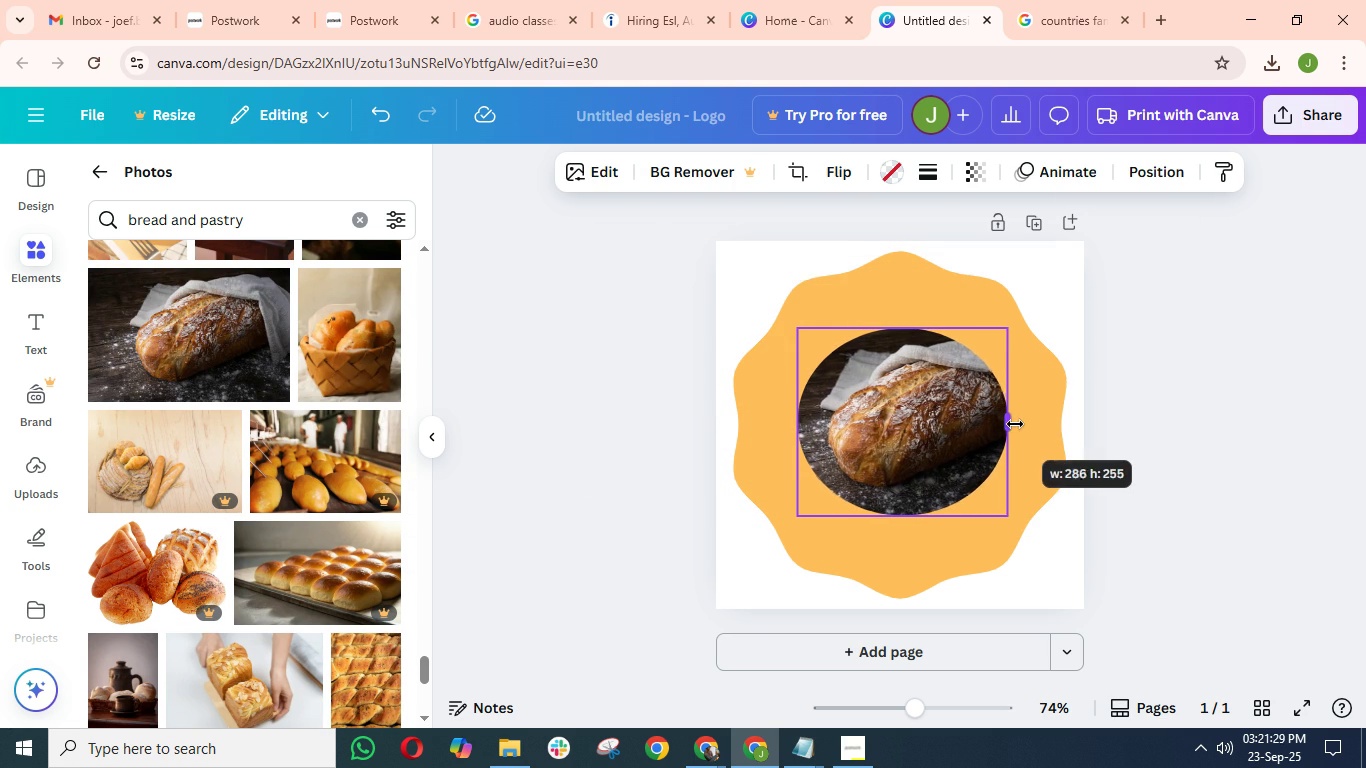 
double_click([379, 123])
 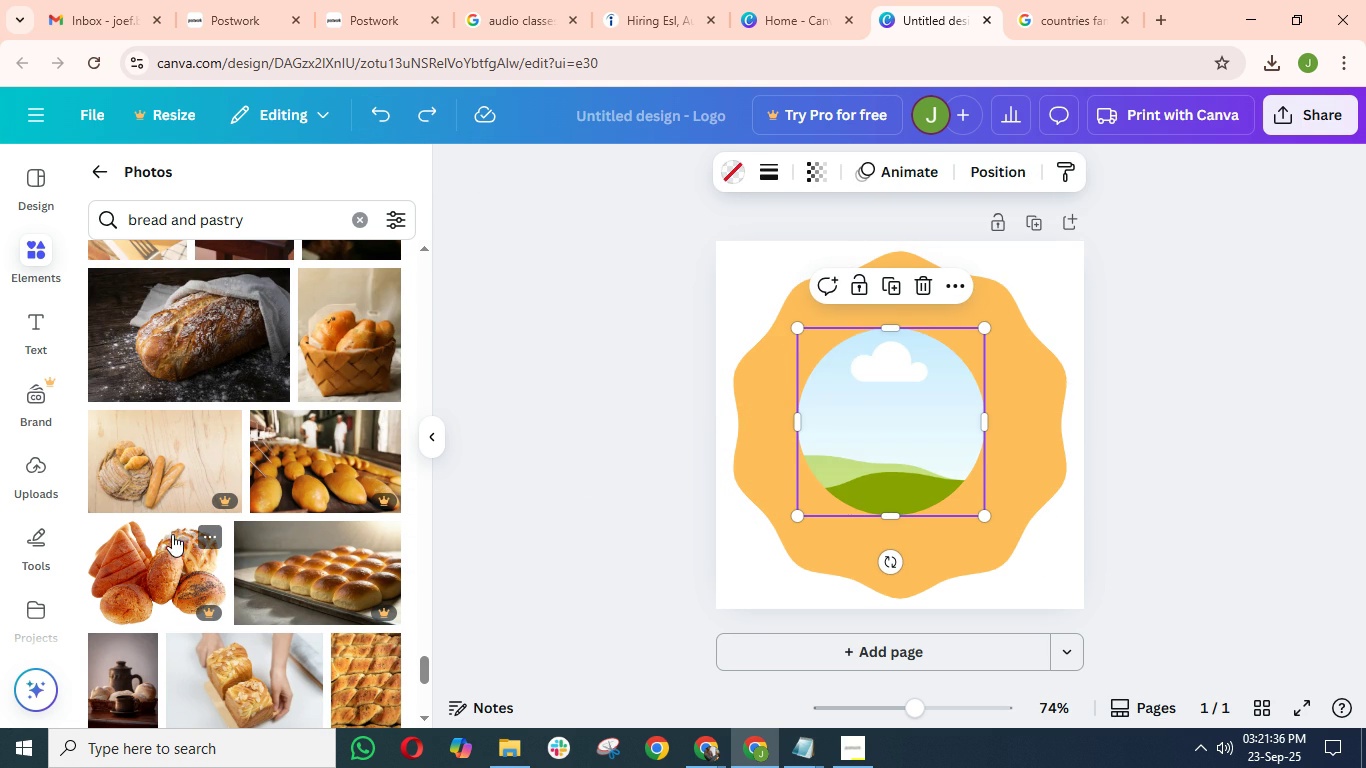 
scroll: coordinate [178, 480], scroll_direction: down, amount: 10.0
 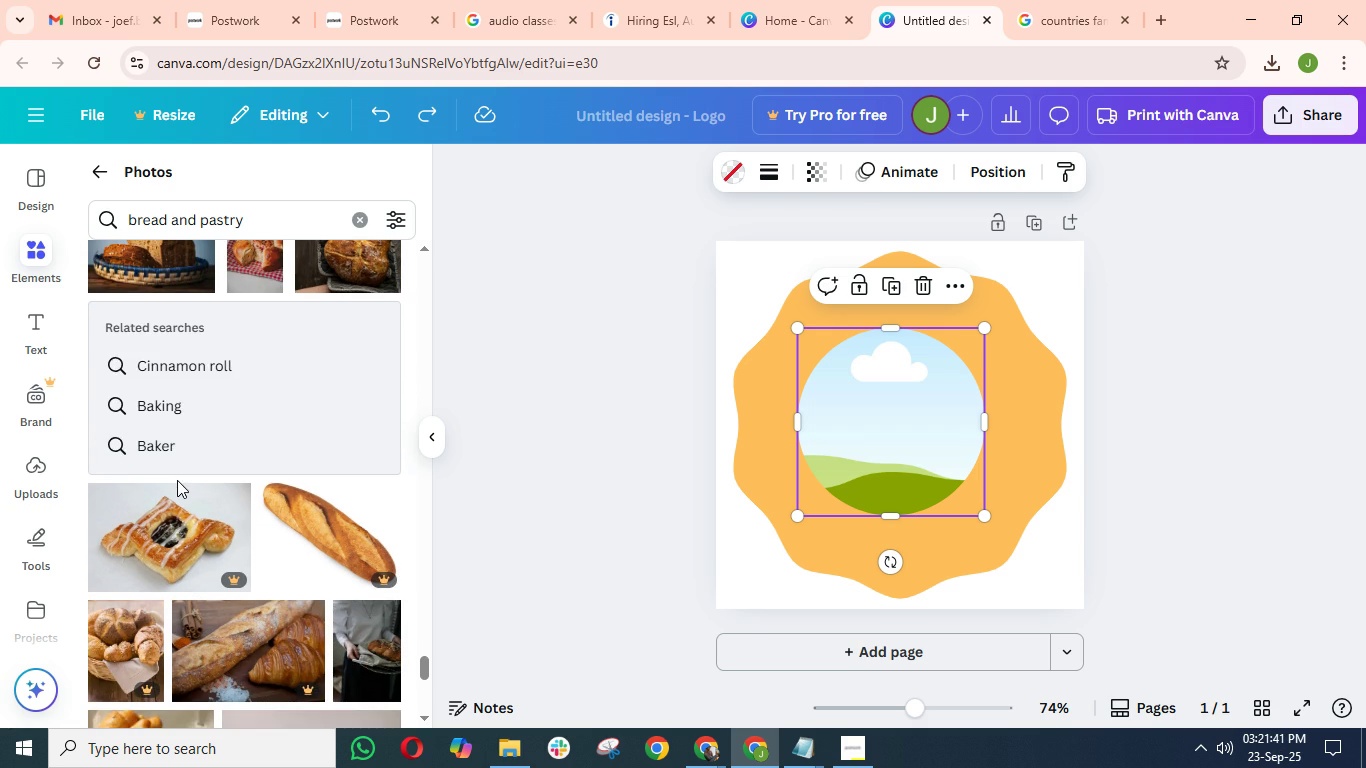 
scroll: coordinate [177, 480], scroll_direction: up, amount: 1.0
 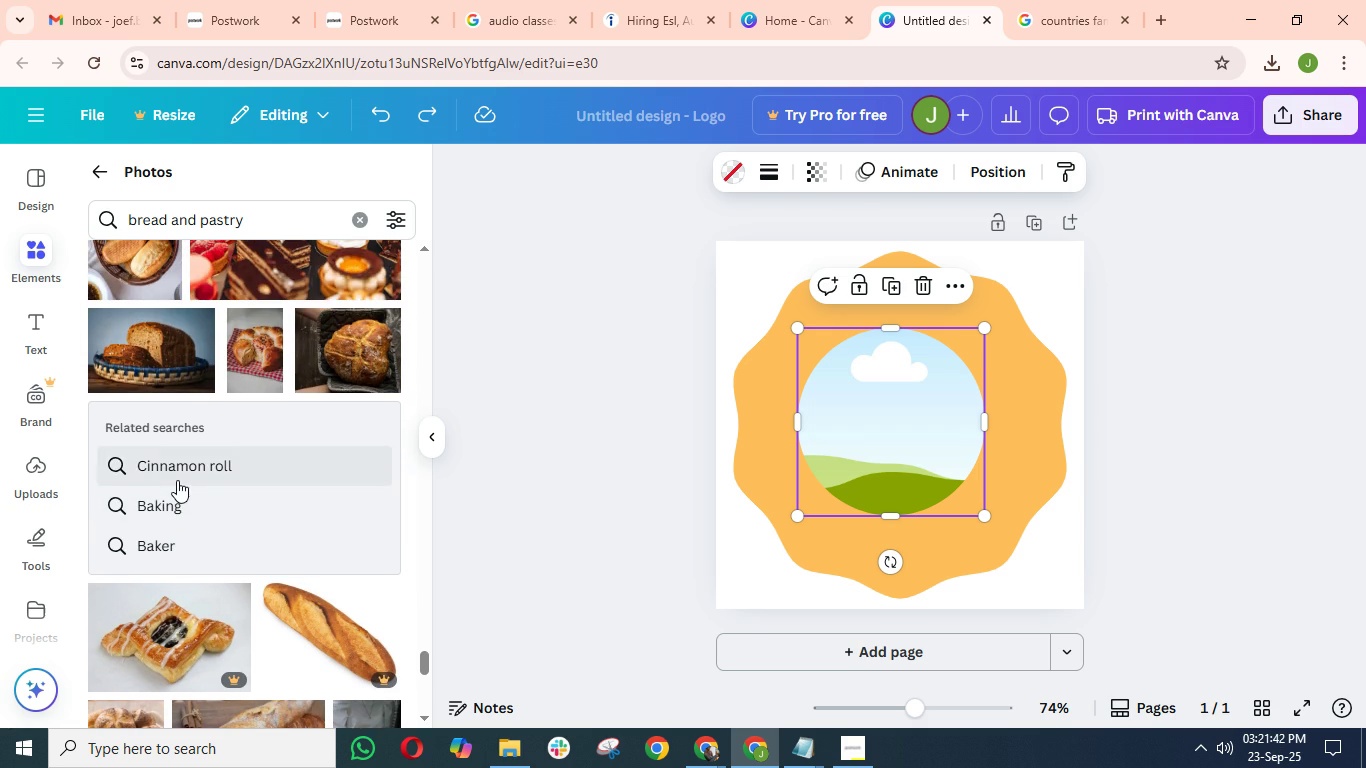 
scroll: coordinate [217, 426], scroll_direction: down, amount: 19.0
 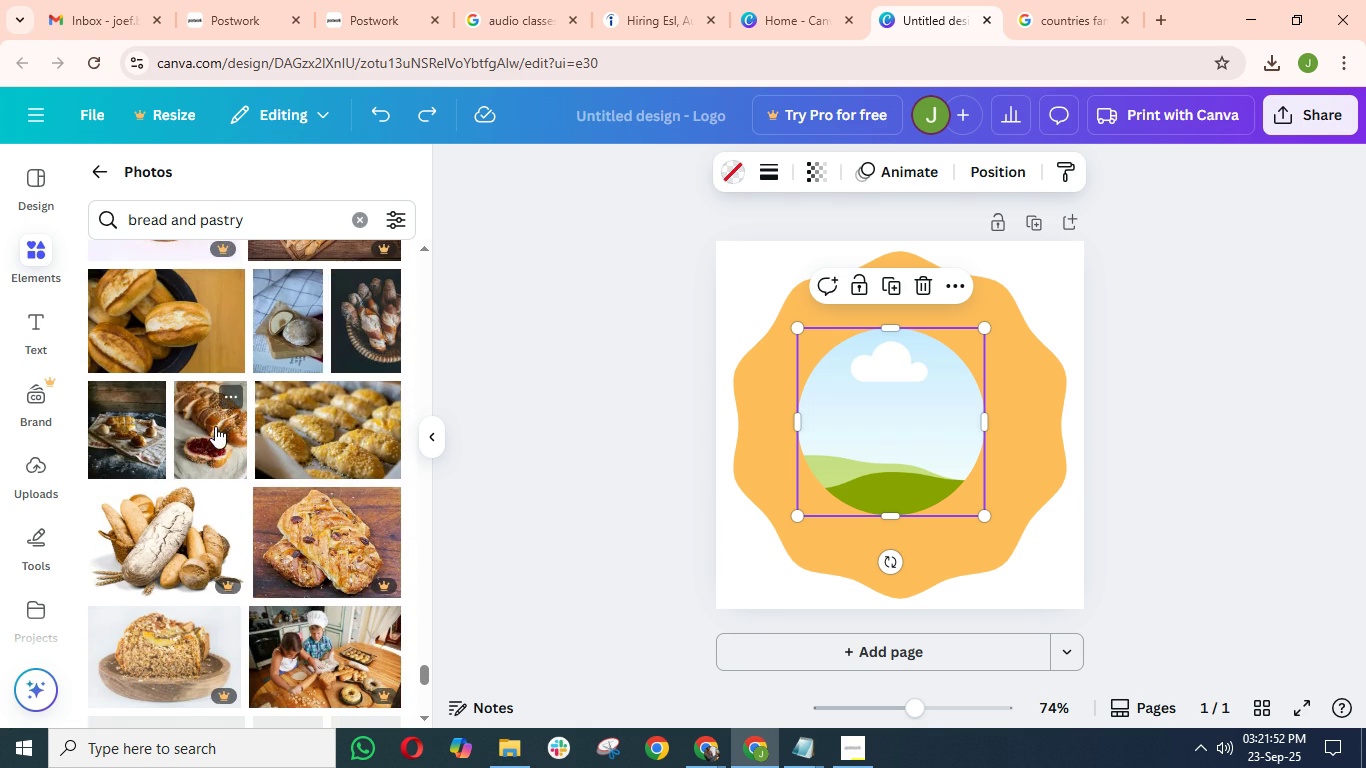 
scroll: coordinate [130, 448], scroll_direction: down, amount: 13.0
 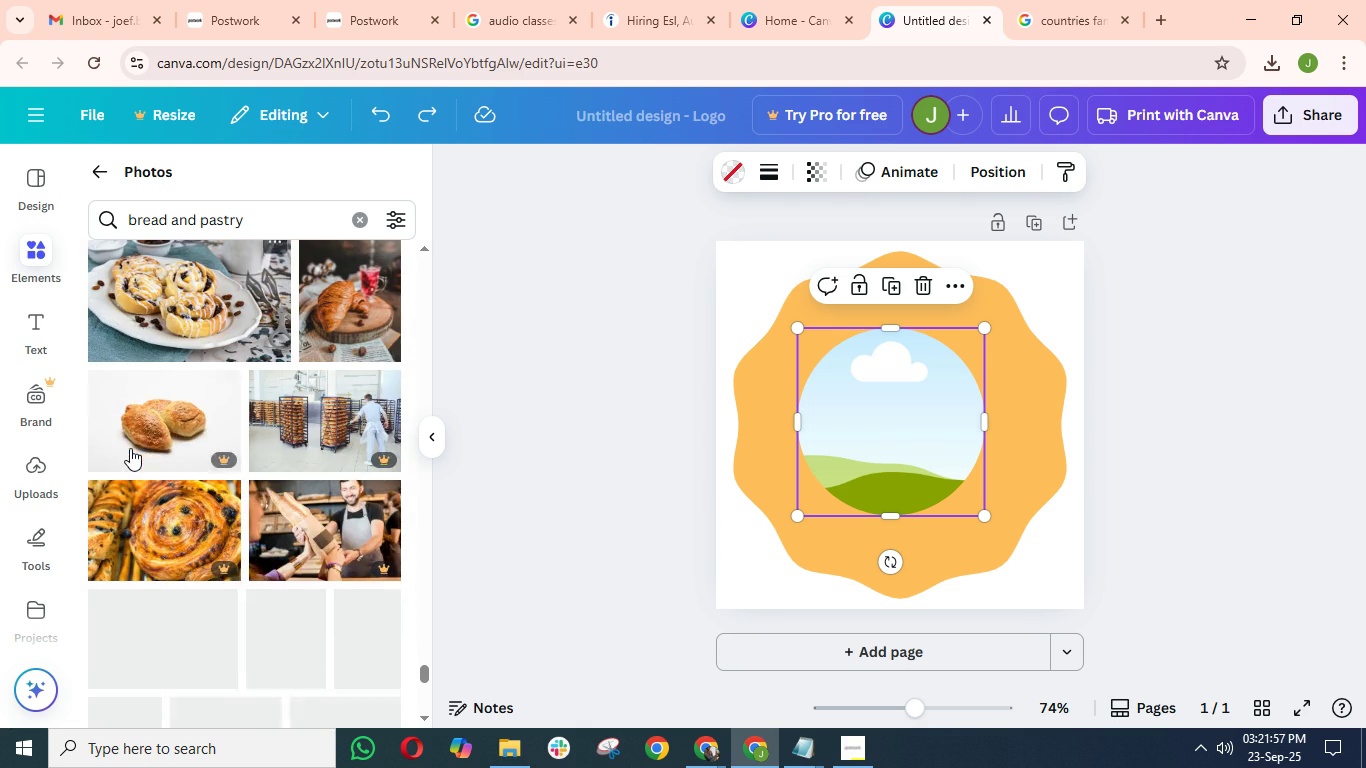 
scroll: coordinate [130, 448], scroll_direction: up, amount: 2.0
 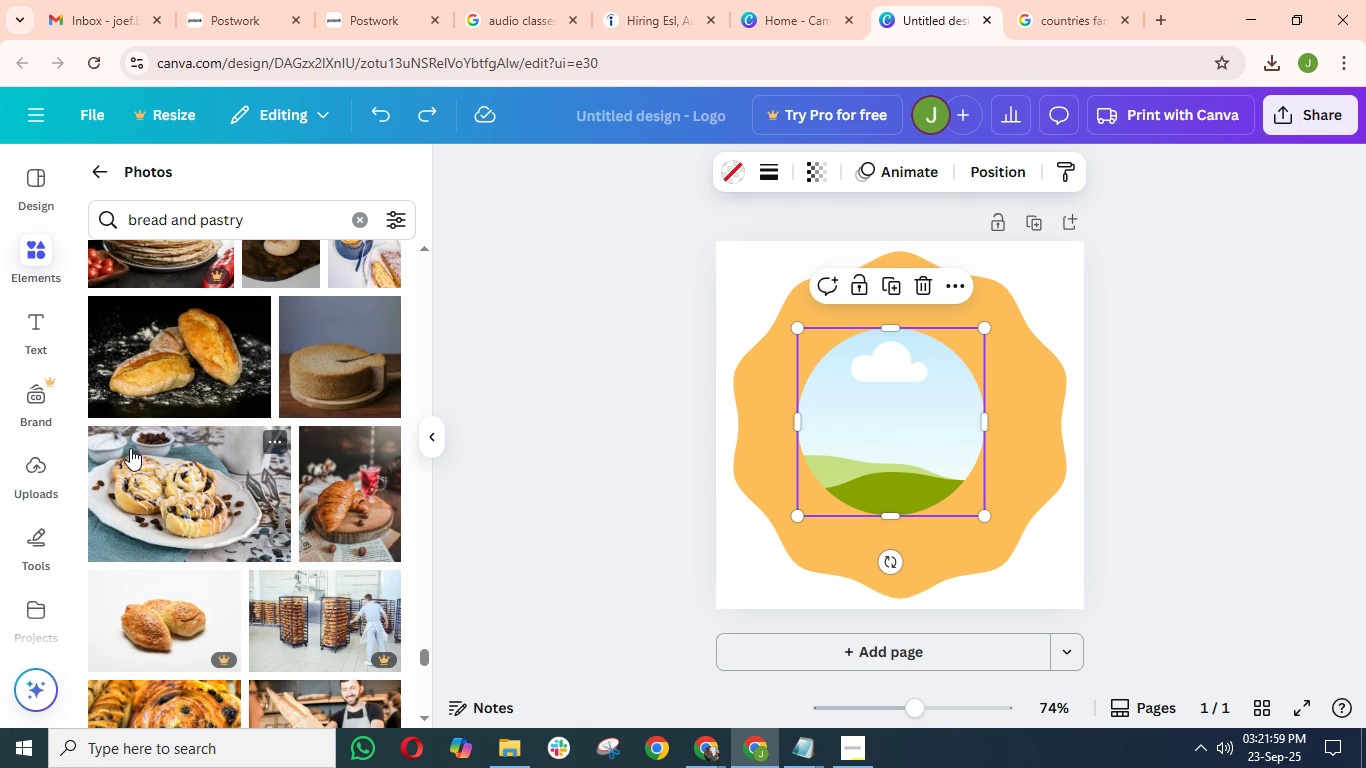 
scroll: coordinate [141, 453], scroll_direction: down, amount: 10.0
 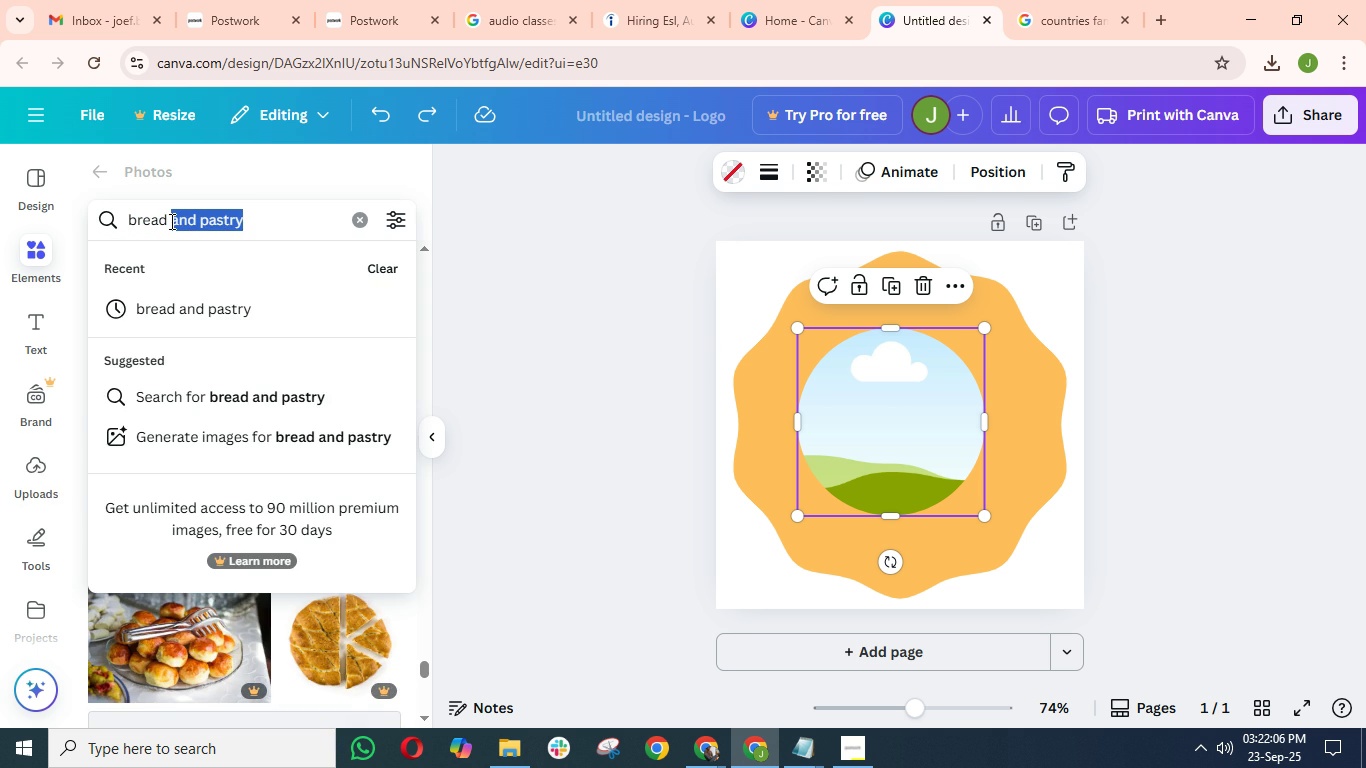 
key(Backspace)
 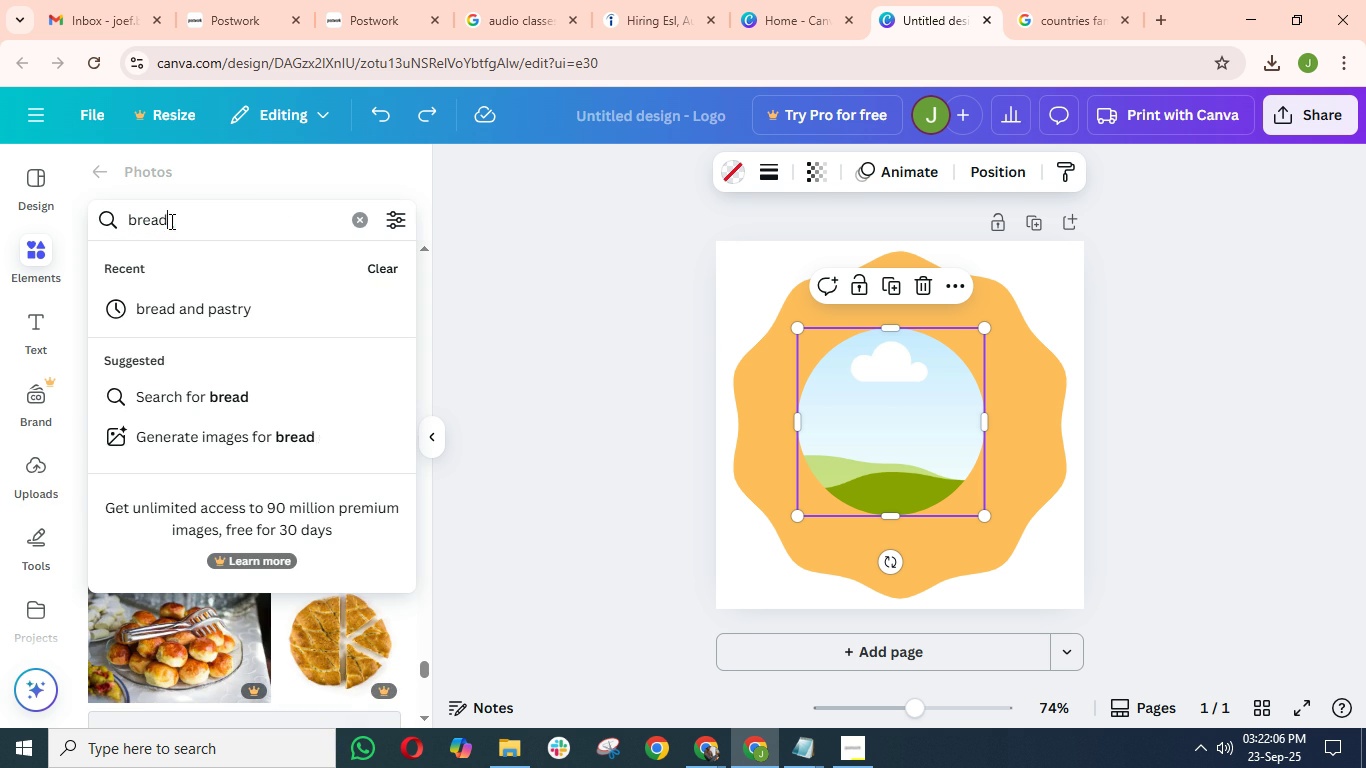 
key(Backspace)
 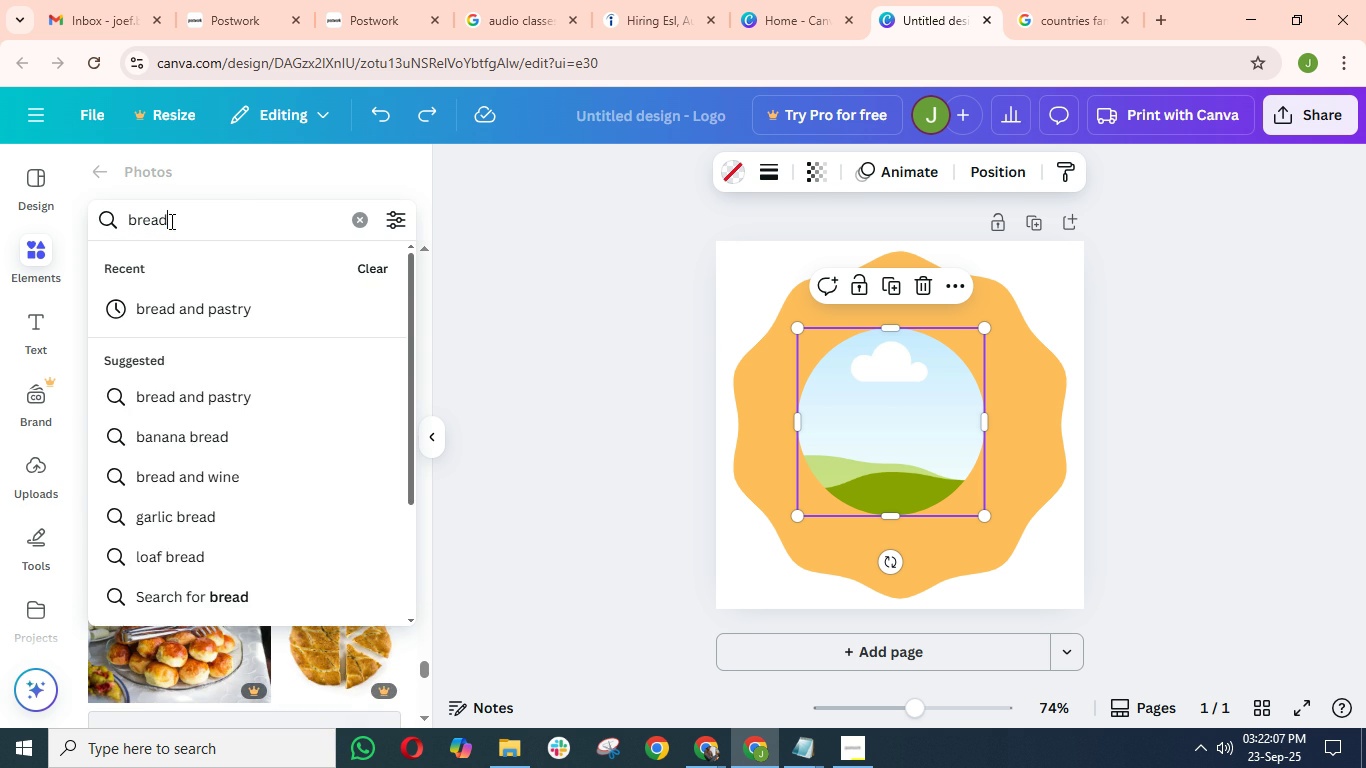 
key(Enter)
 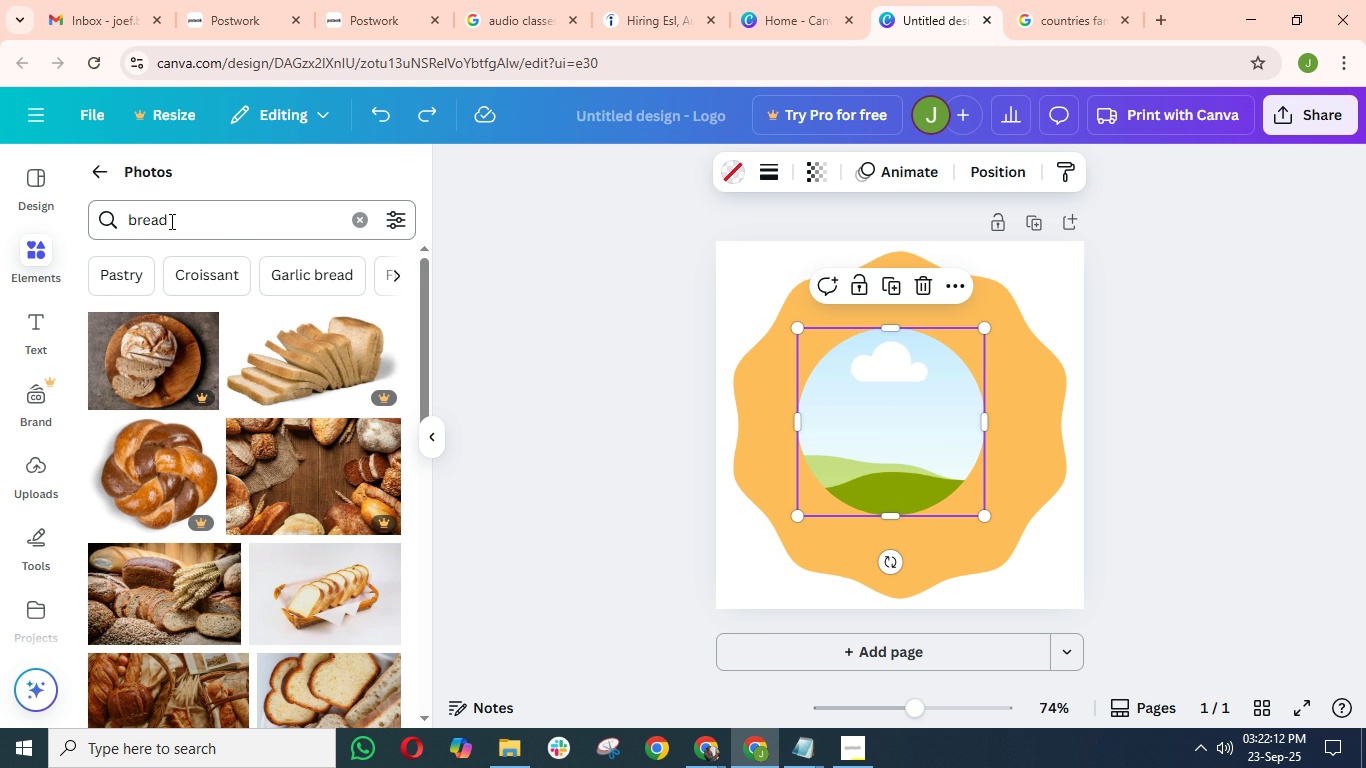 
wait(5.65)
 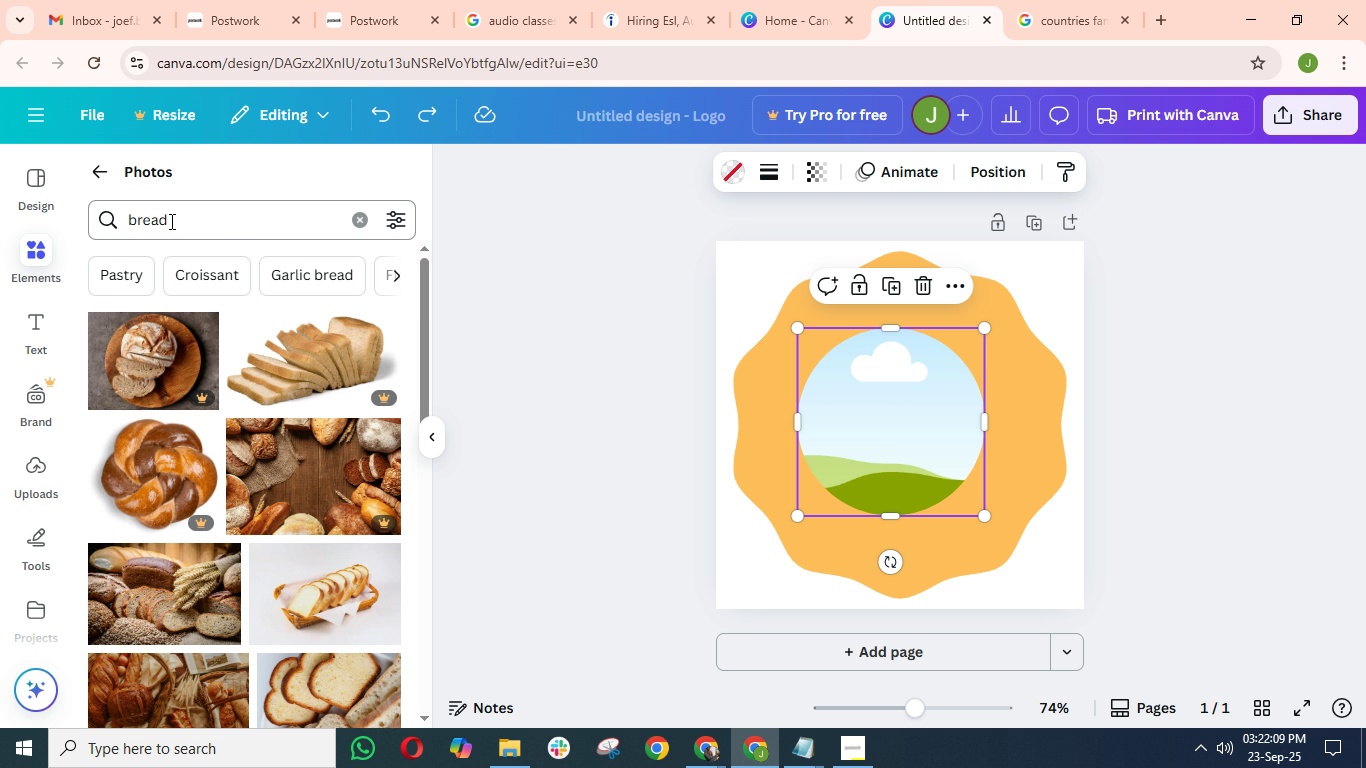 
scroll: coordinate [179, 453], scroll_direction: down, amount: 10.0
 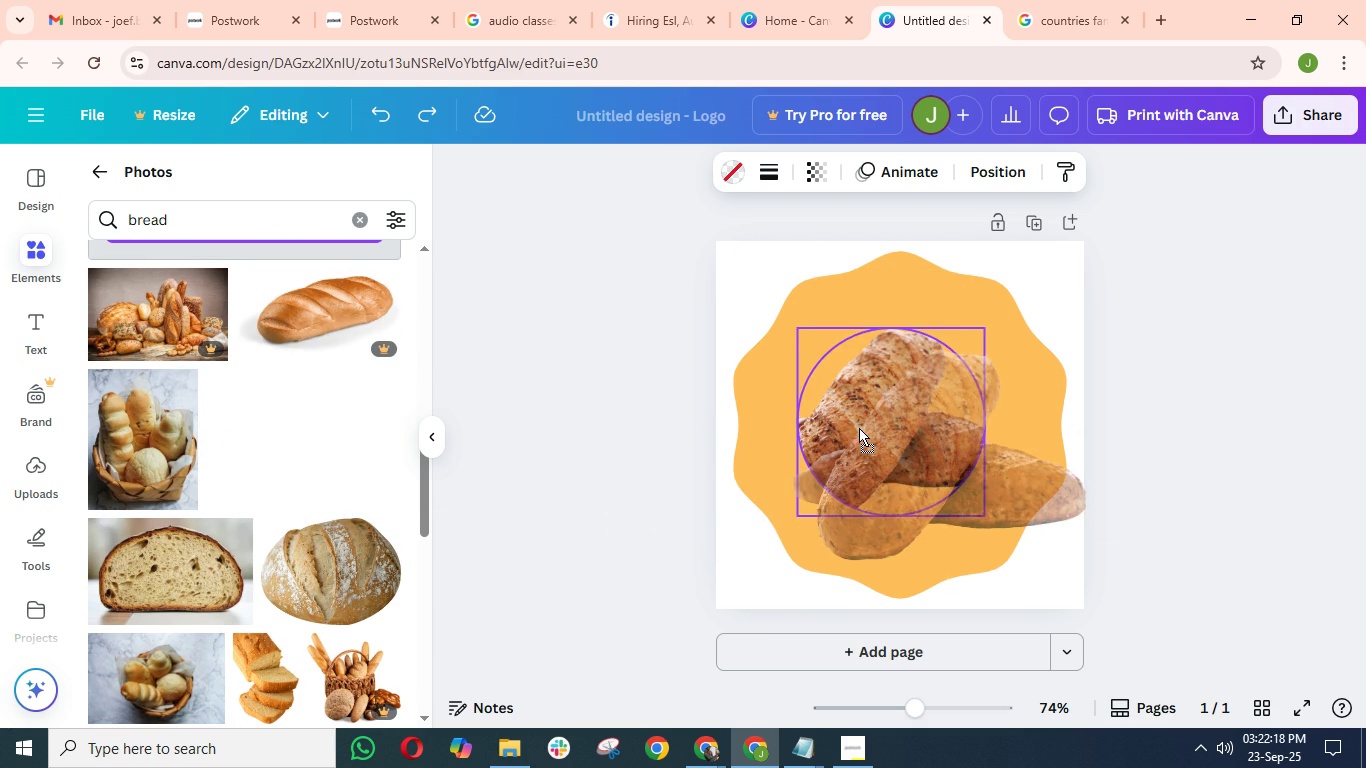 
mouse_move([855, 436])
 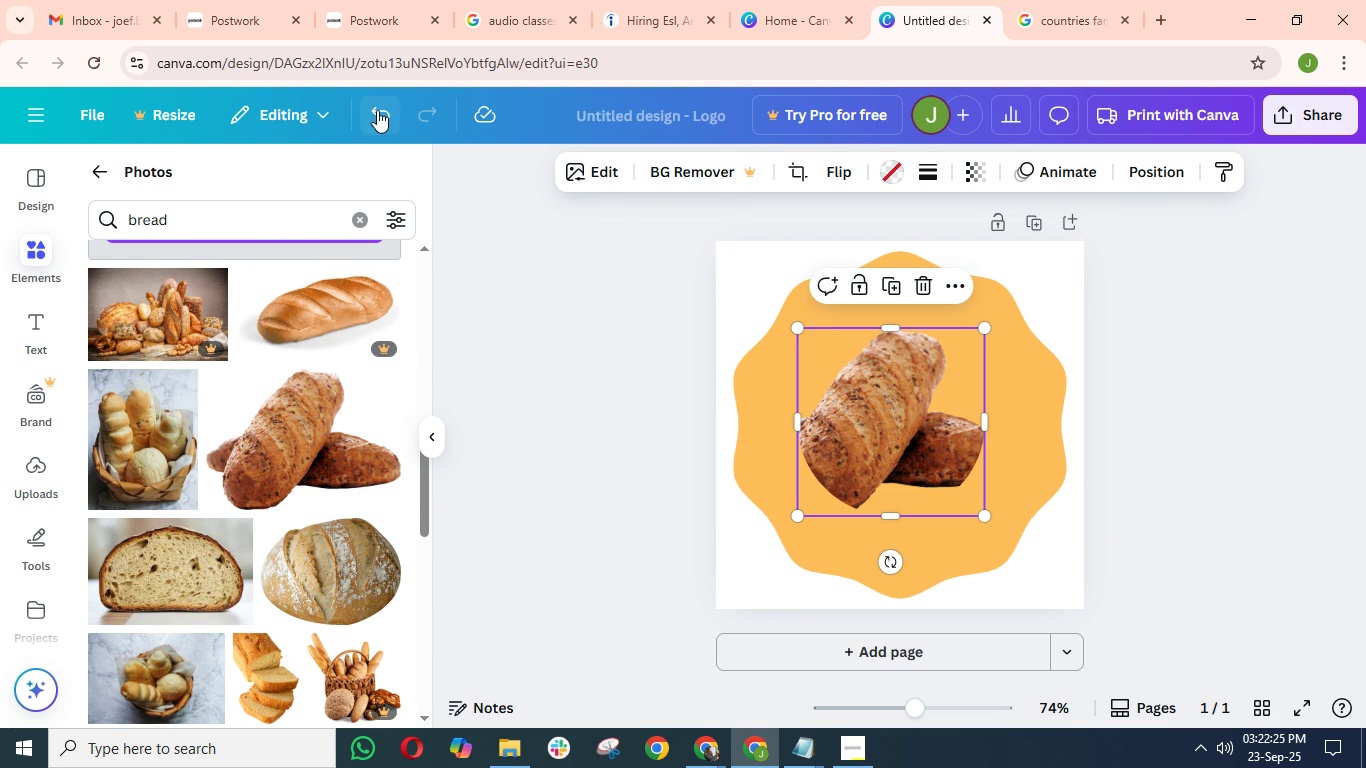 
left_click([377, 110])
 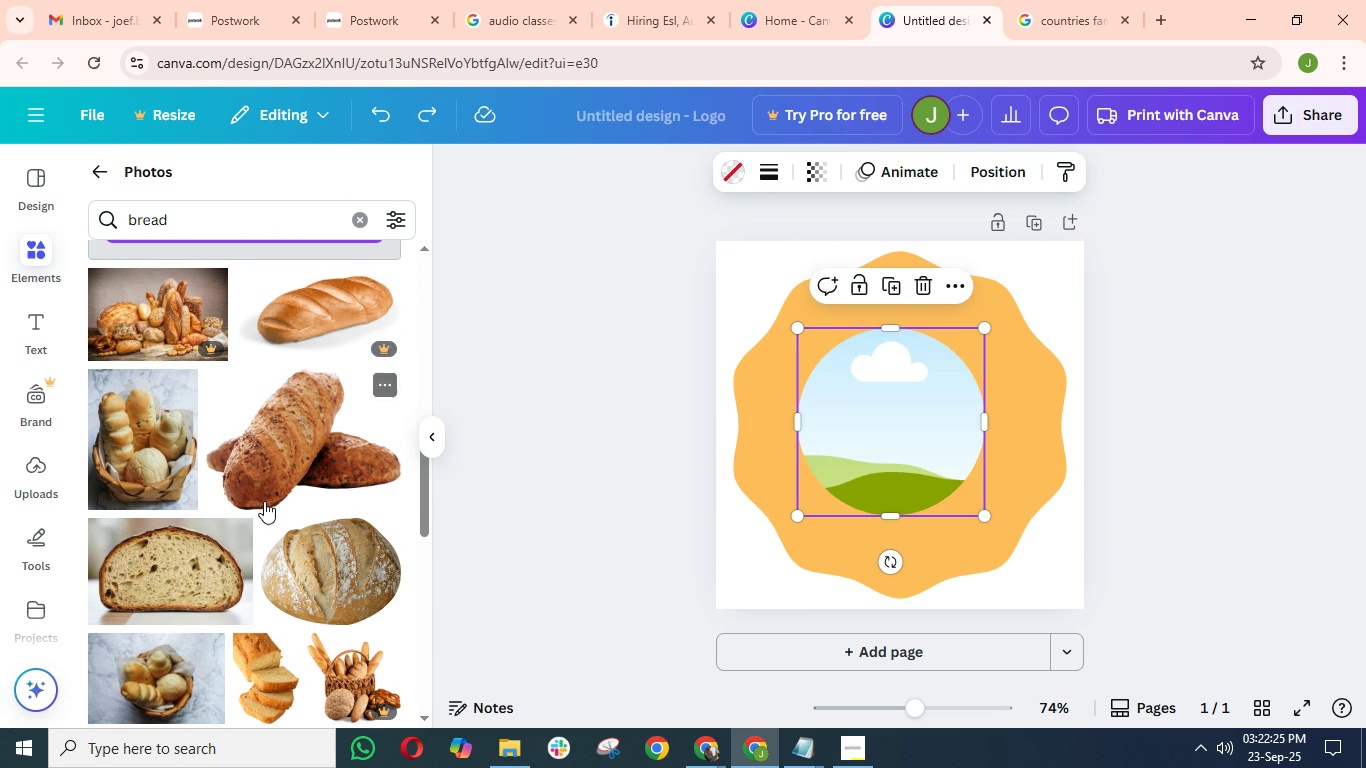 
scroll: coordinate [202, 529], scroll_direction: down, amount: 4.0
 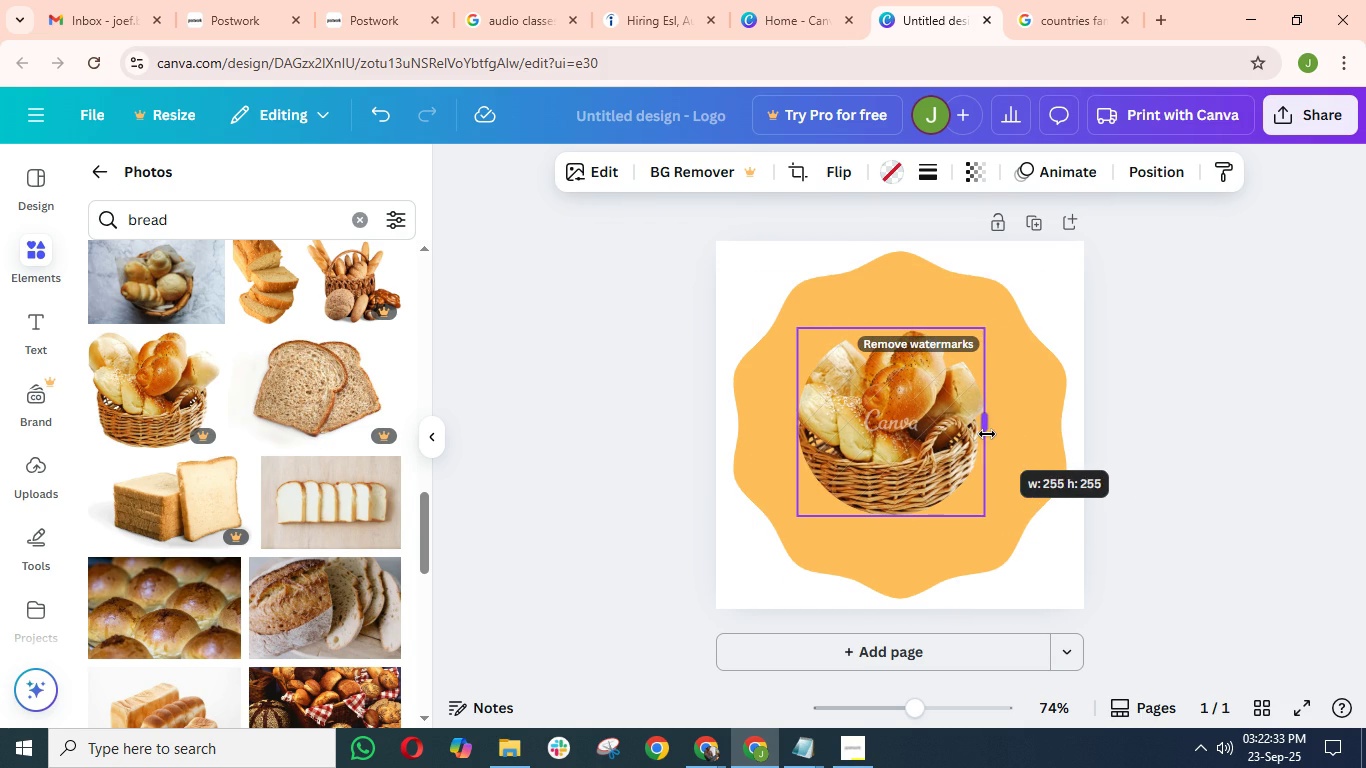 
wait(7.95)
 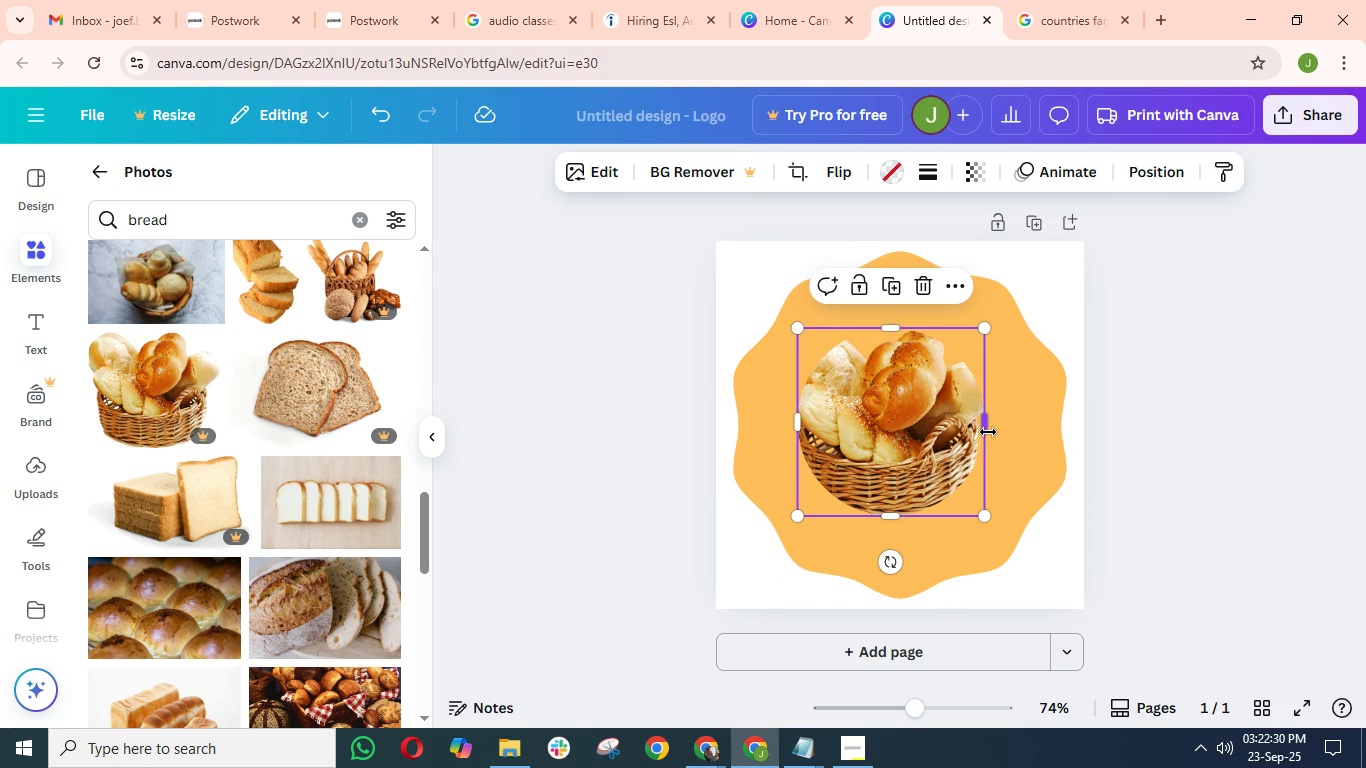 
left_click([378, 118])
 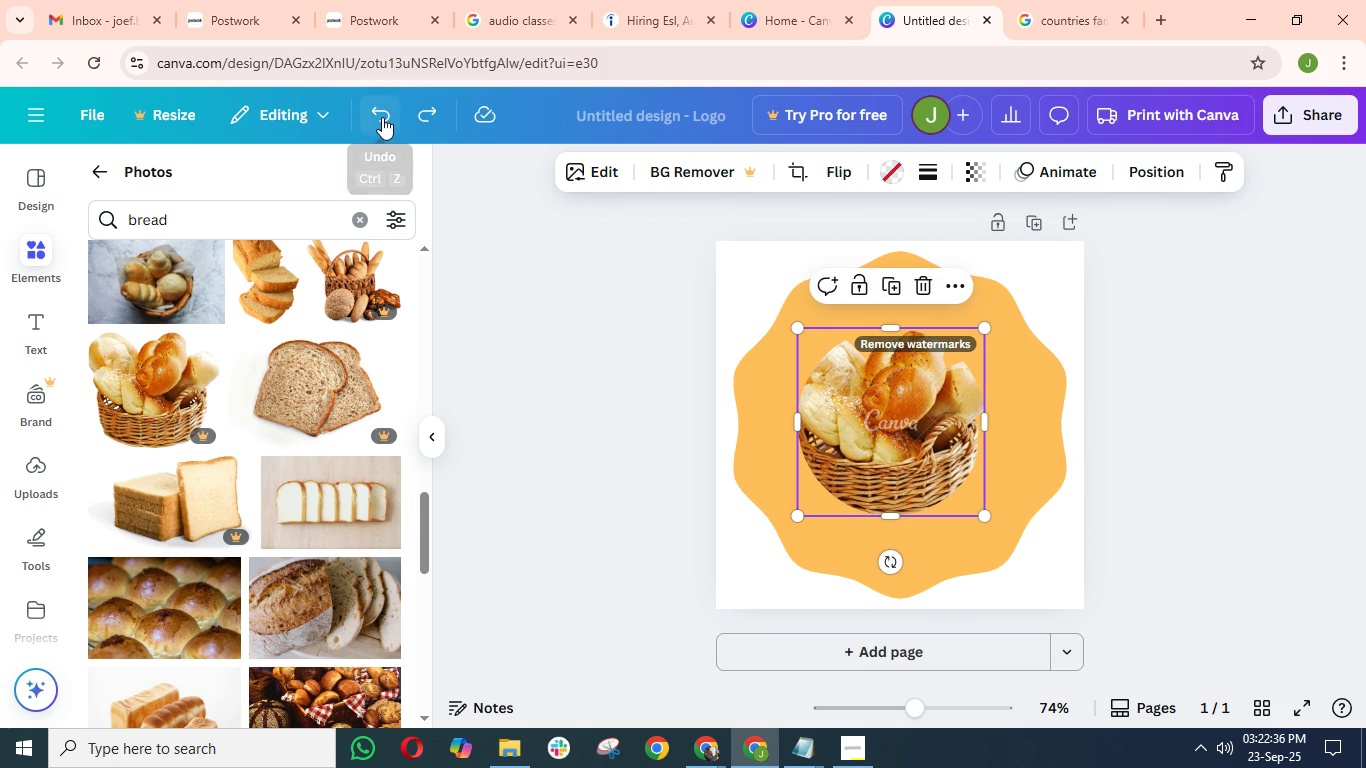 
left_click([382, 117])
 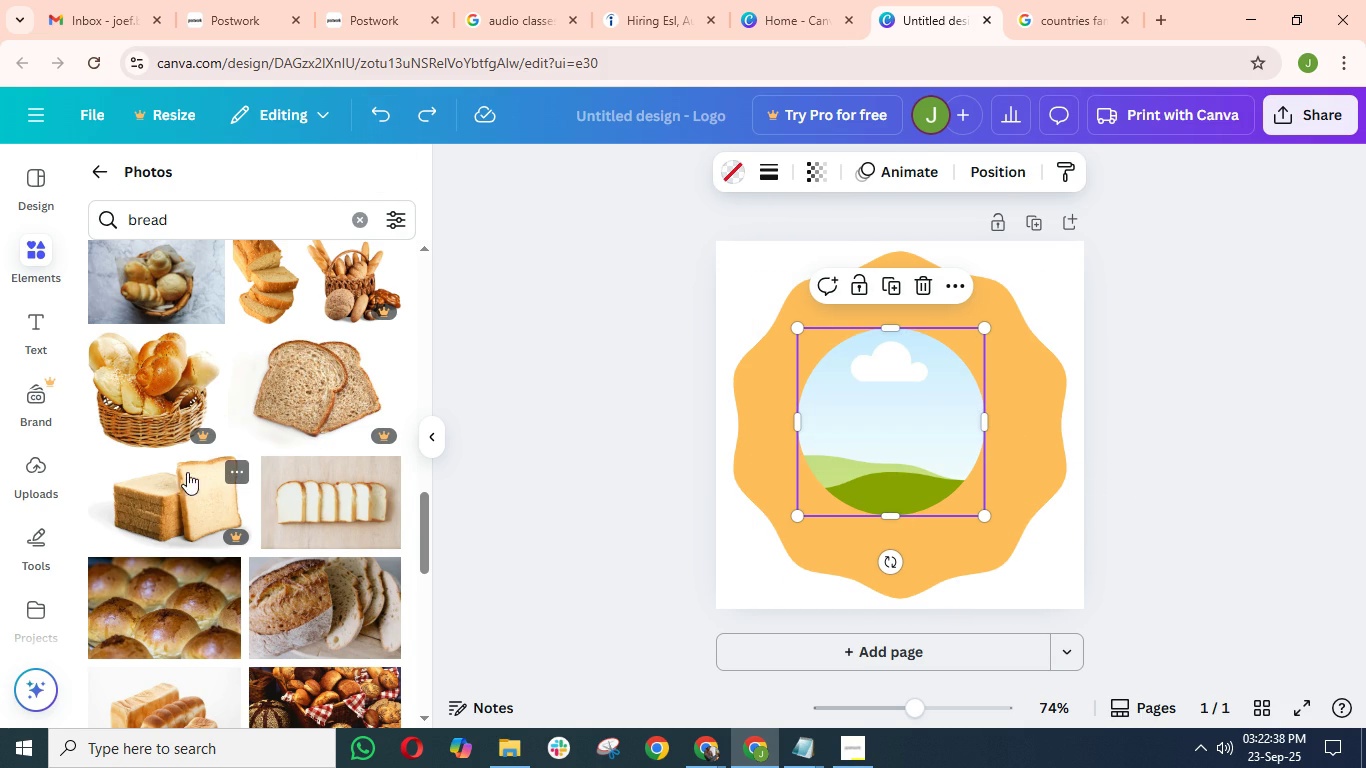 
scroll: coordinate [149, 474], scroll_direction: down, amount: 4.0
 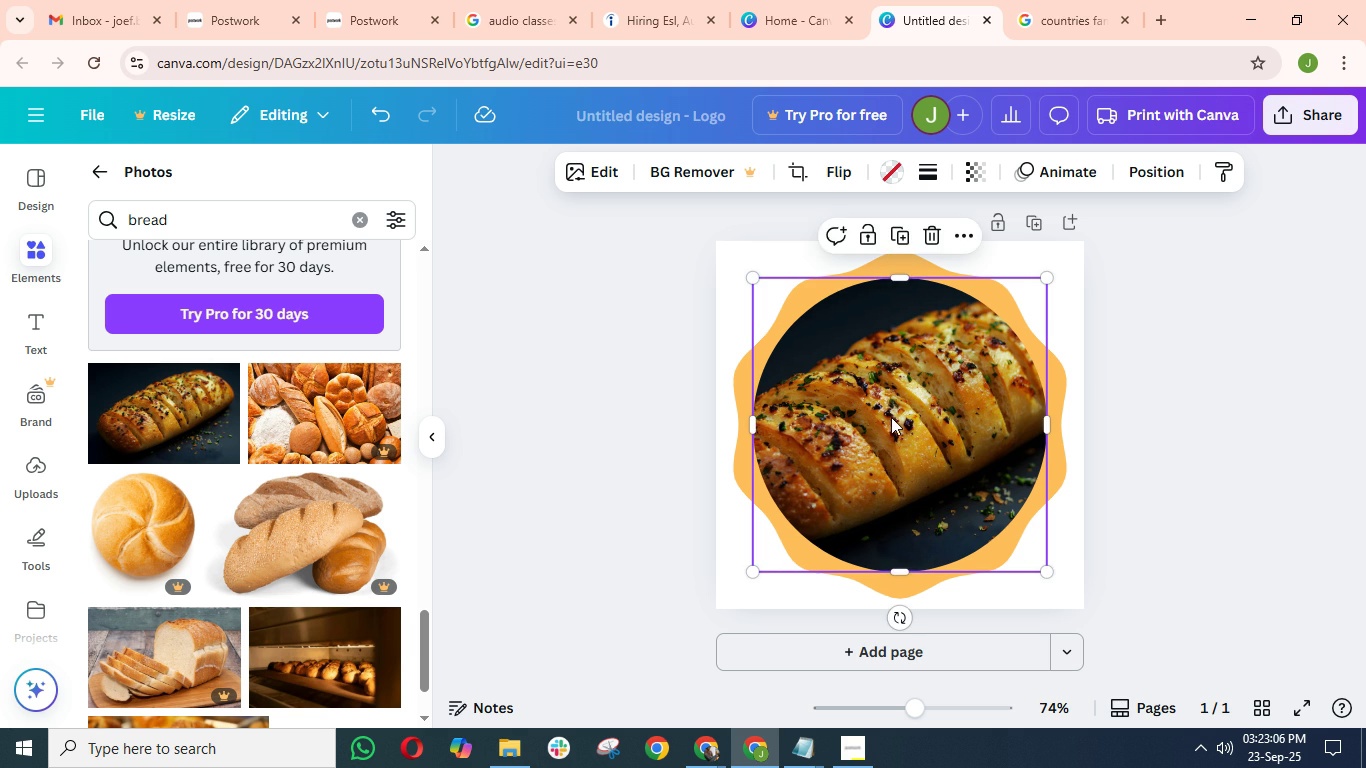 
wait(29.98)
 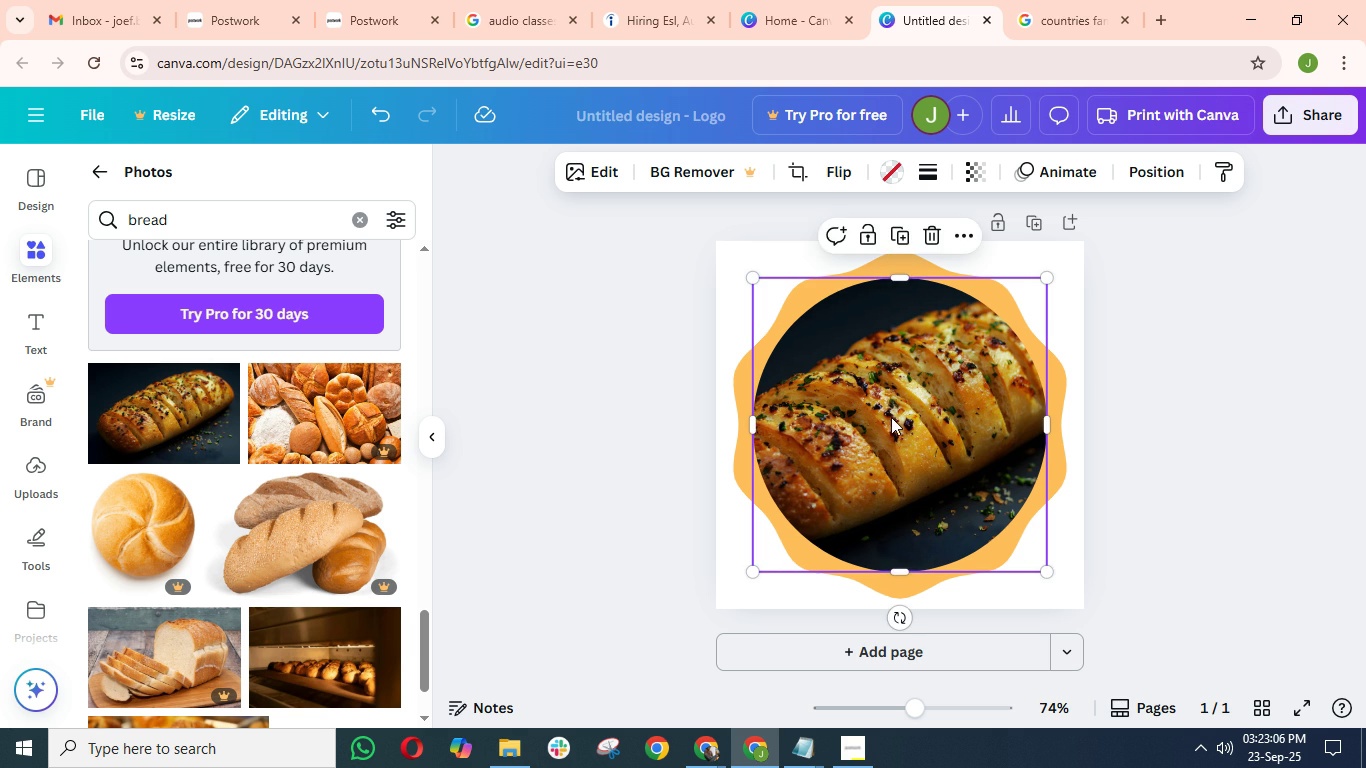 
scroll: coordinate [205, 527], scroll_direction: down, amount: 9.0
 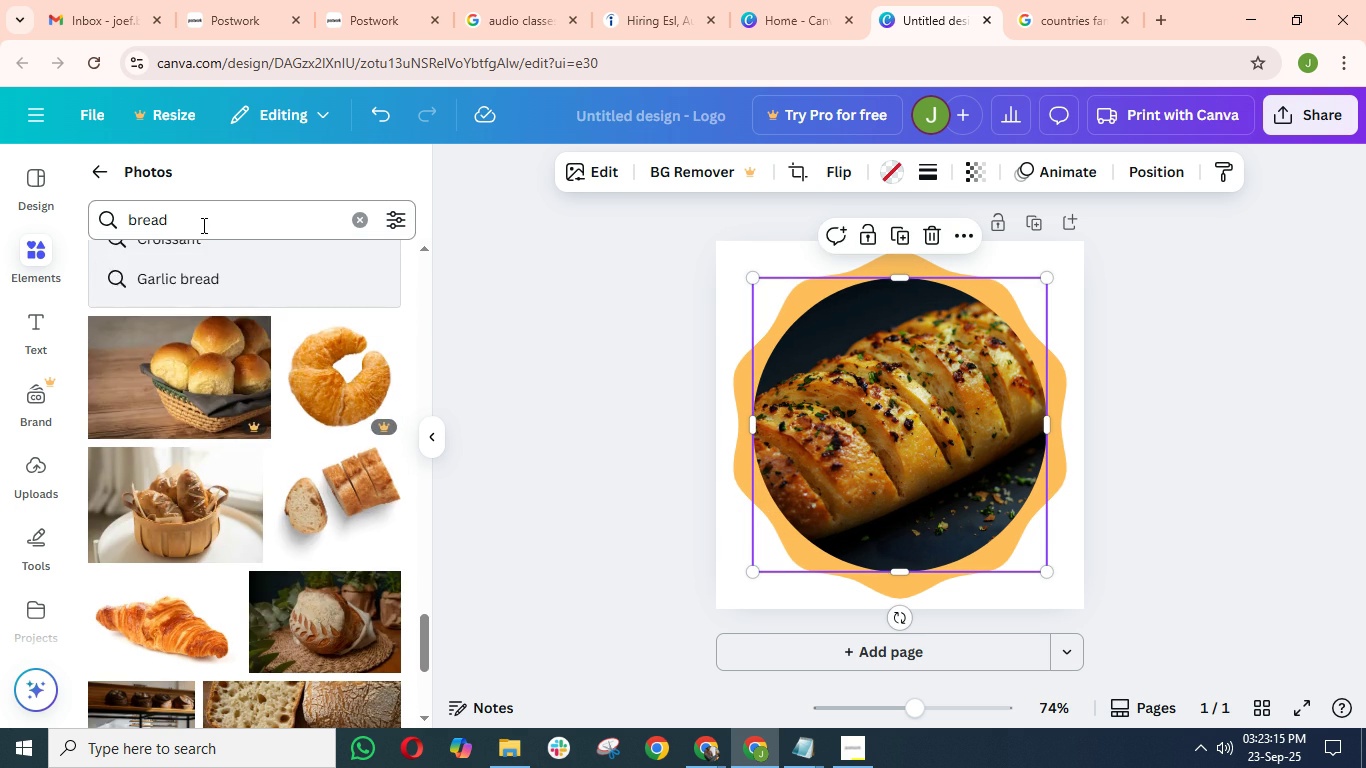 
left_click([202, 221])
 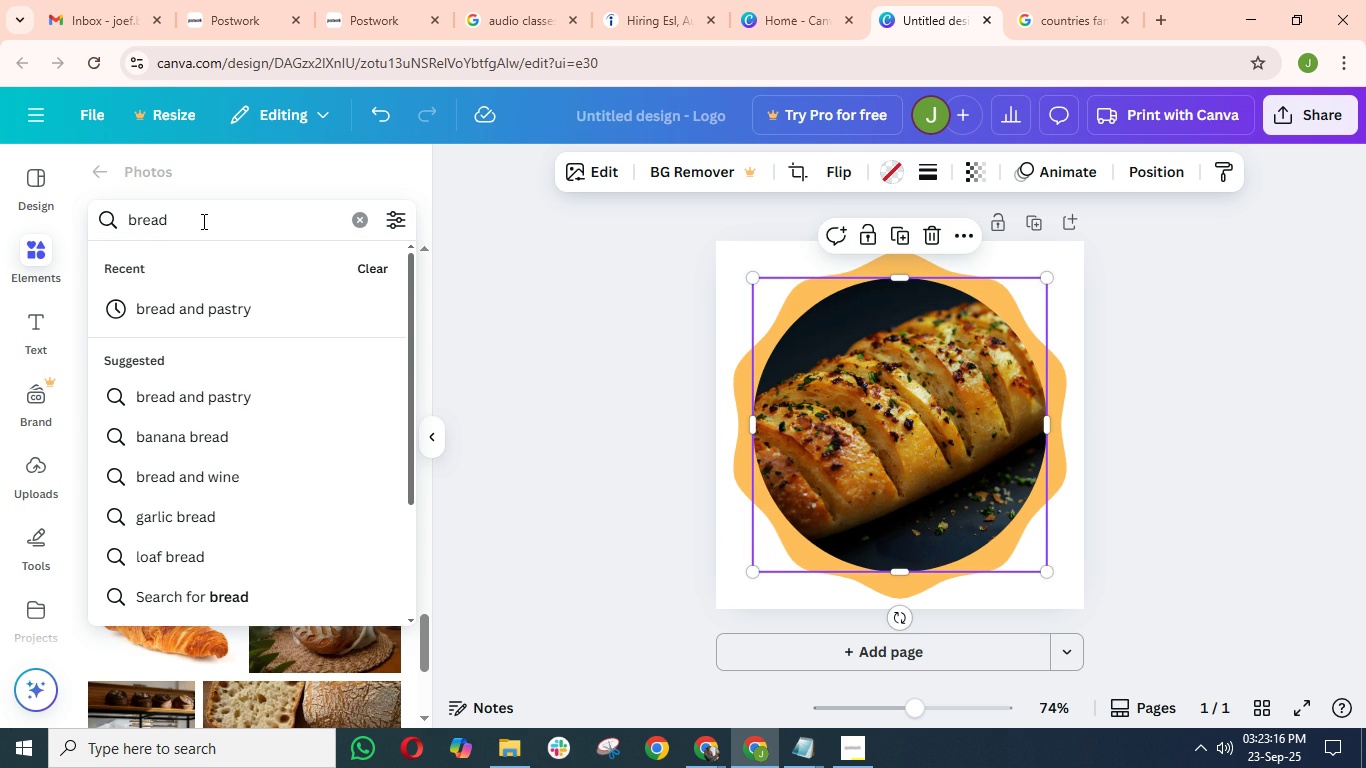 
type( art)
 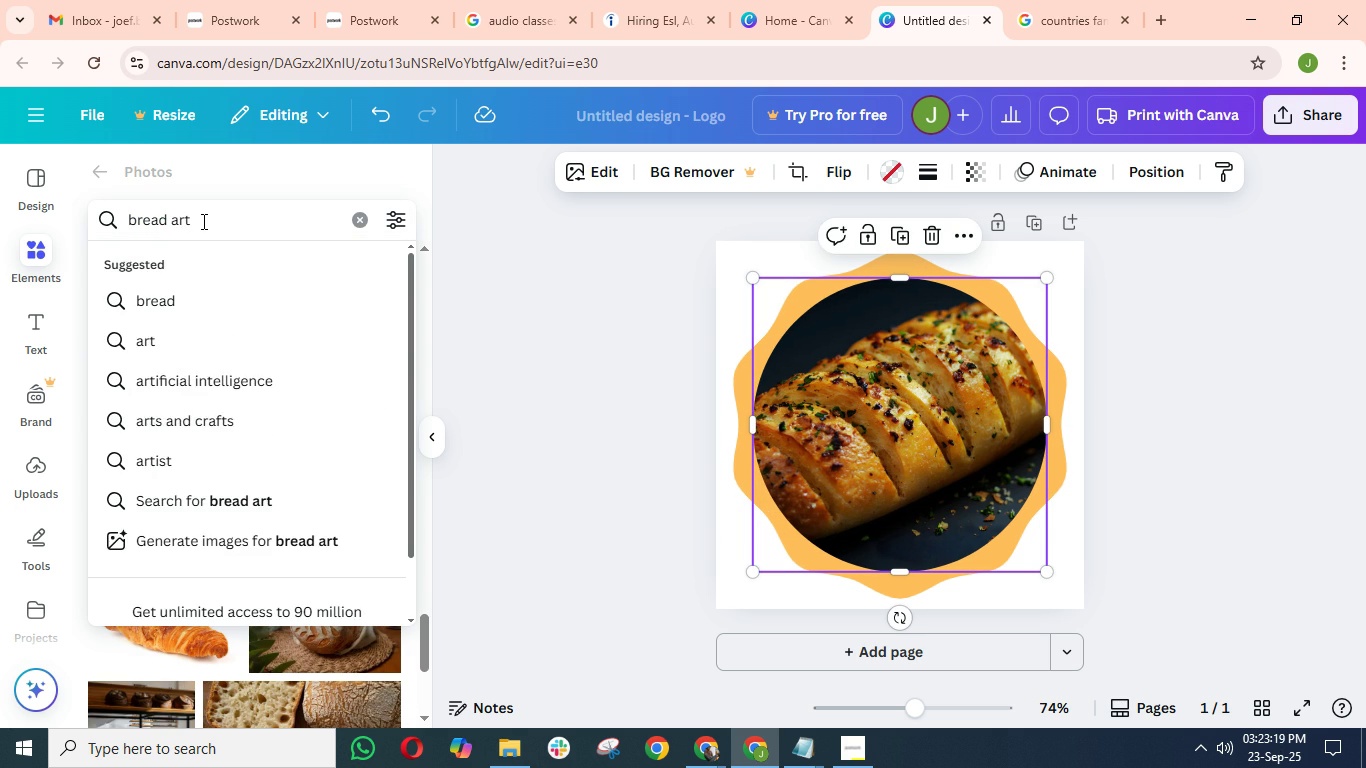 
key(Enter)
 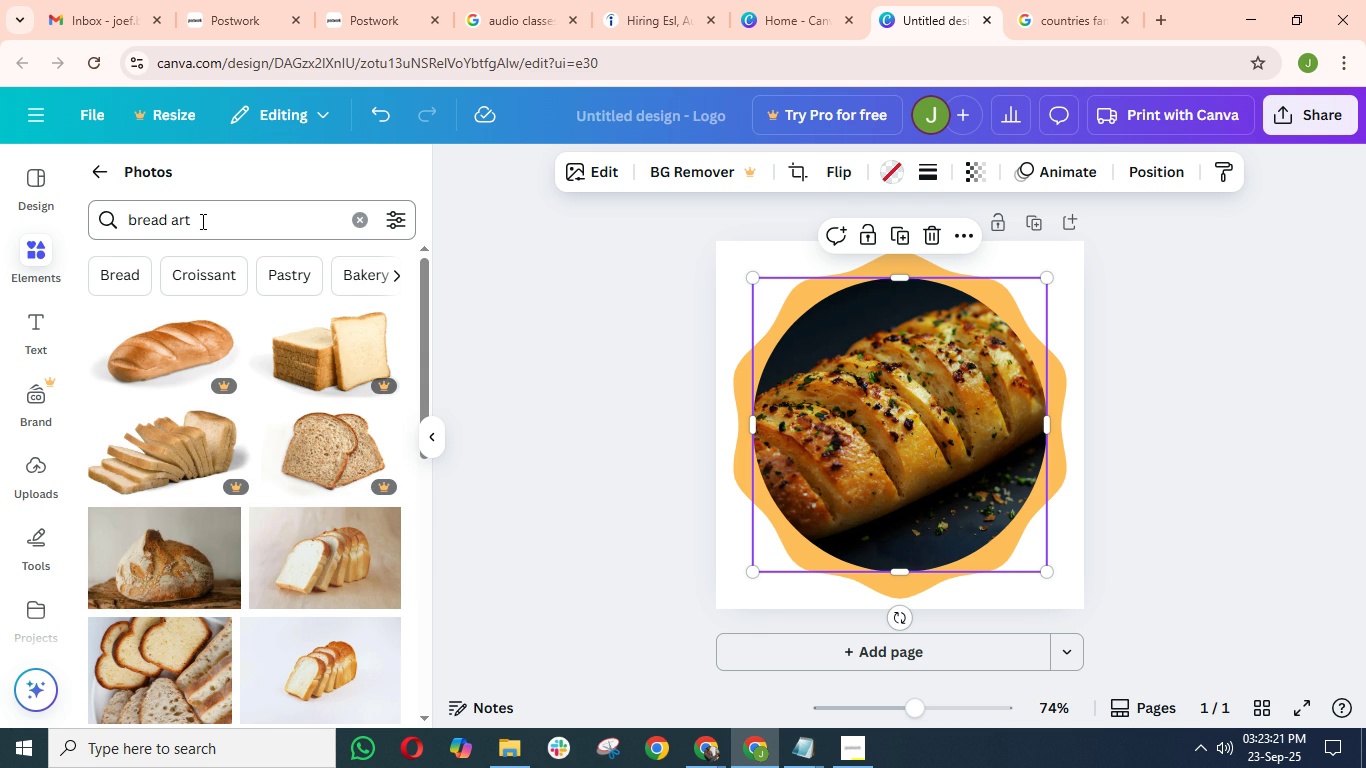 
left_click([170, 225])
 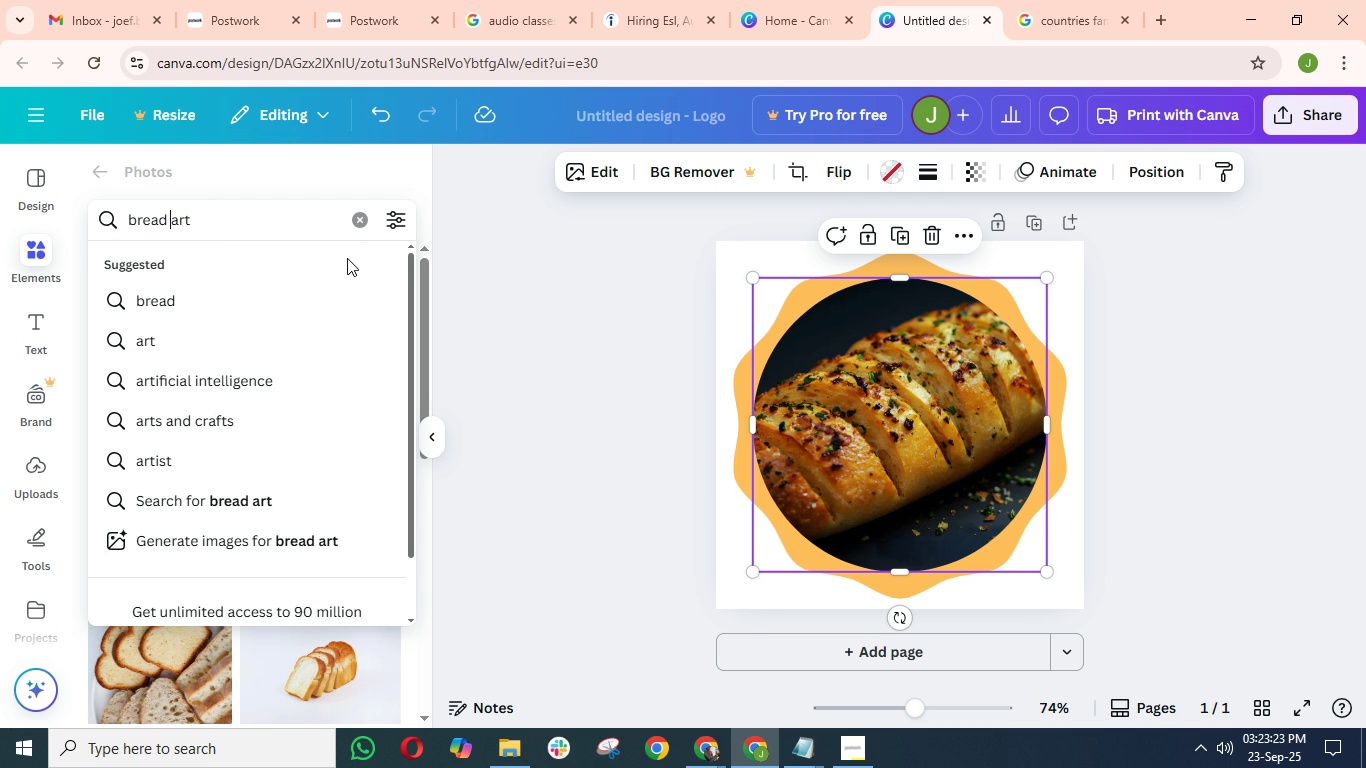 
type(clip)
 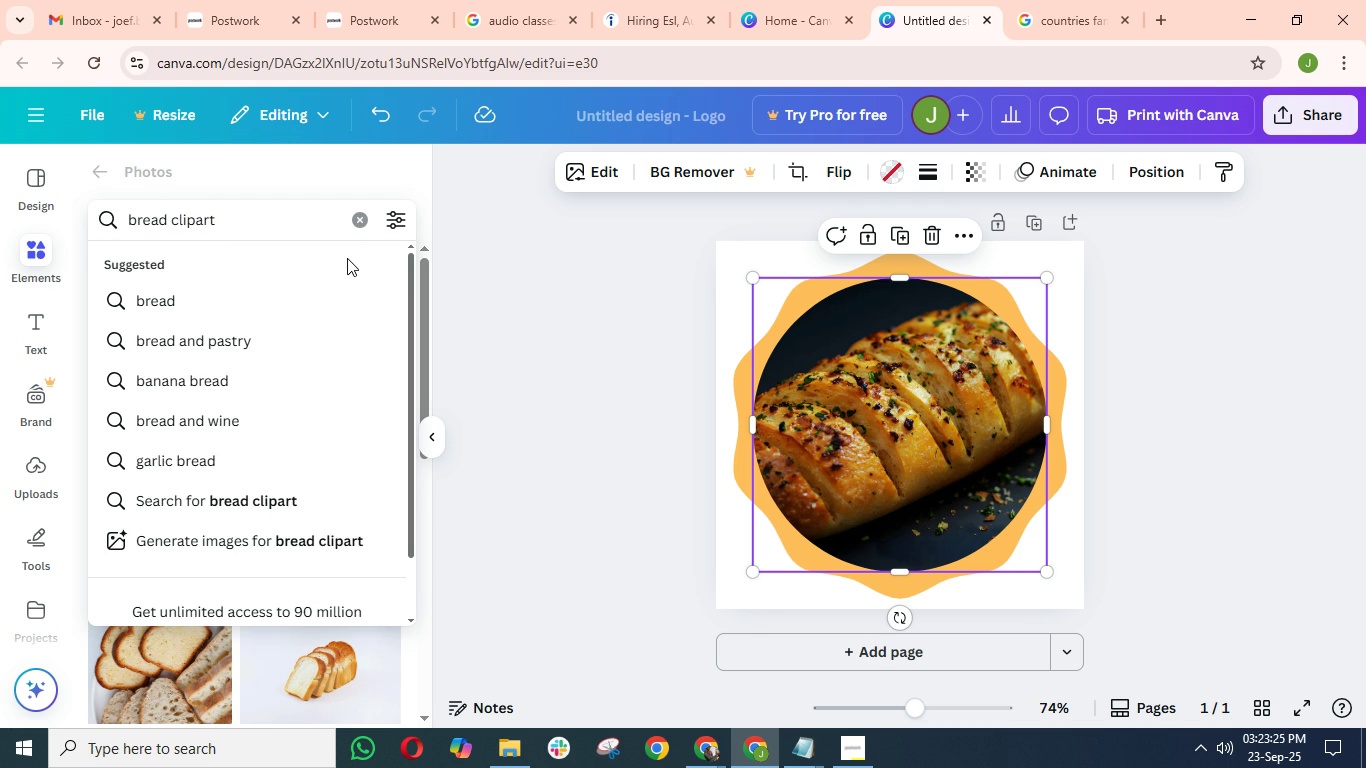 
key(Enter)
 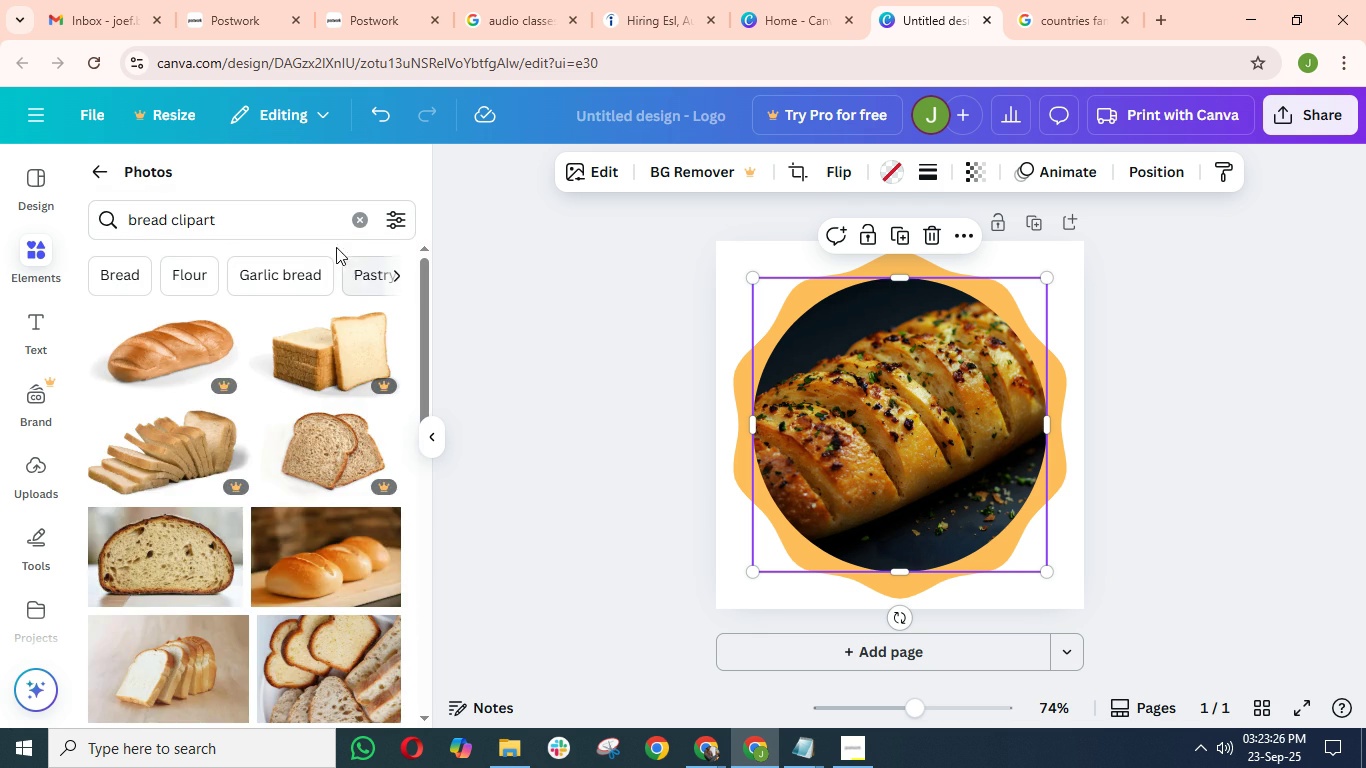 
scroll: coordinate [181, 446], scroll_direction: down, amount: 15.0
 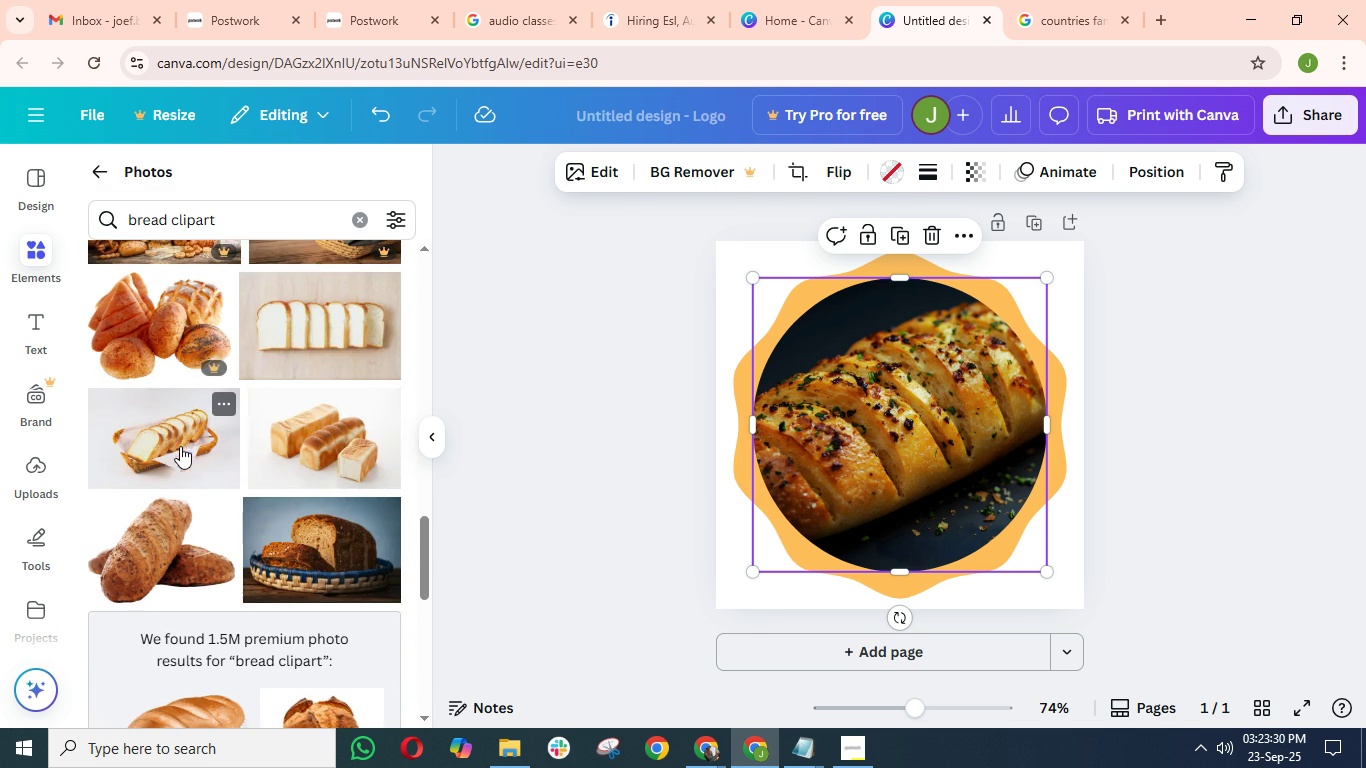 
scroll: coordinate [179, 447], scroll_direction: down, amount: 3.0
 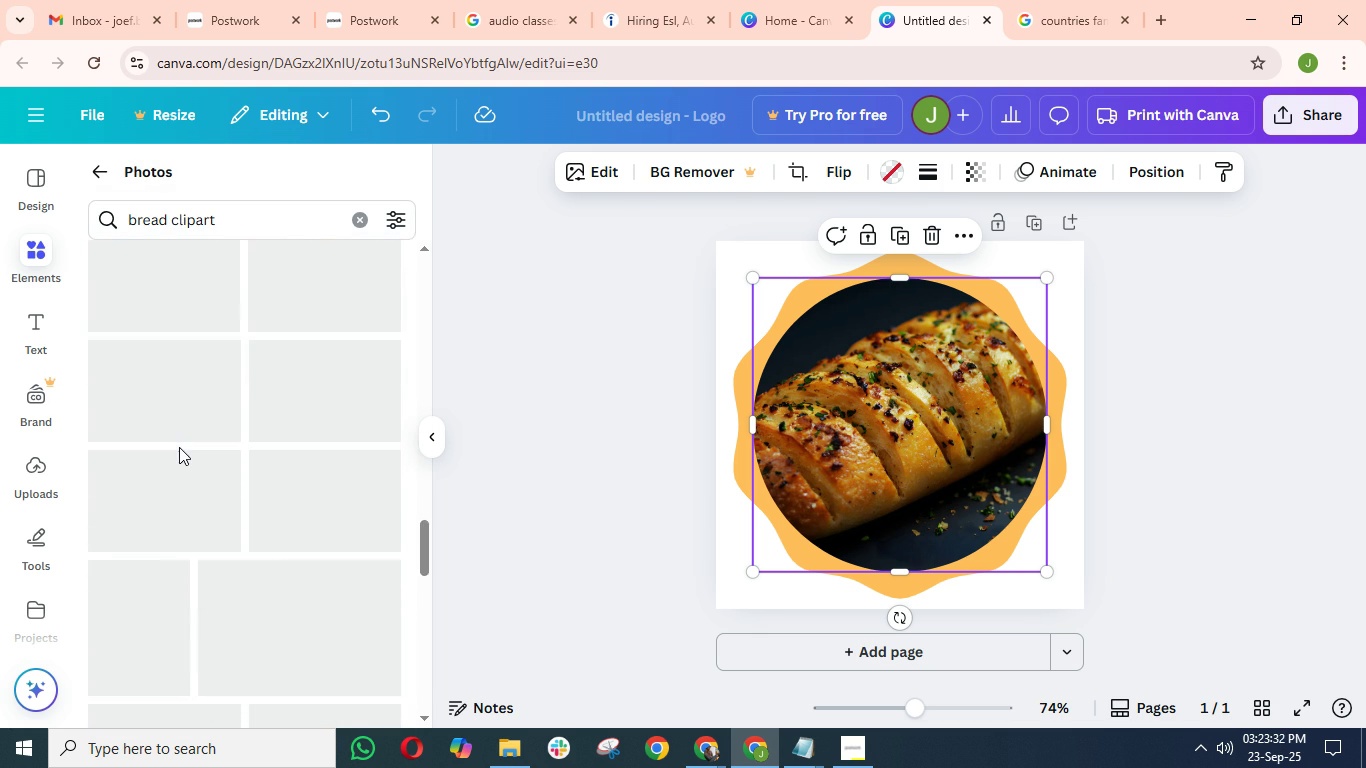 
scroll: coordinate [179, 447], scroll_direction: up, amount: 7.0
 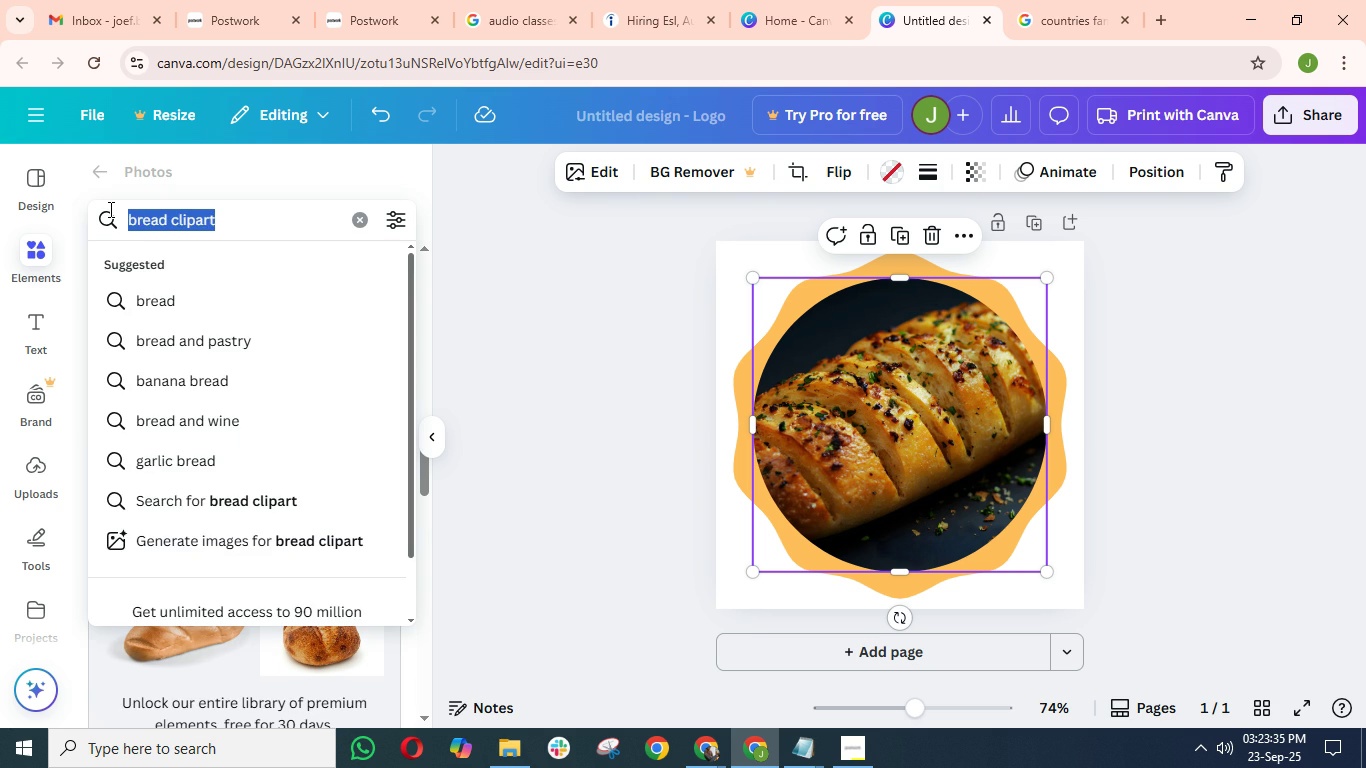 
type(pudding)
 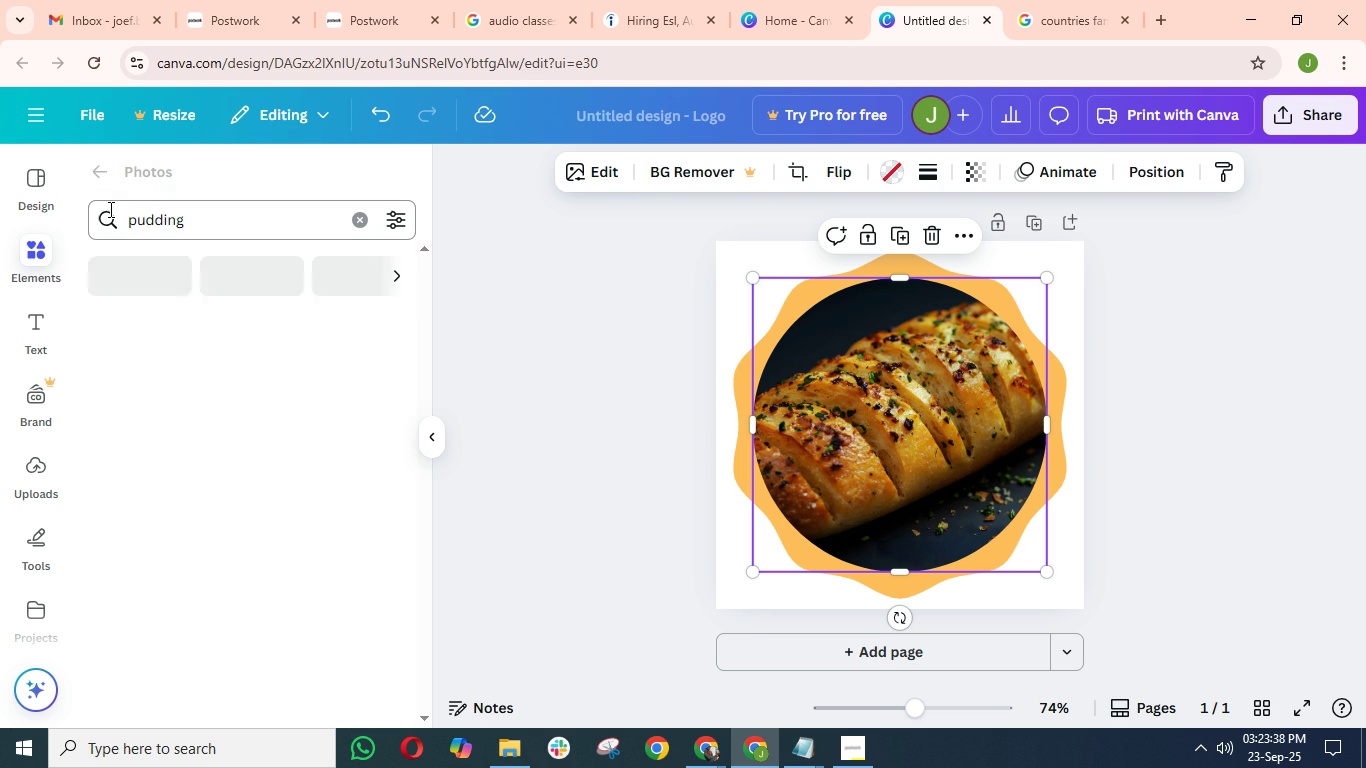 
key(Enter)
 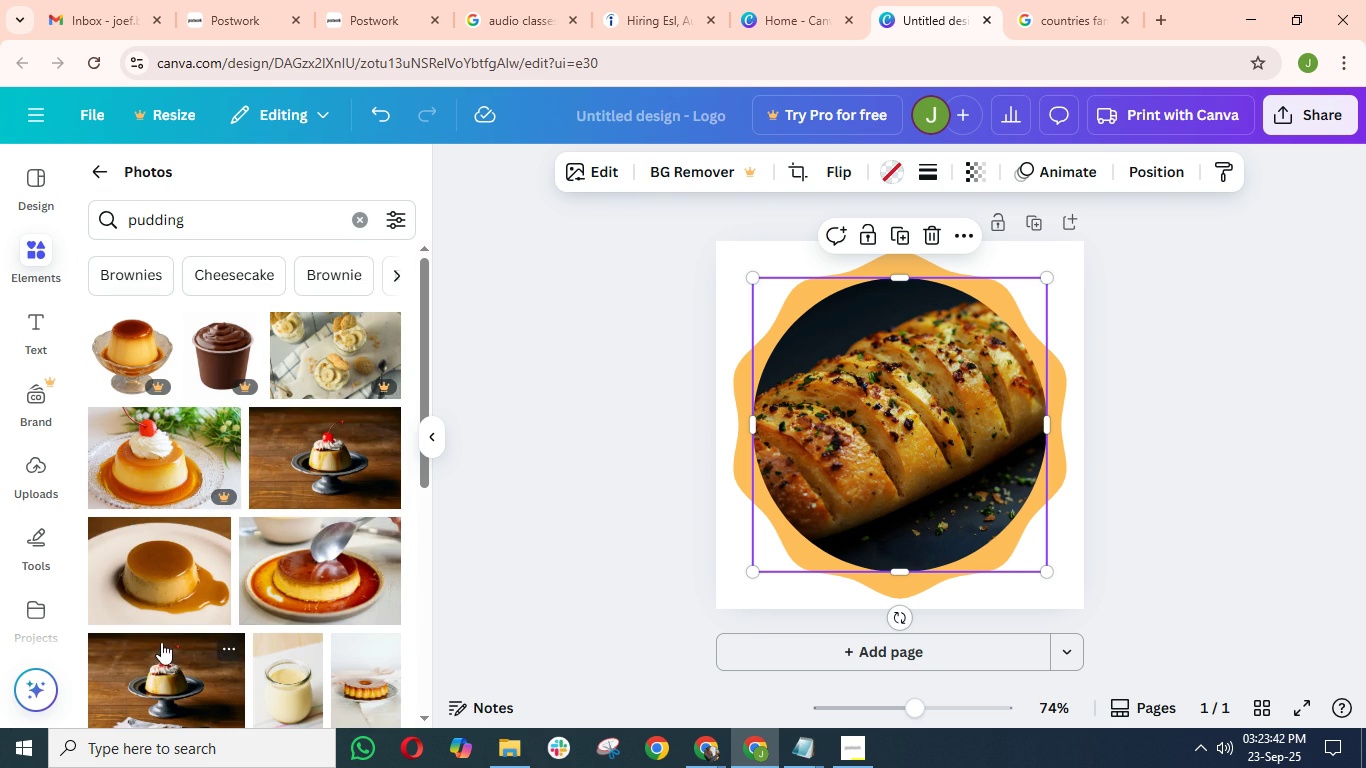 
wait(5.47)
 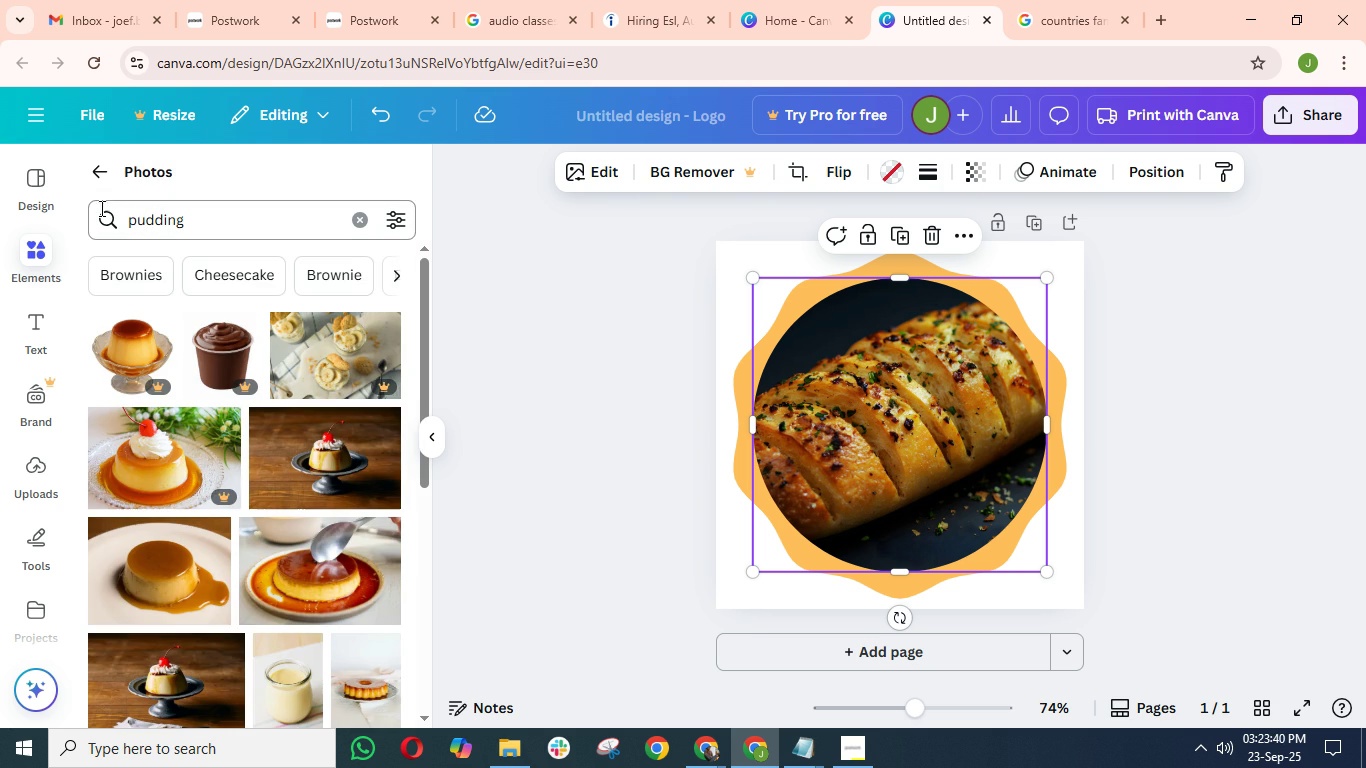 
scroll: coordinate [170, 683], scroll_direction: down, amount: 12.0
 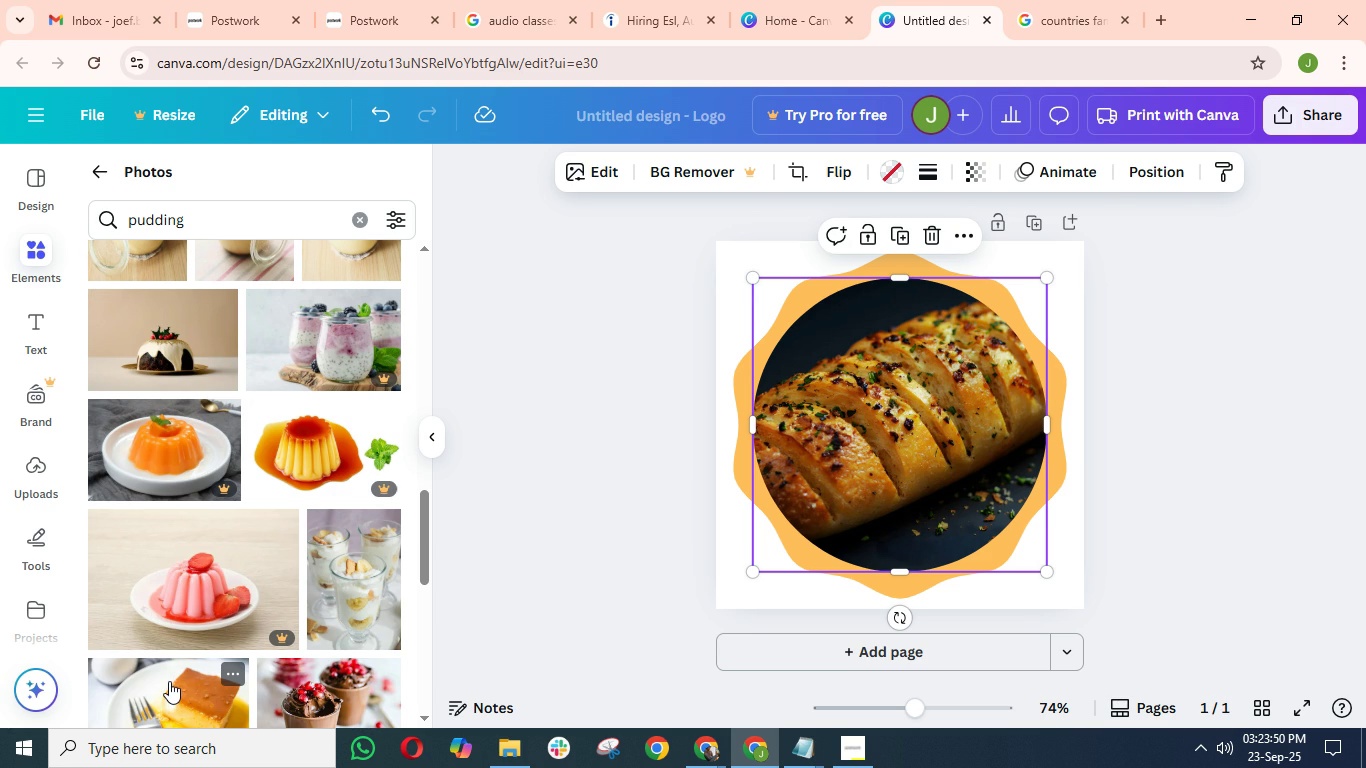 
mouse_move([174, 660])
 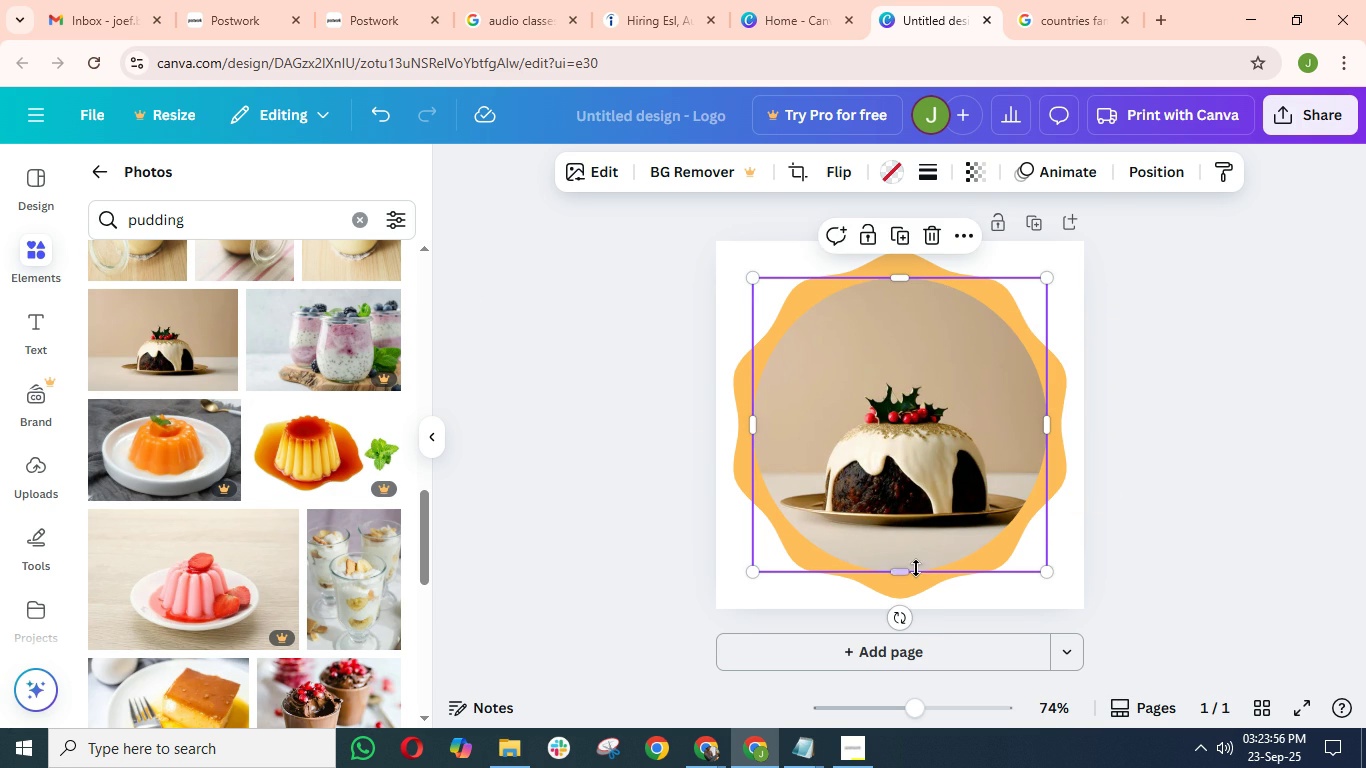 
wait(9.08)
 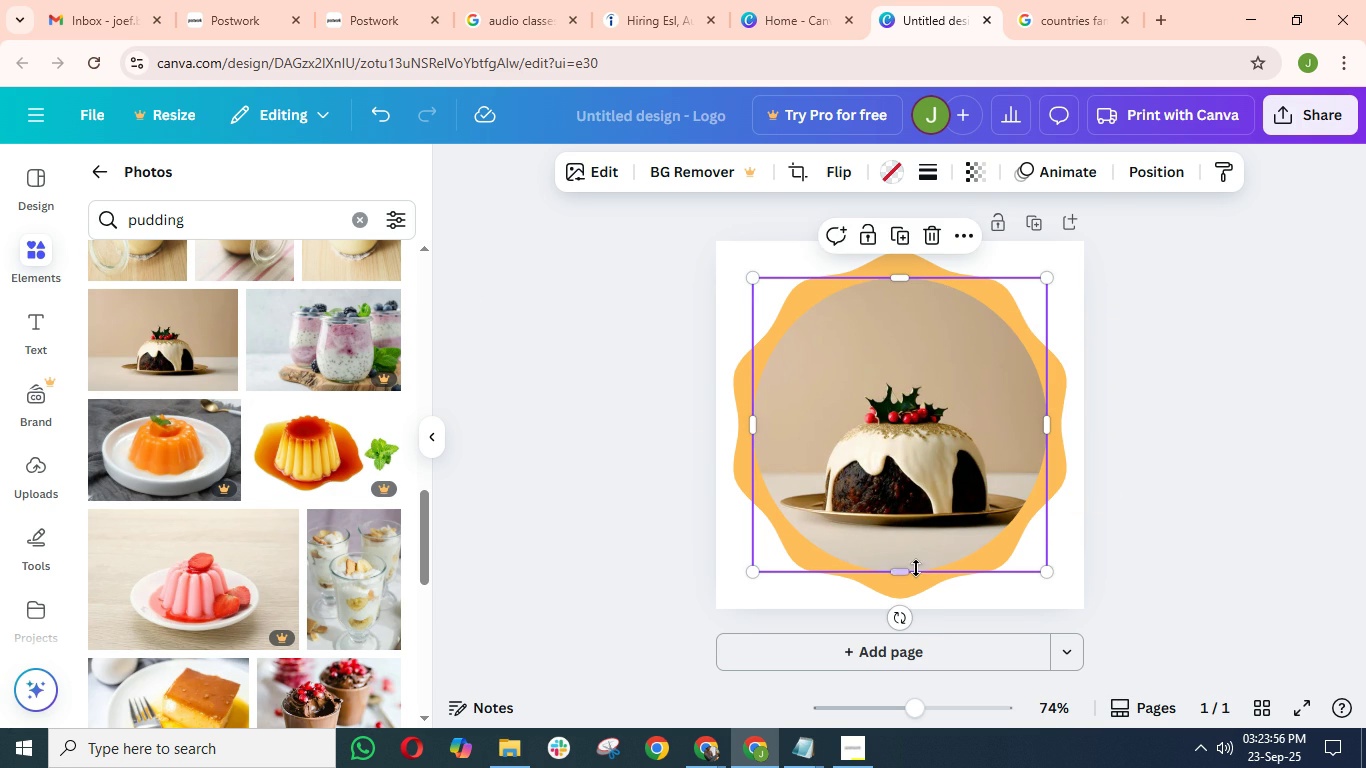 
mouse_move([1018, 527])
 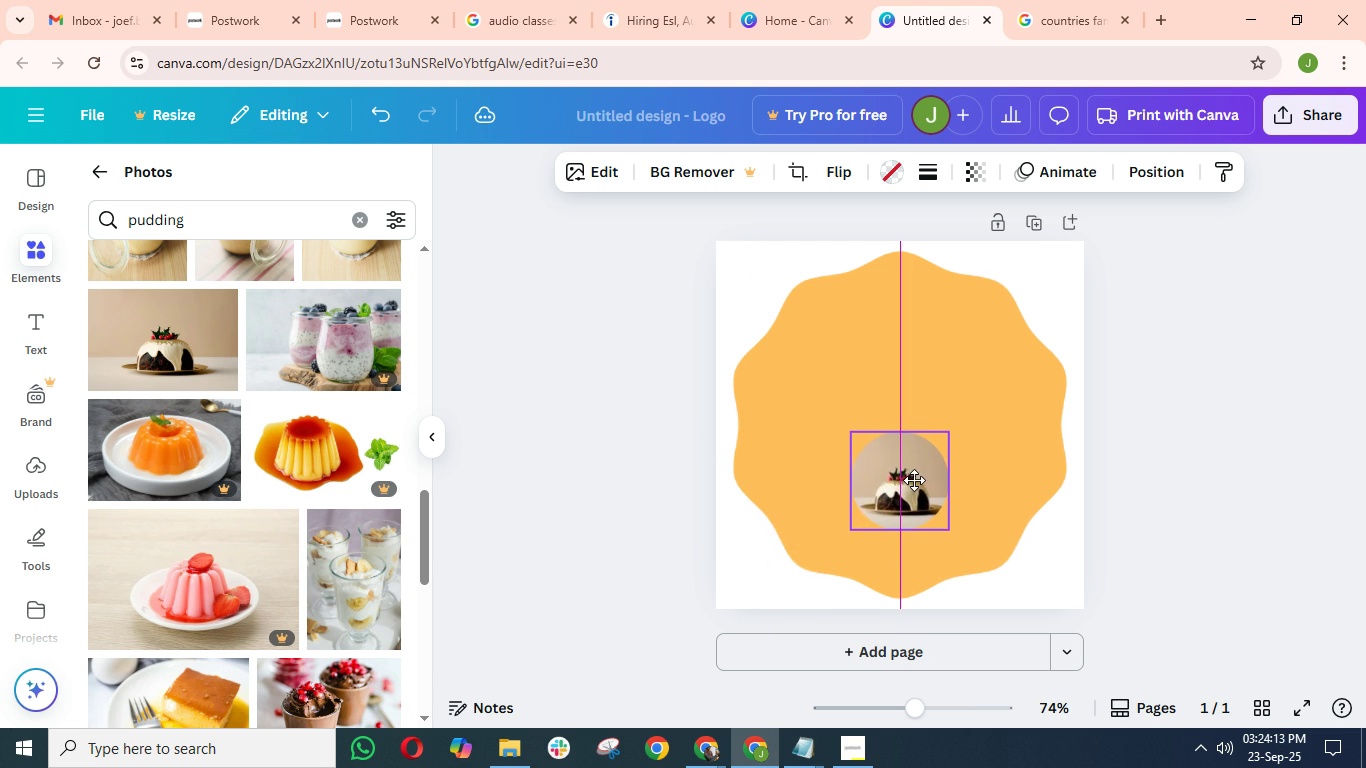 
wait(16.74)
 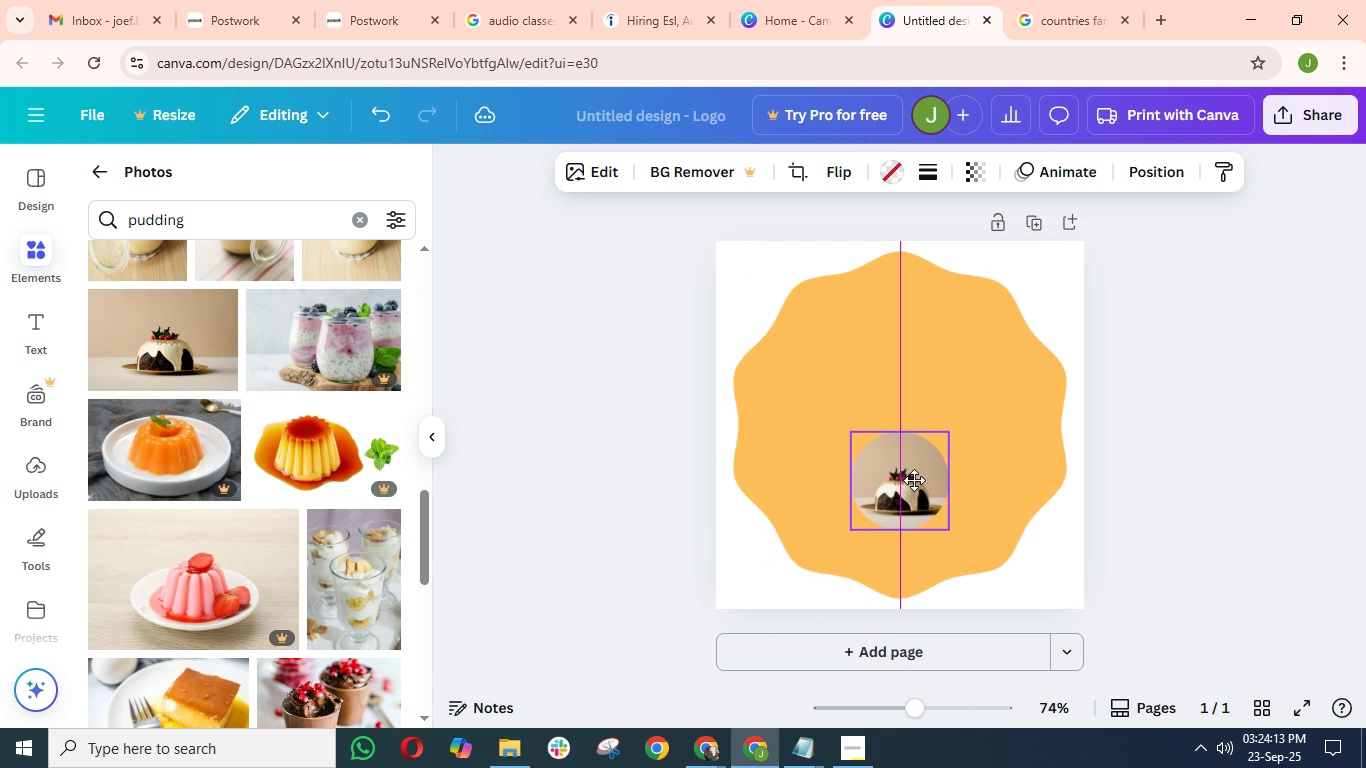 
left_click([95, 171])
 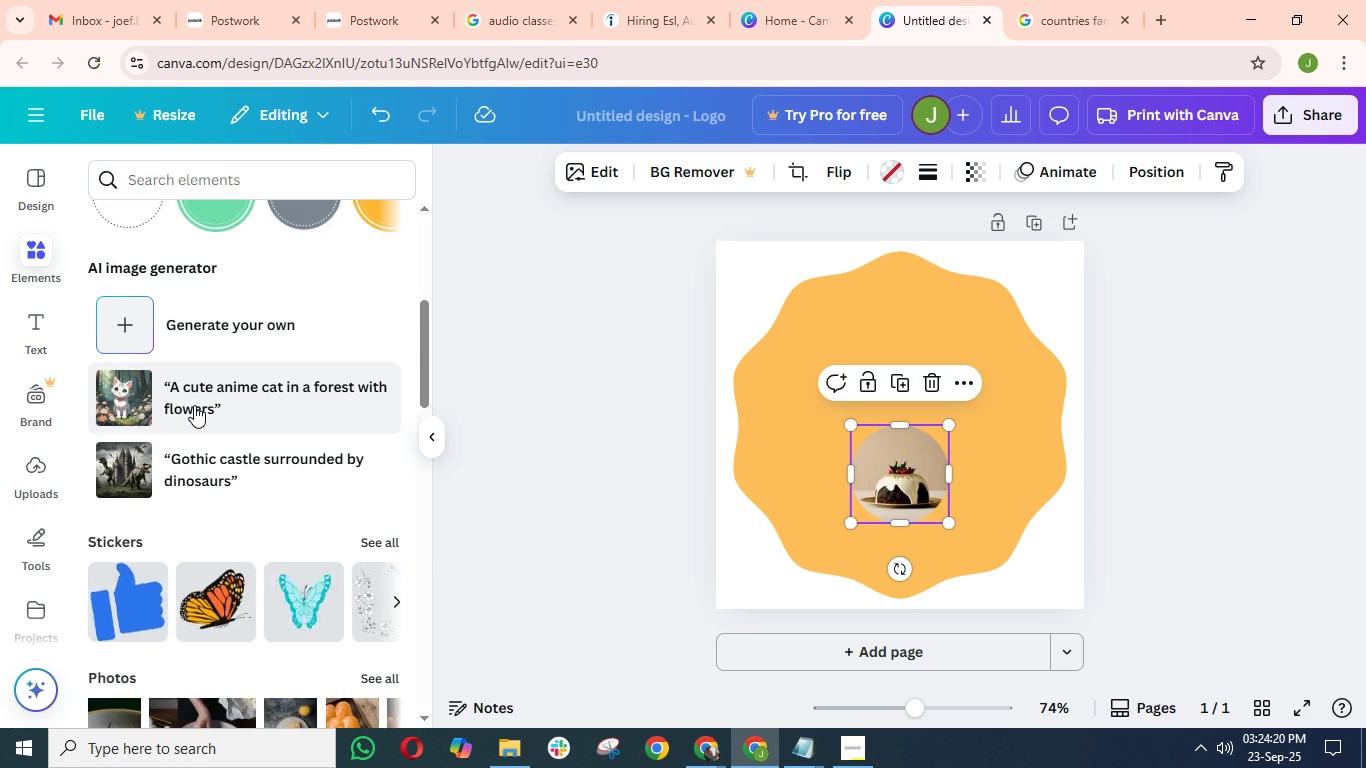 
scroll: coordinate [194, 492], scroll_direction: up, amount: 11.0
 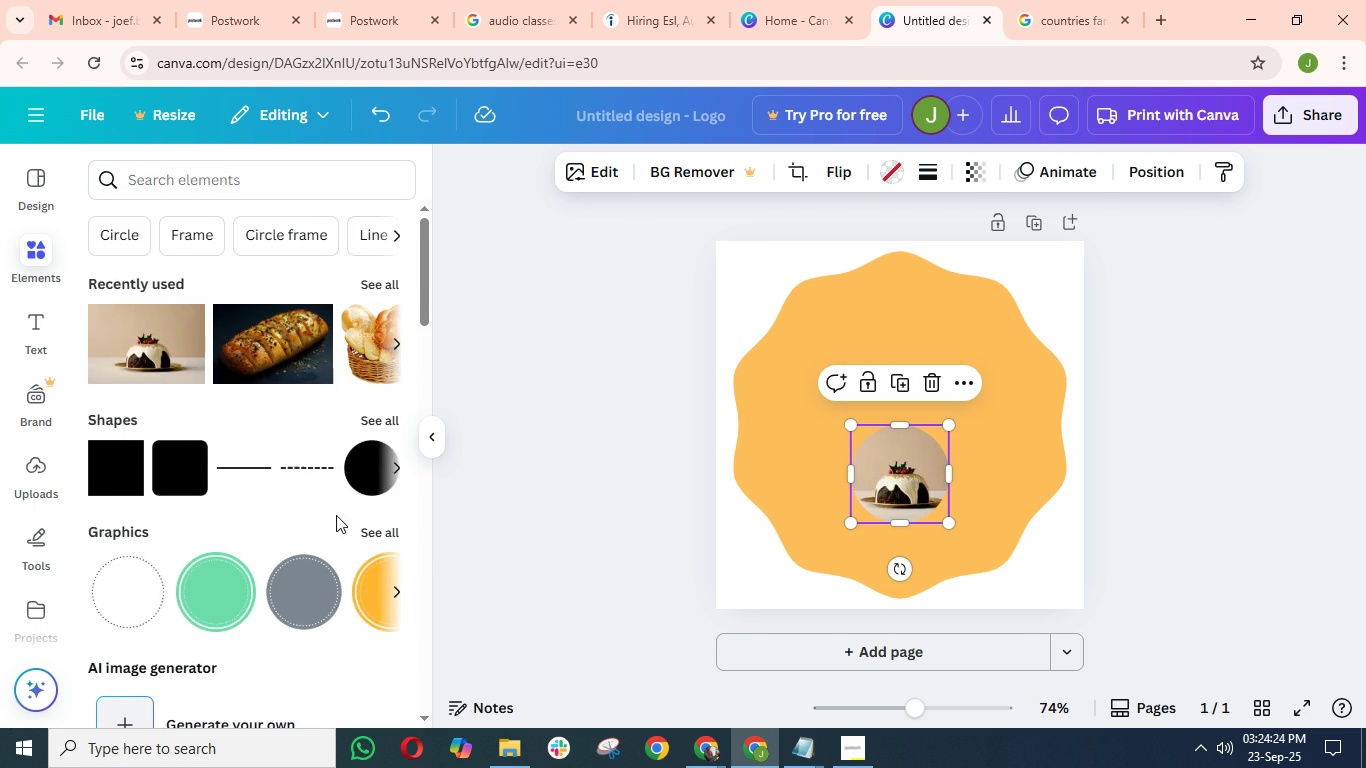 
left_click([381, 530])
 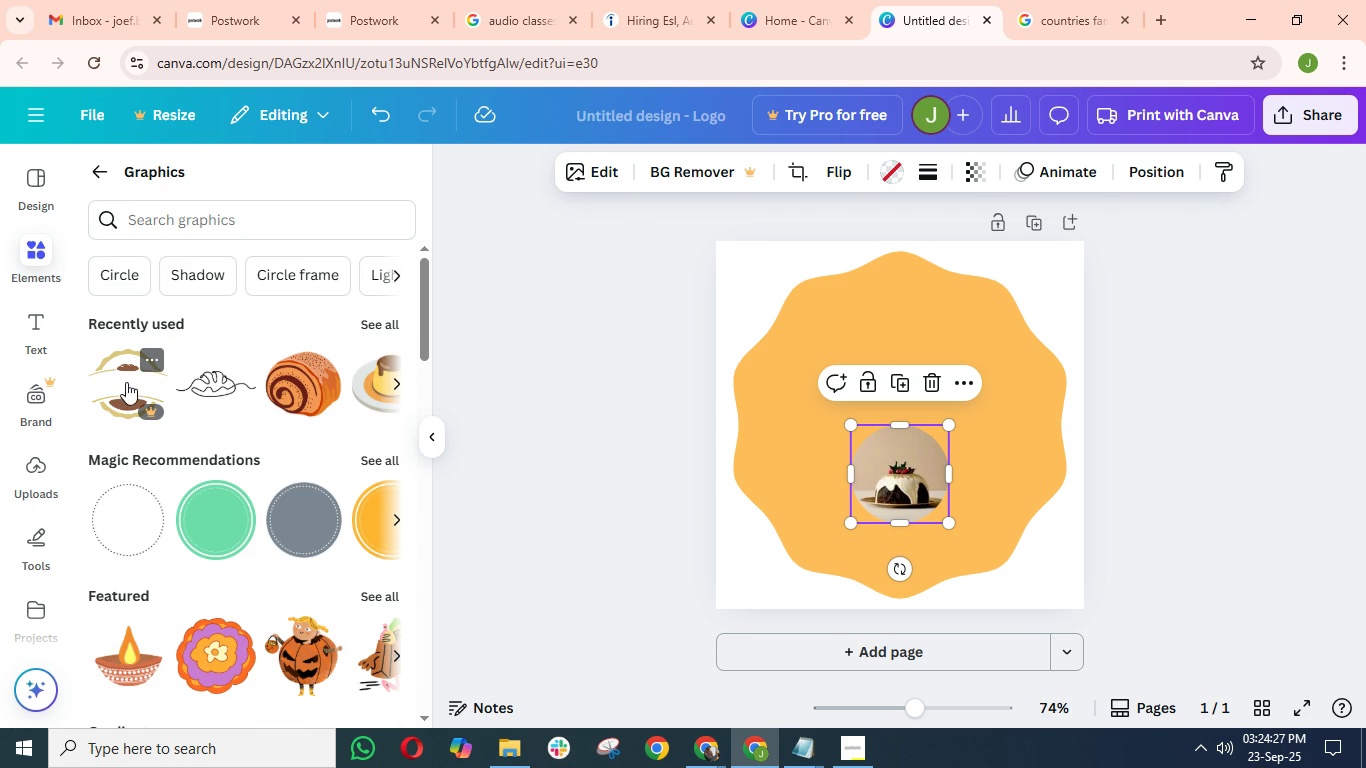 
scroll: coordinate [126, 394], scroll_direction: down, amount: 1.0
 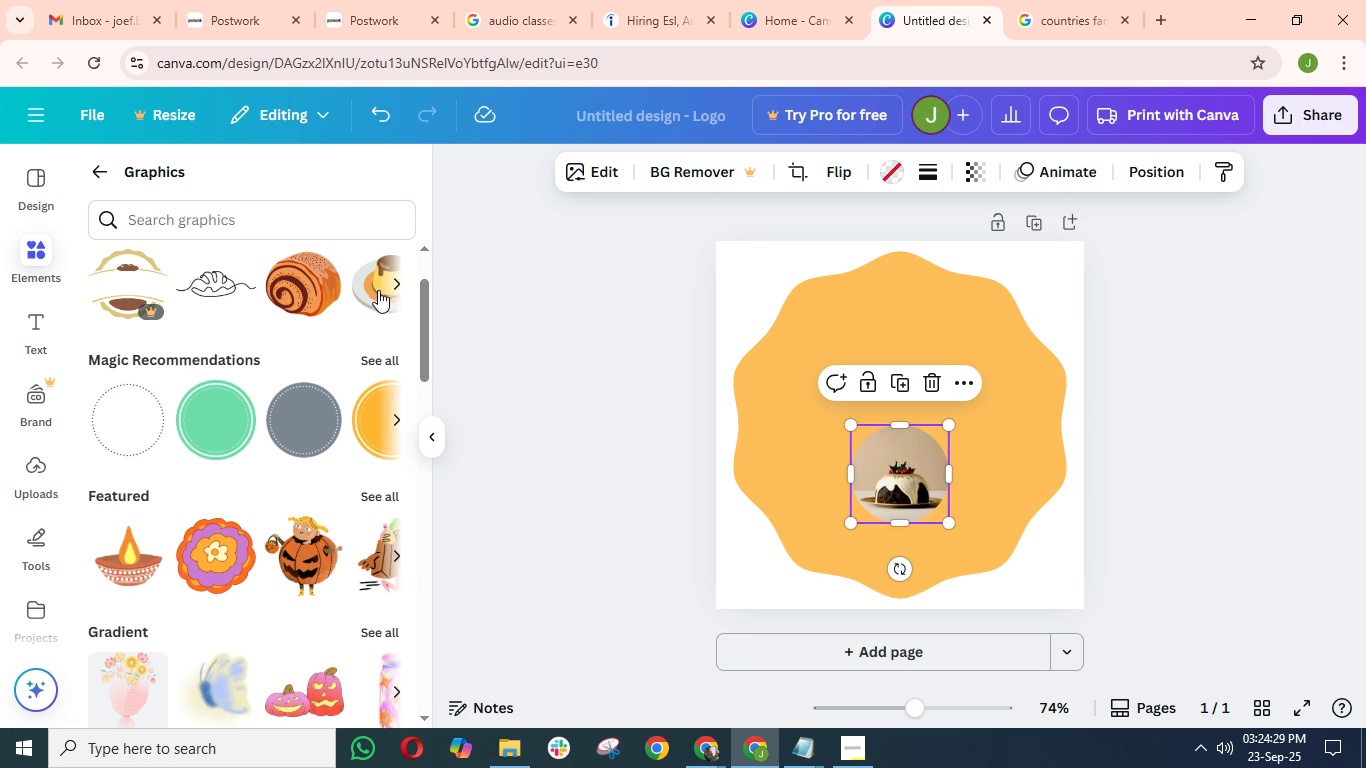 
scroll: coordinate [358, 346], scroll_direction: up, amount: 4.0
 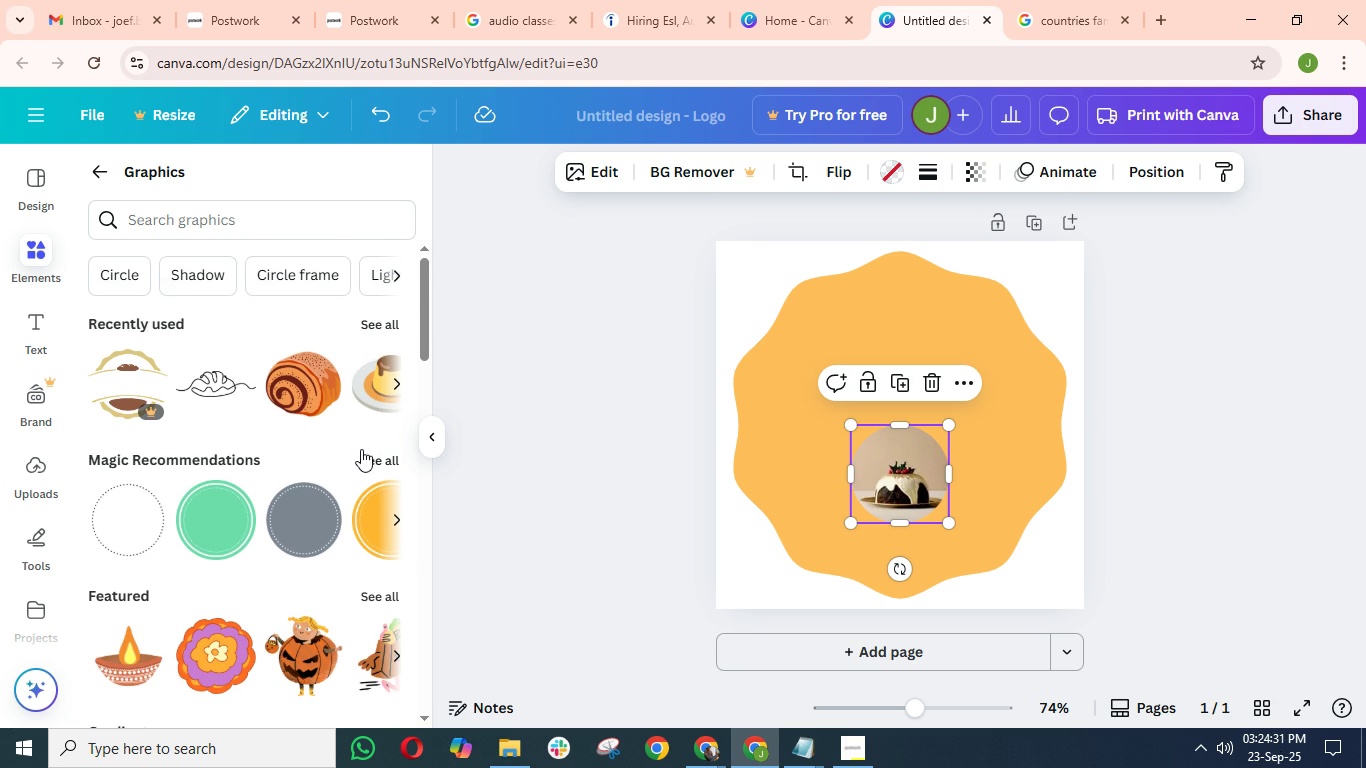 
scroll: coordinate [196, 432], scroll_direction: down, amount: 18.0
 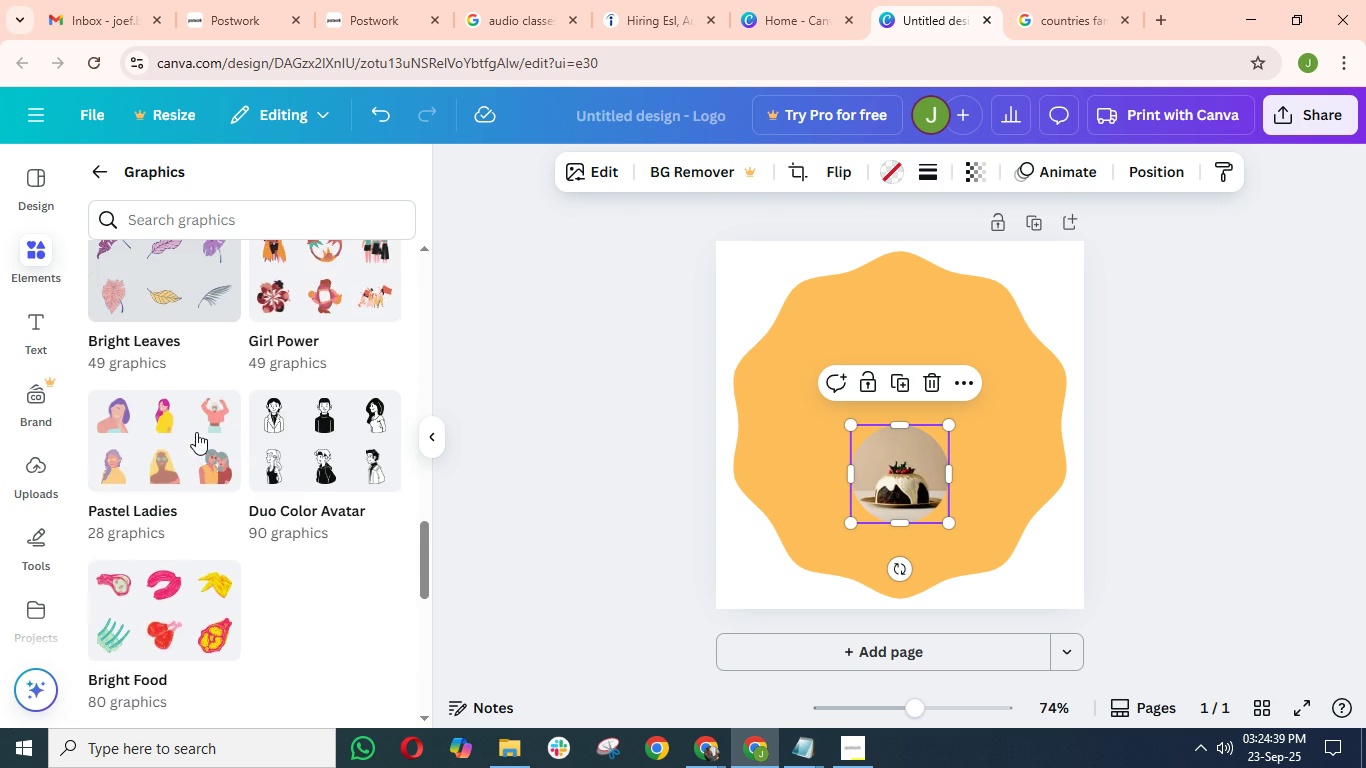 
scroll: coordinate [196, 432], scroll_direction: up, amount: 11.0
 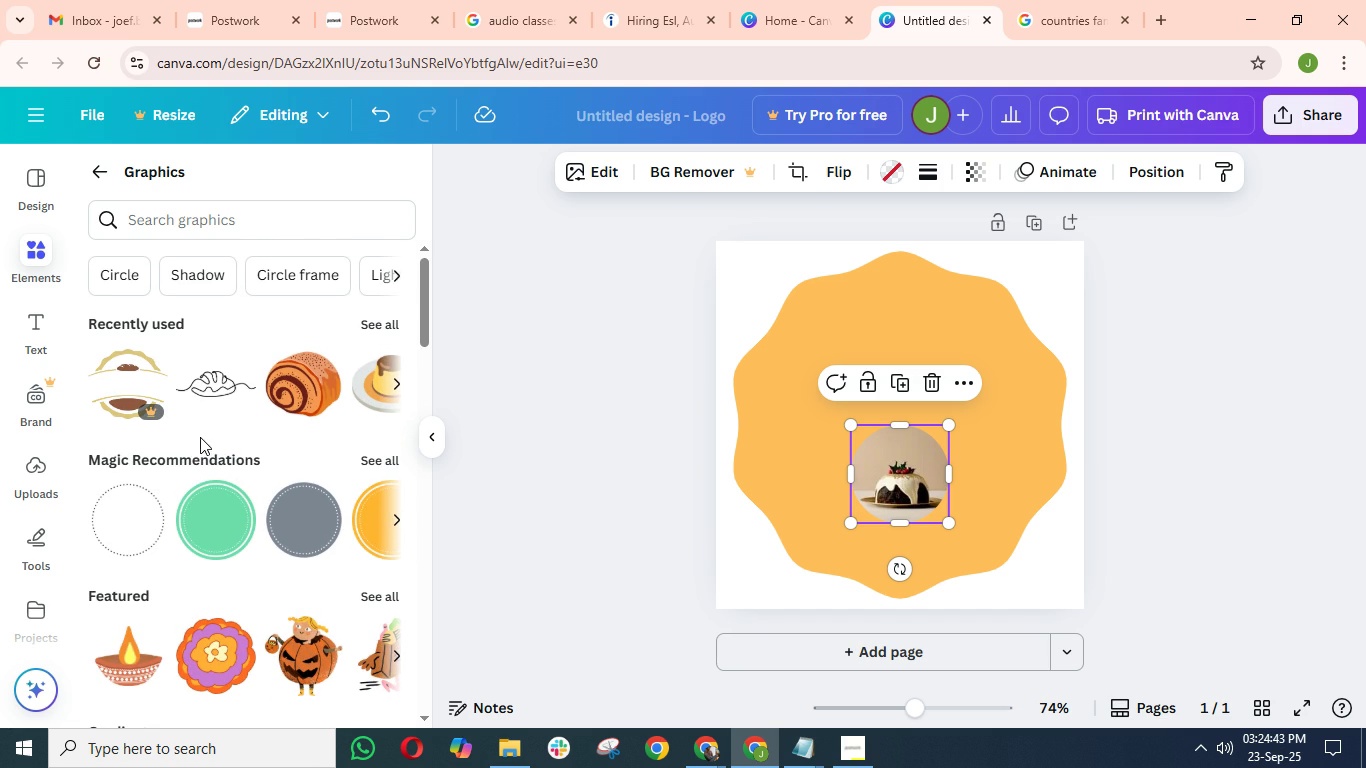 
left_click([377, 462])
 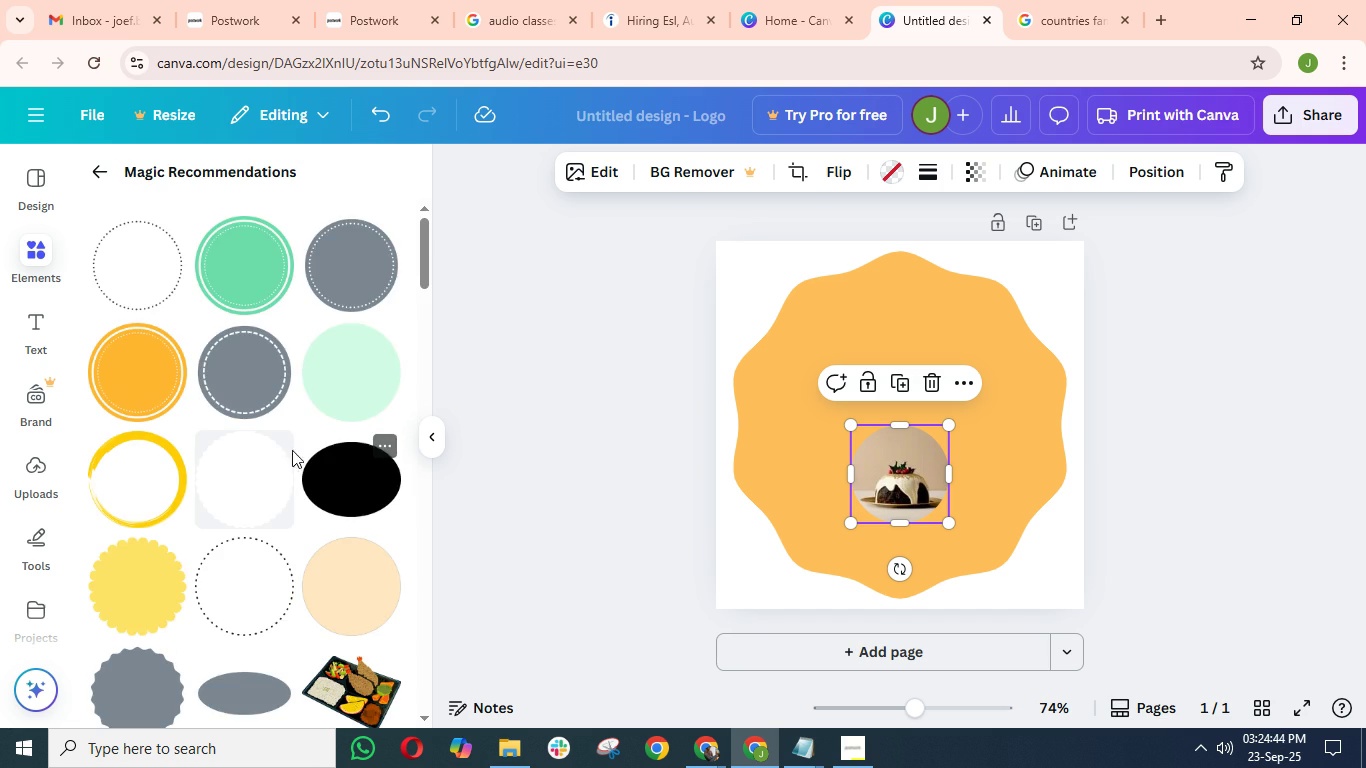 
scroll: coordinate [264, 450], scroll_direction: down, amount: 2.0
 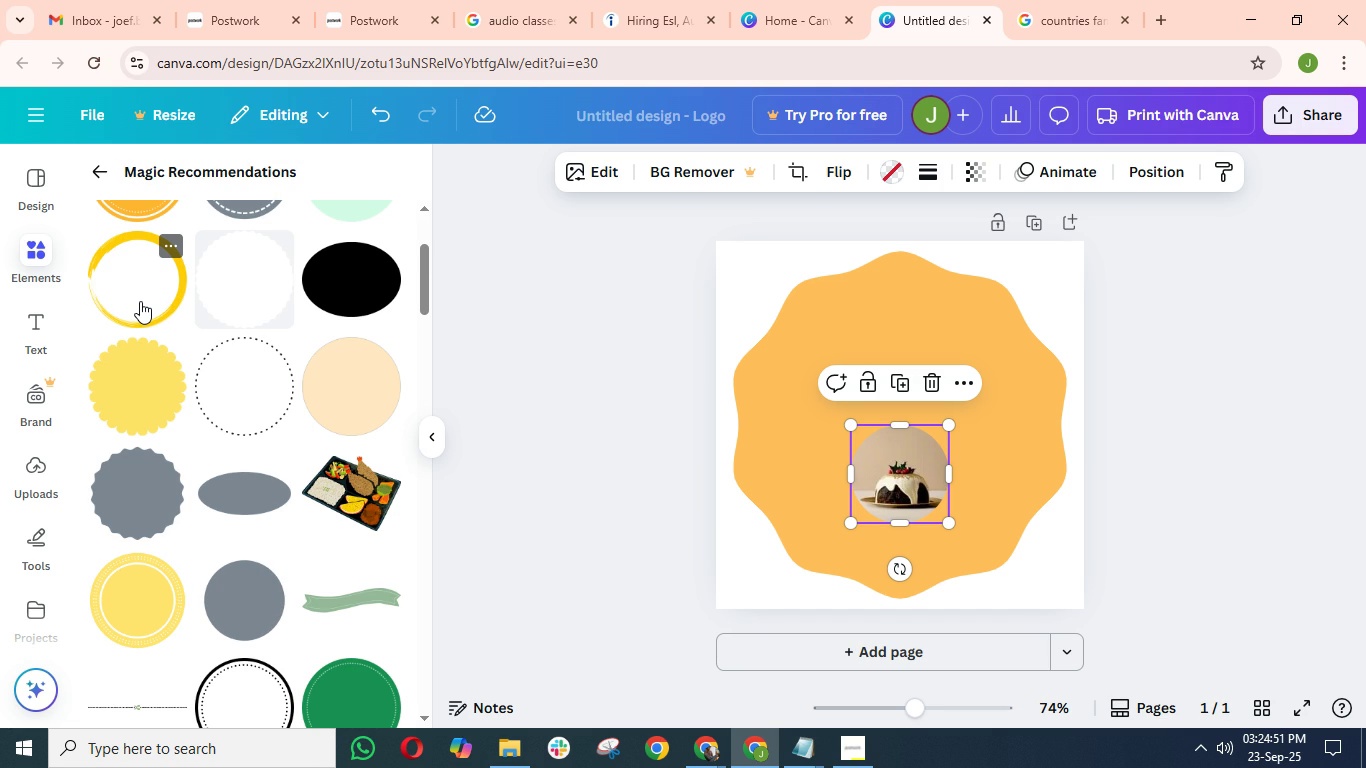 
wait(10.63)
 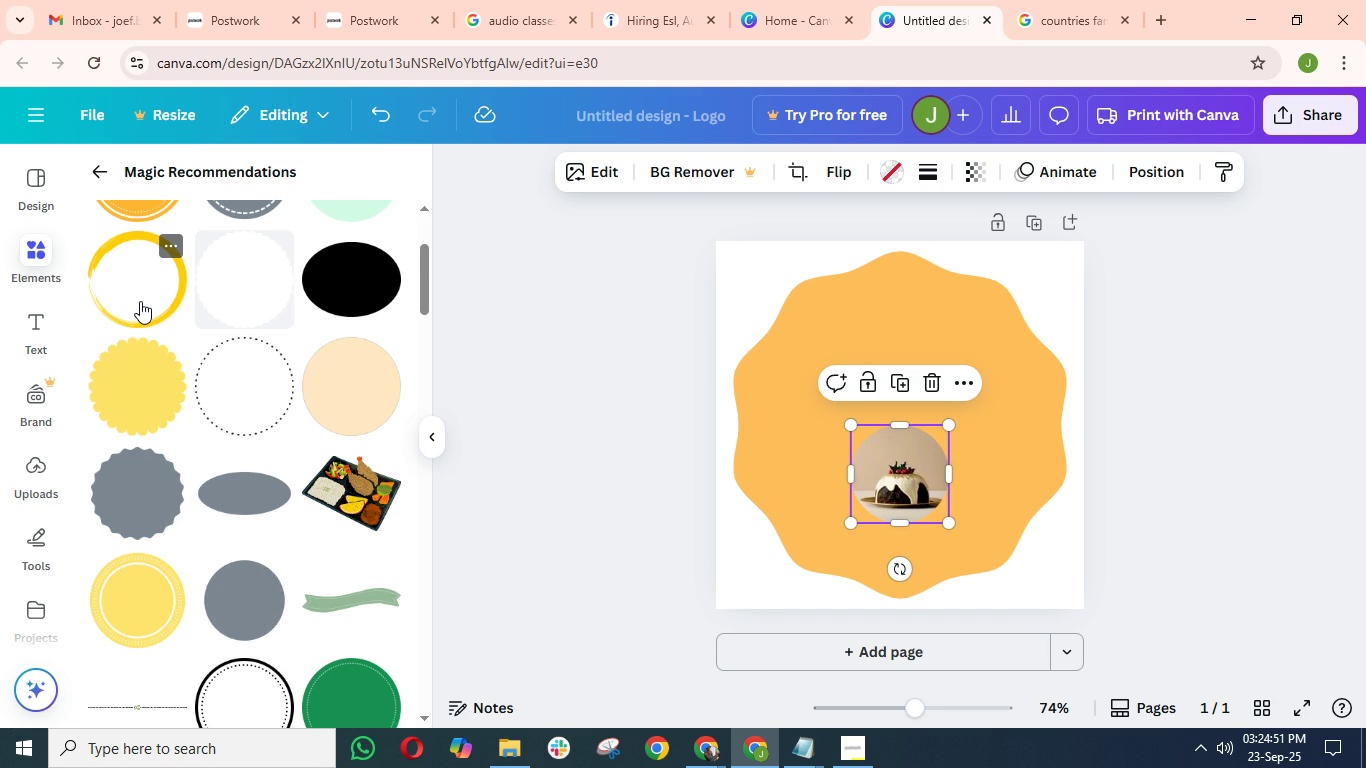 
scroll: coordinate [198, 387], scroll_direction: down, amount: 10.0
 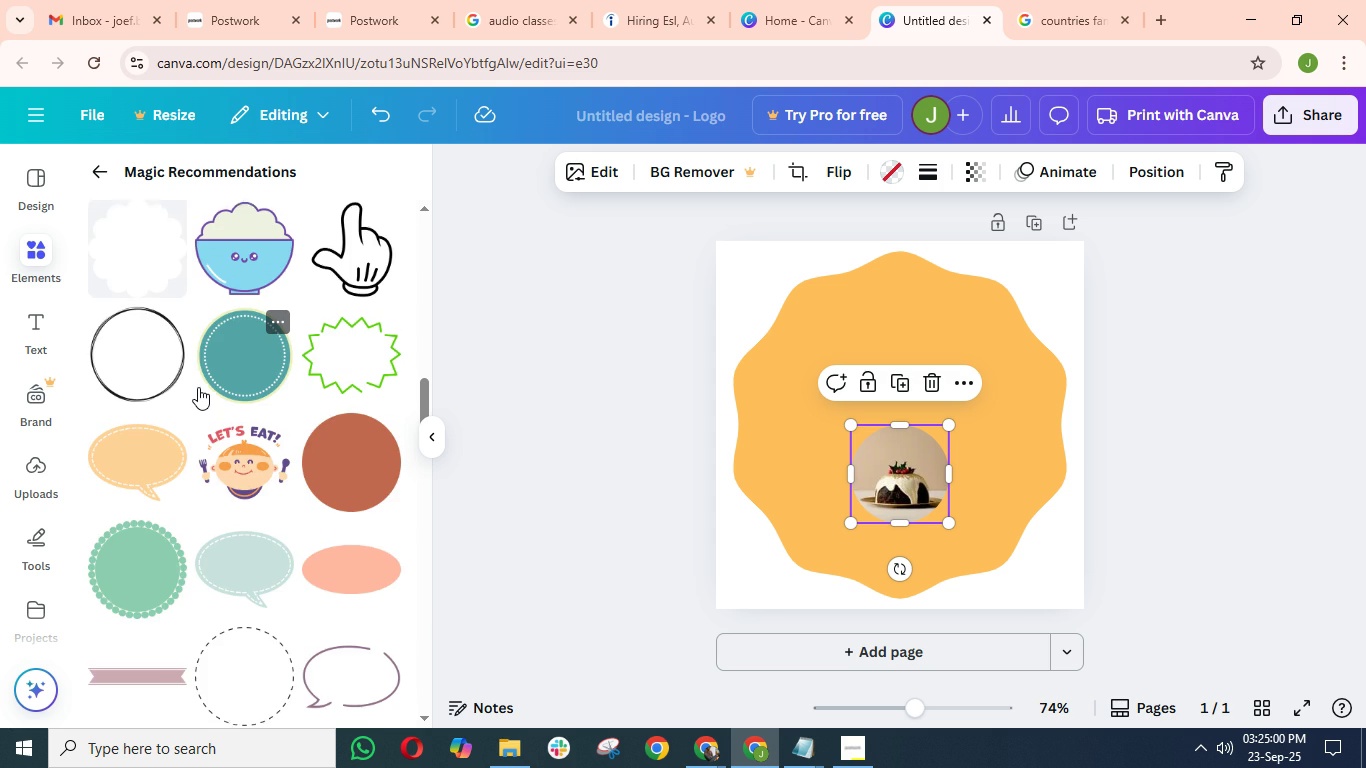 
scroll: coordinate [198, 387], scroll_direction: up, amount: 1.0
 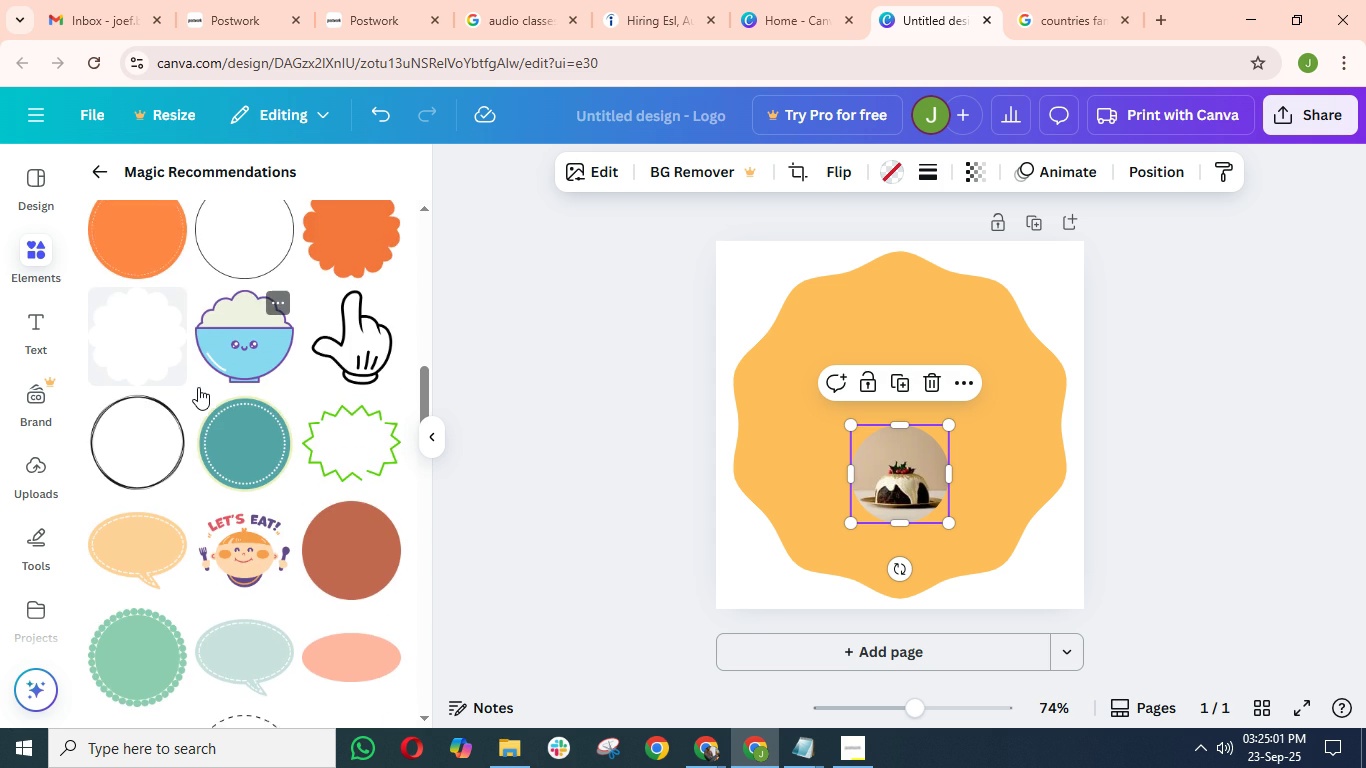 
scroll: coordinate [247, 465], scroll_direction: down, amount: 8.0
 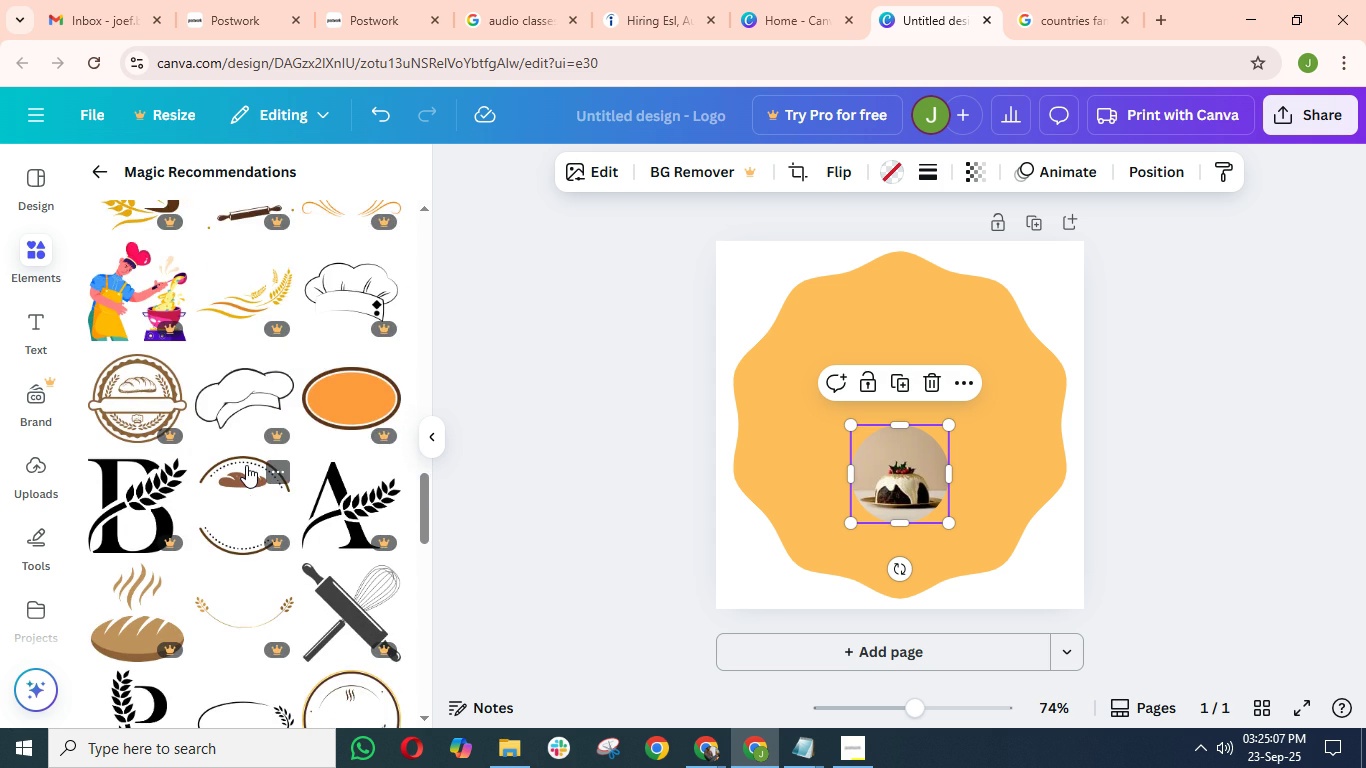 
scroll: coordinate [235, 458], scroll_direction: down, amount: 11.0
 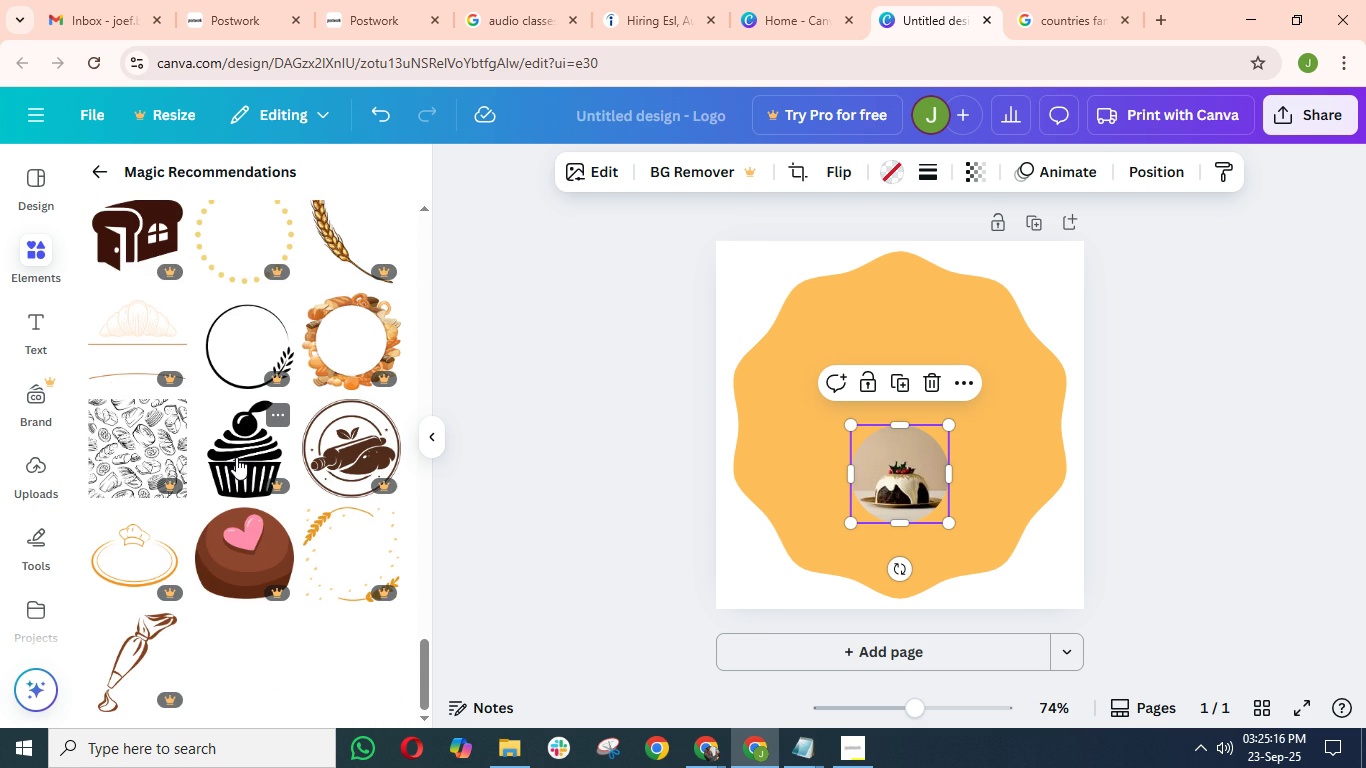 
scroll: coordinate [236, 457], scroll_direction: up, amount: 36.0
 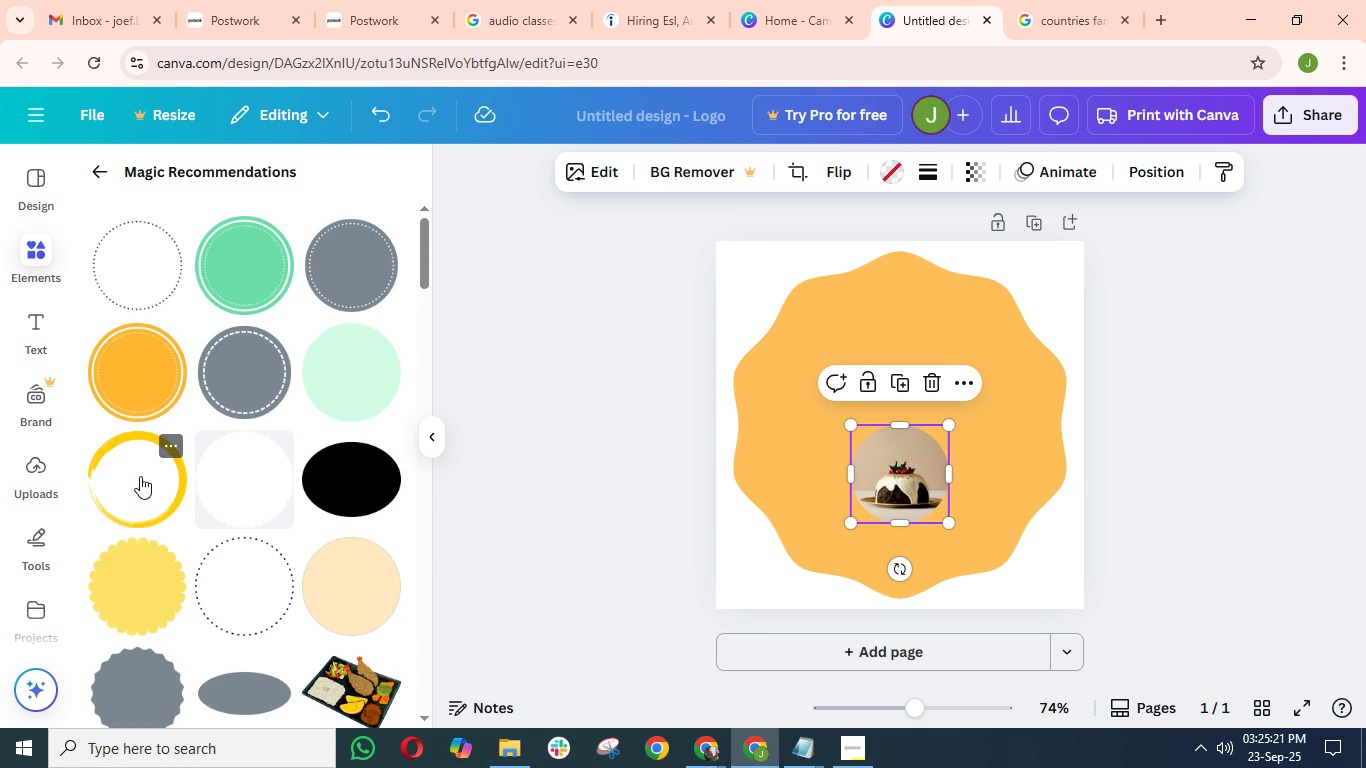 
left_click([100, 175])
 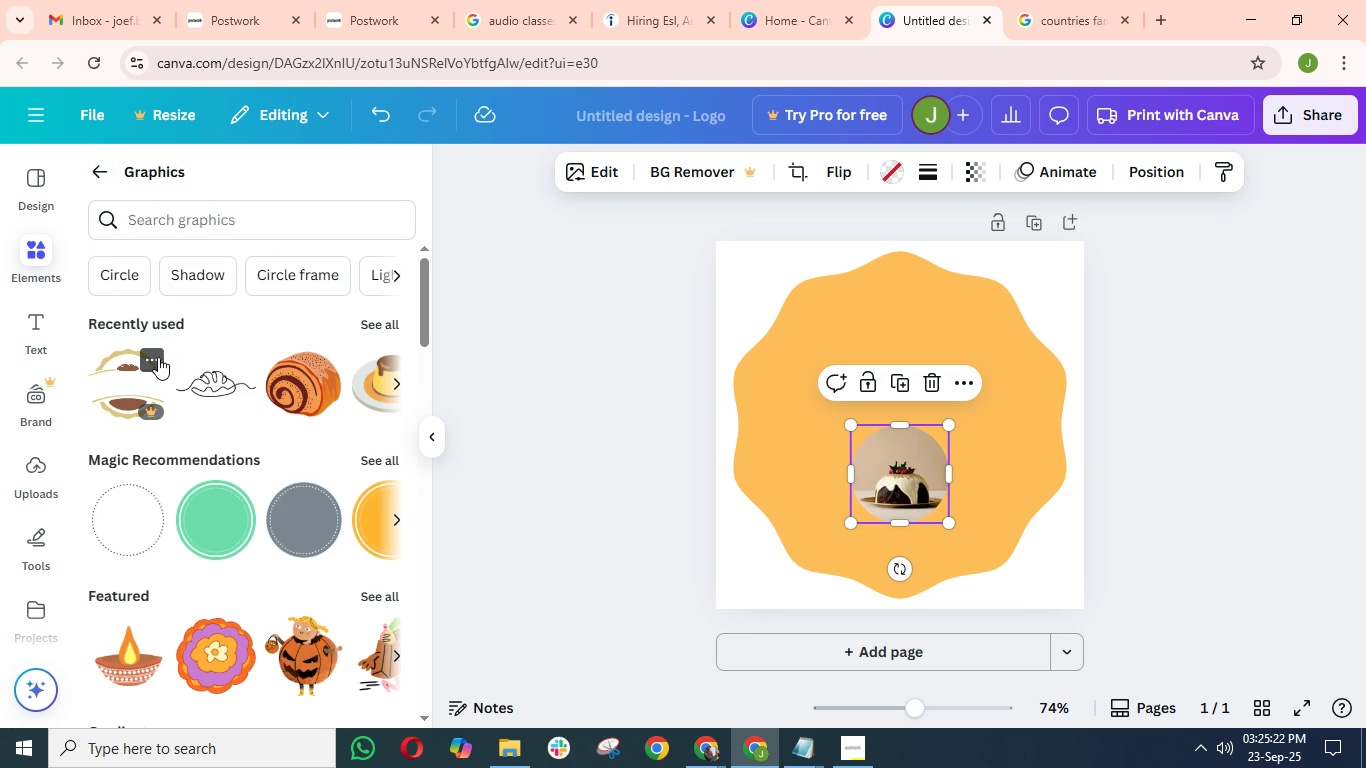 
scroll: coordinate [164, 356], scroll_direction: up, amount: 3.0
 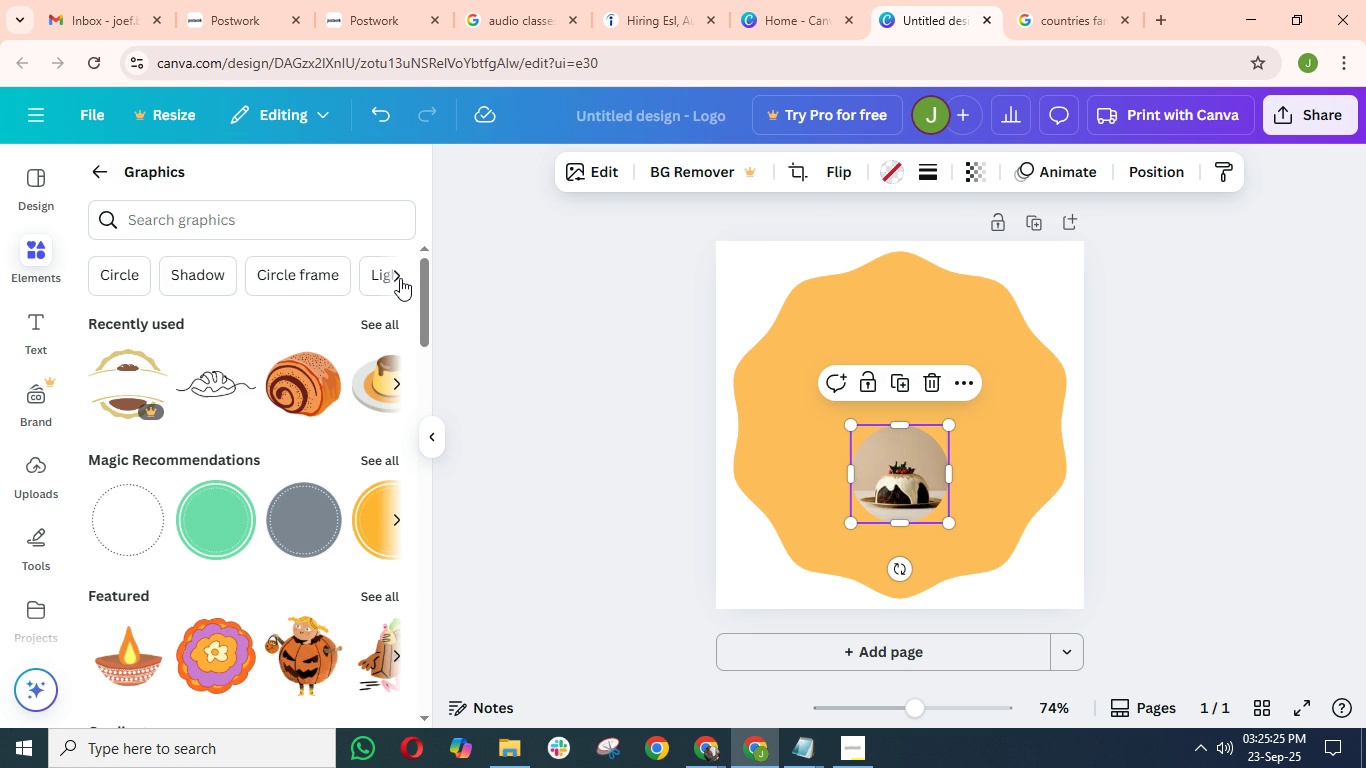 
left_click([400, 278])
 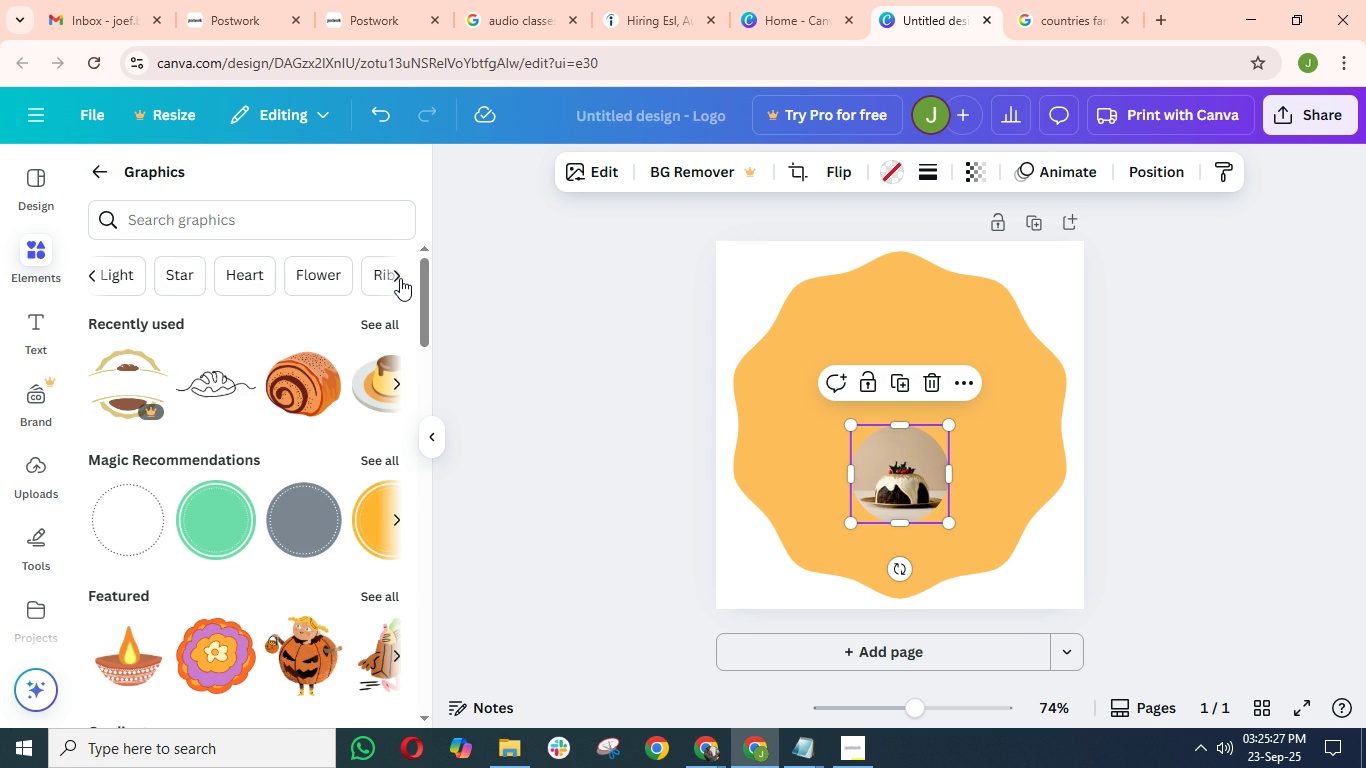 
left_click([400, 278])
 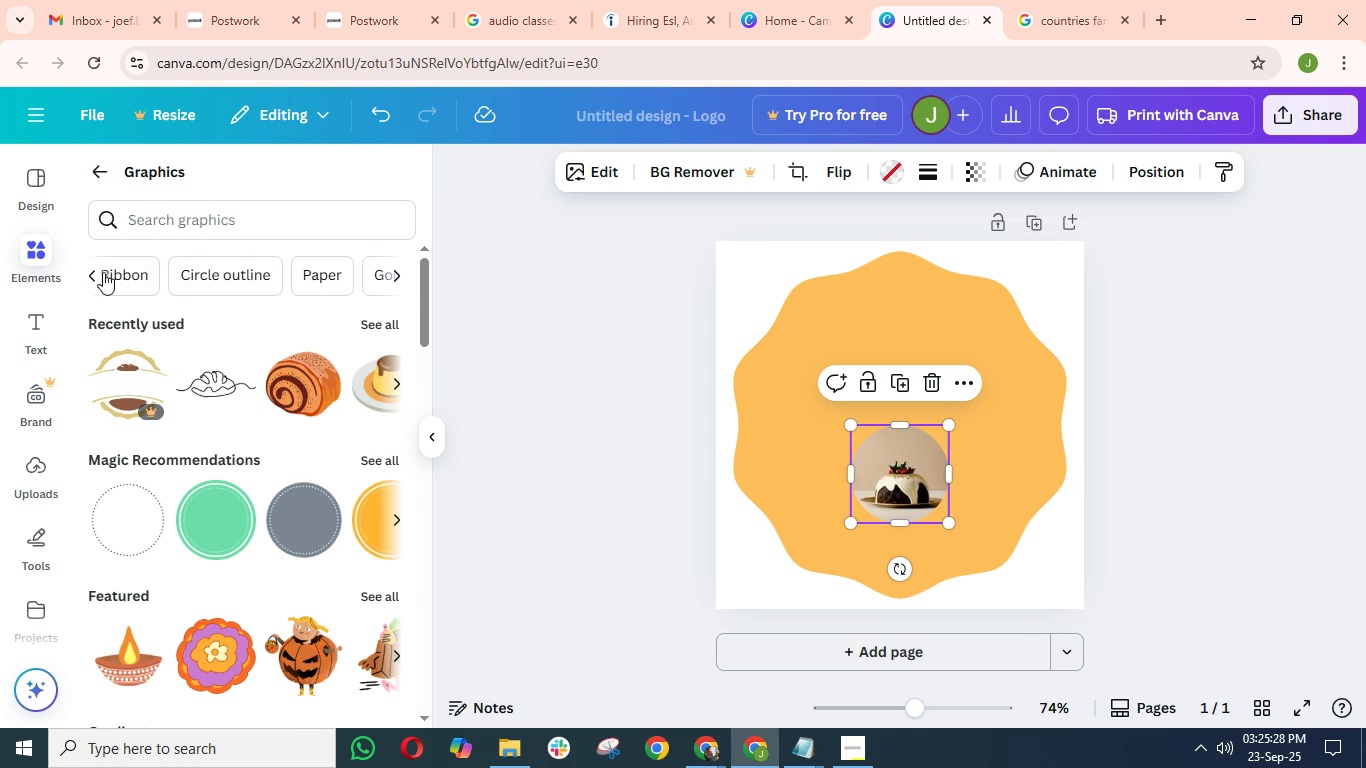 
left_click([118, 272])
 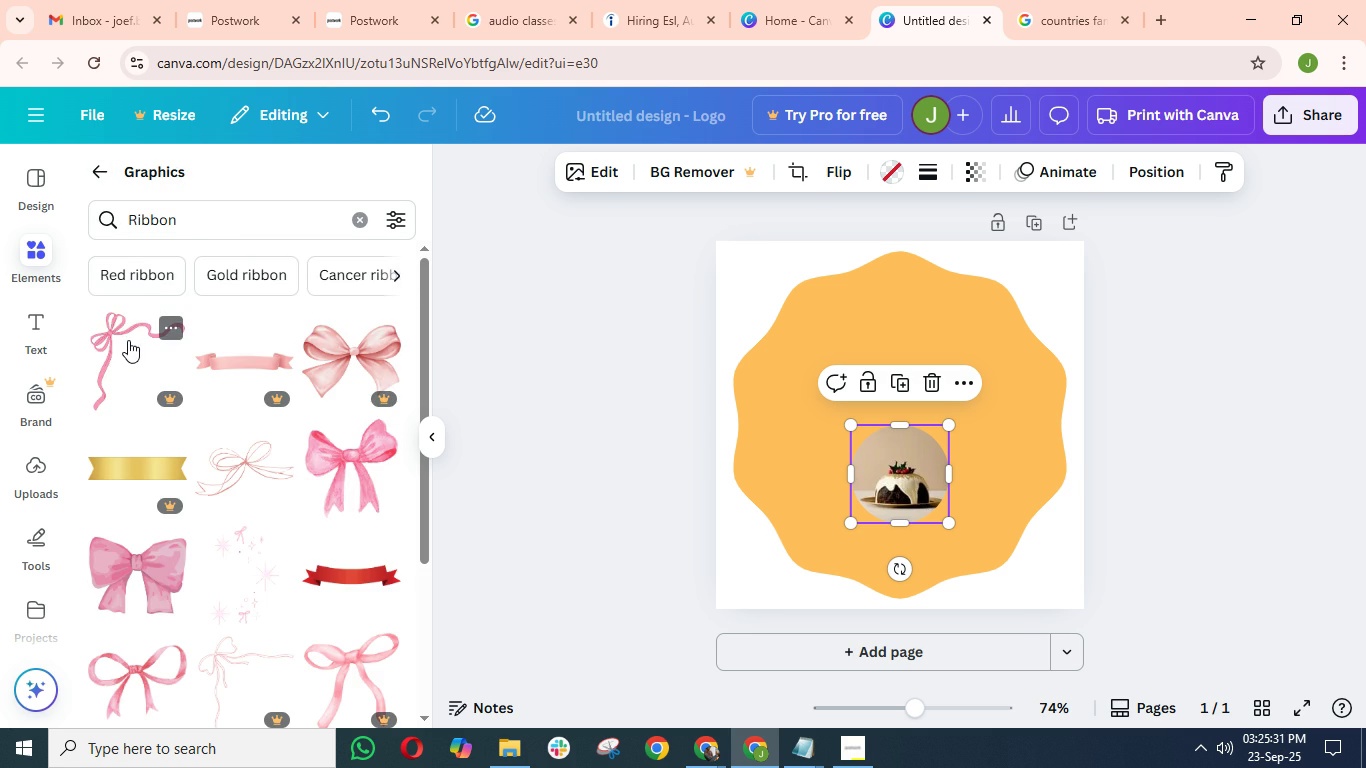 
scroll: coordinate [212, 497], scroll_direction: down, amount: 13.0
 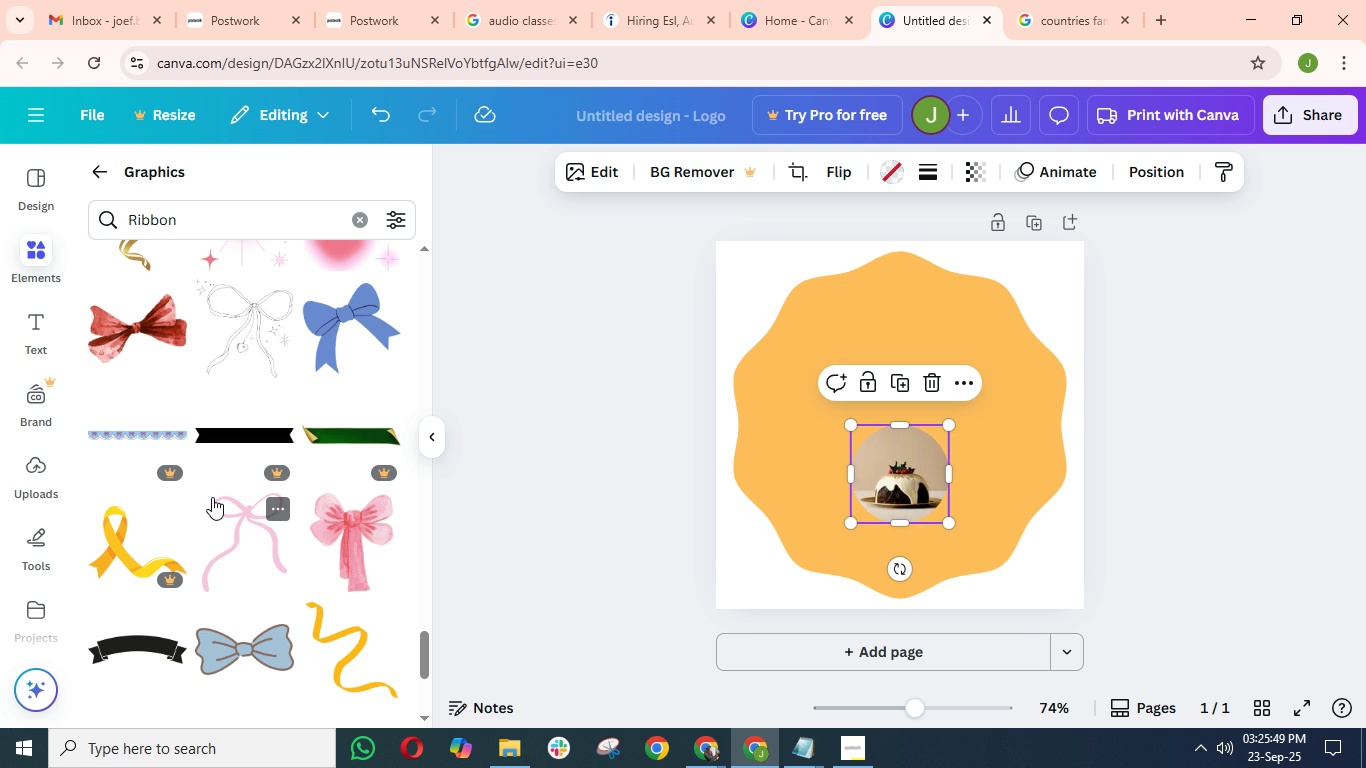 
scroll: coordinate [217, 498], scroll_direction: down, amount: 17.0
 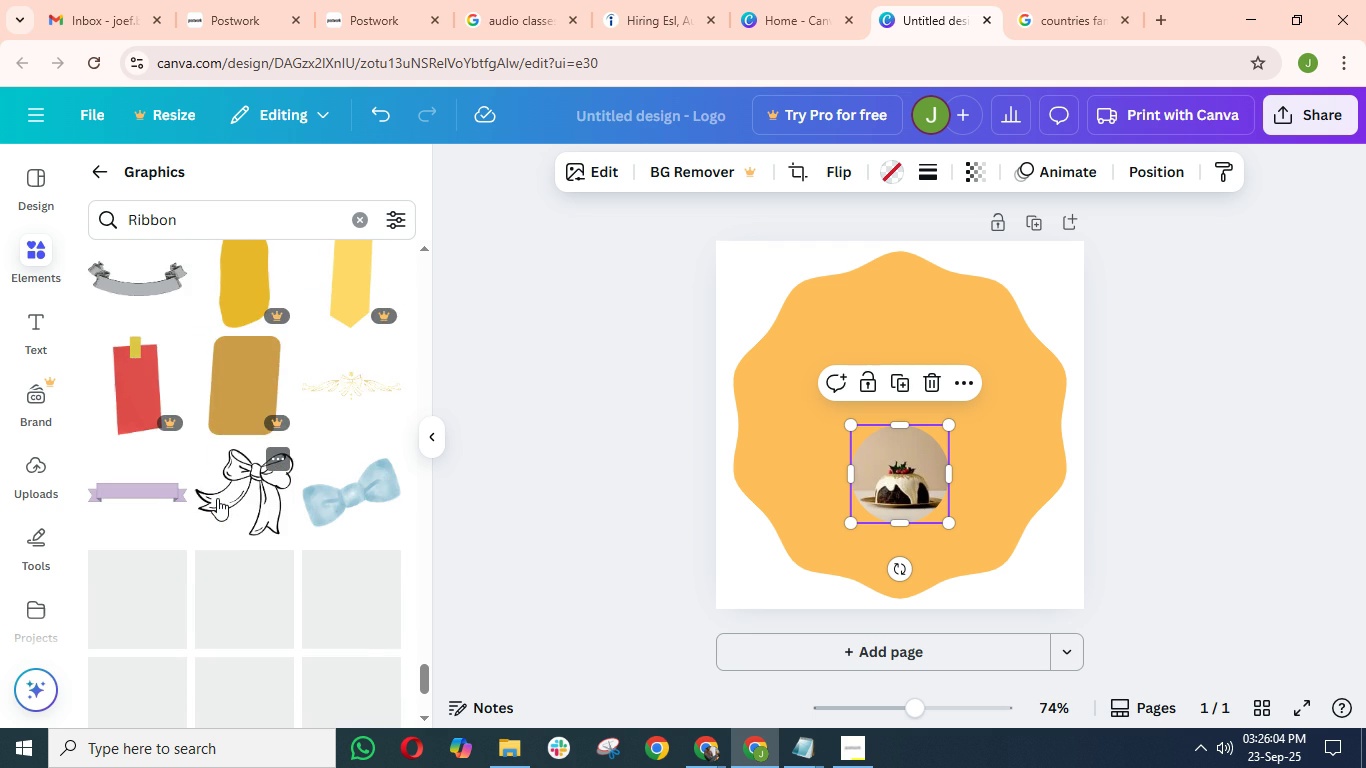 
scroll: coordinate [217, 498], scroll_direction: down, amount: 3.0
 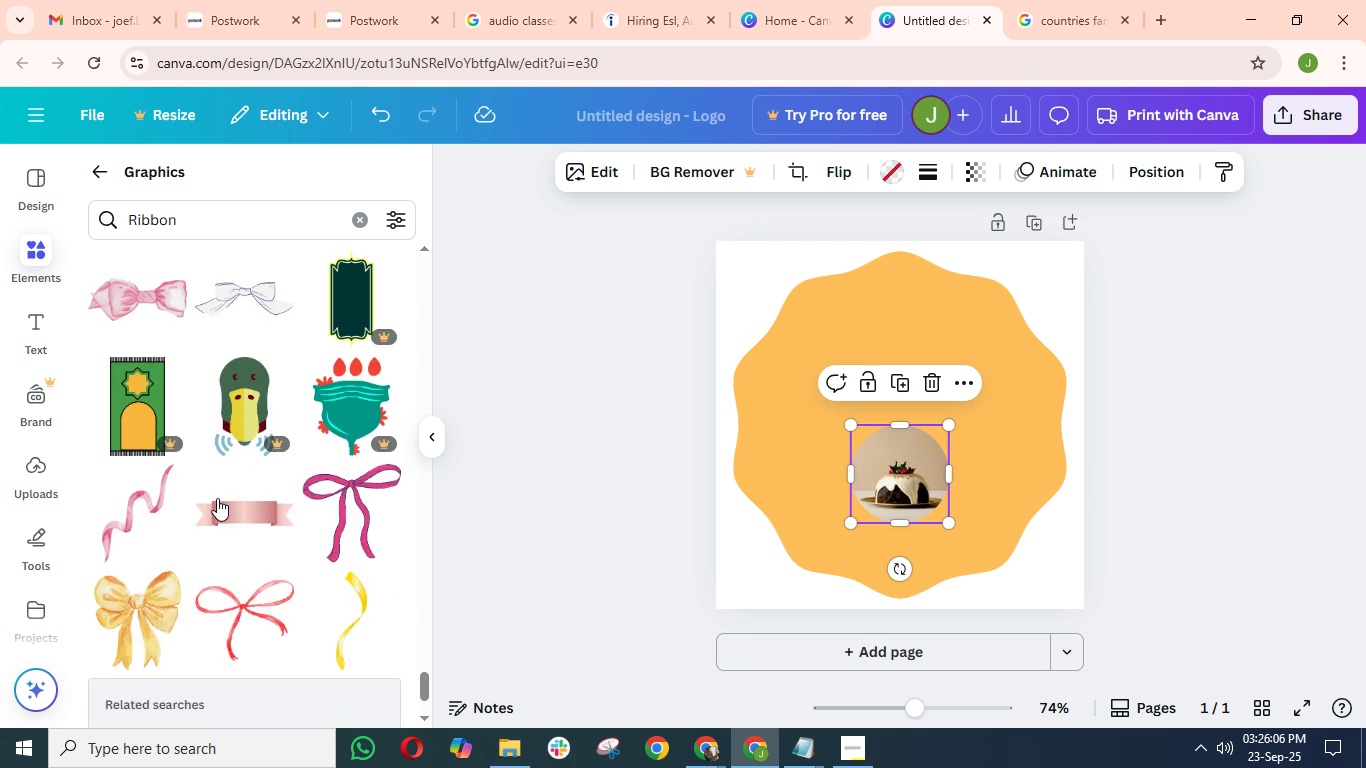 
scroll: coordinate [217, 498], scroll_direction: up, amount: 13.0
 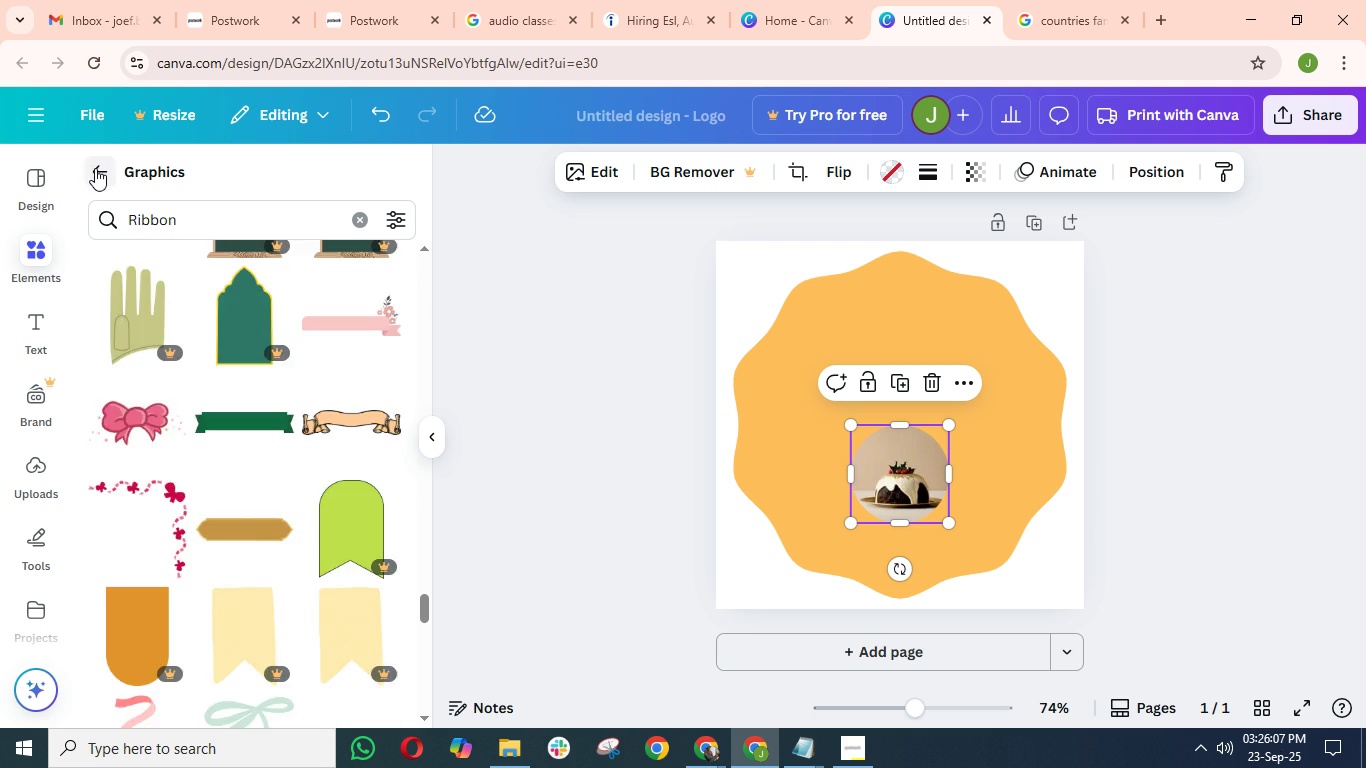 
left_click([95, 168])
 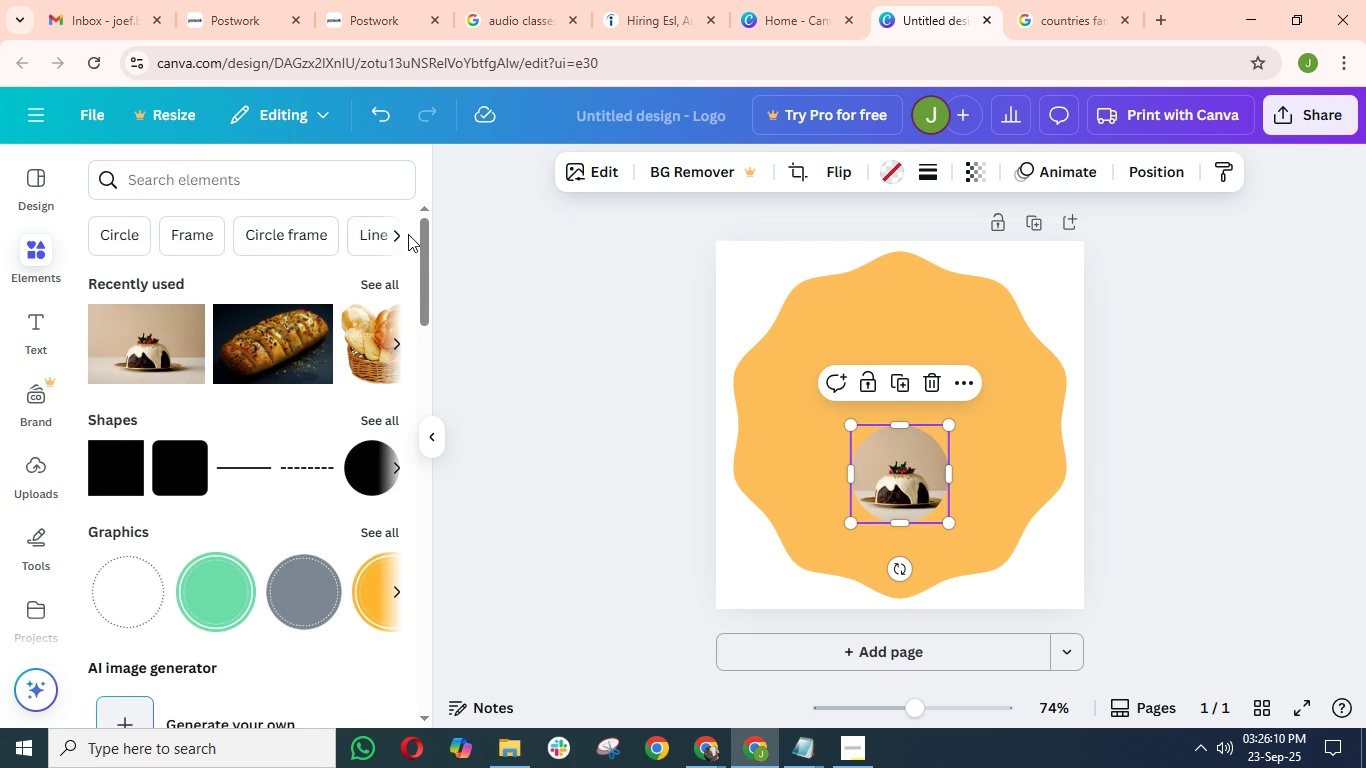 
left_click([400, 236])
 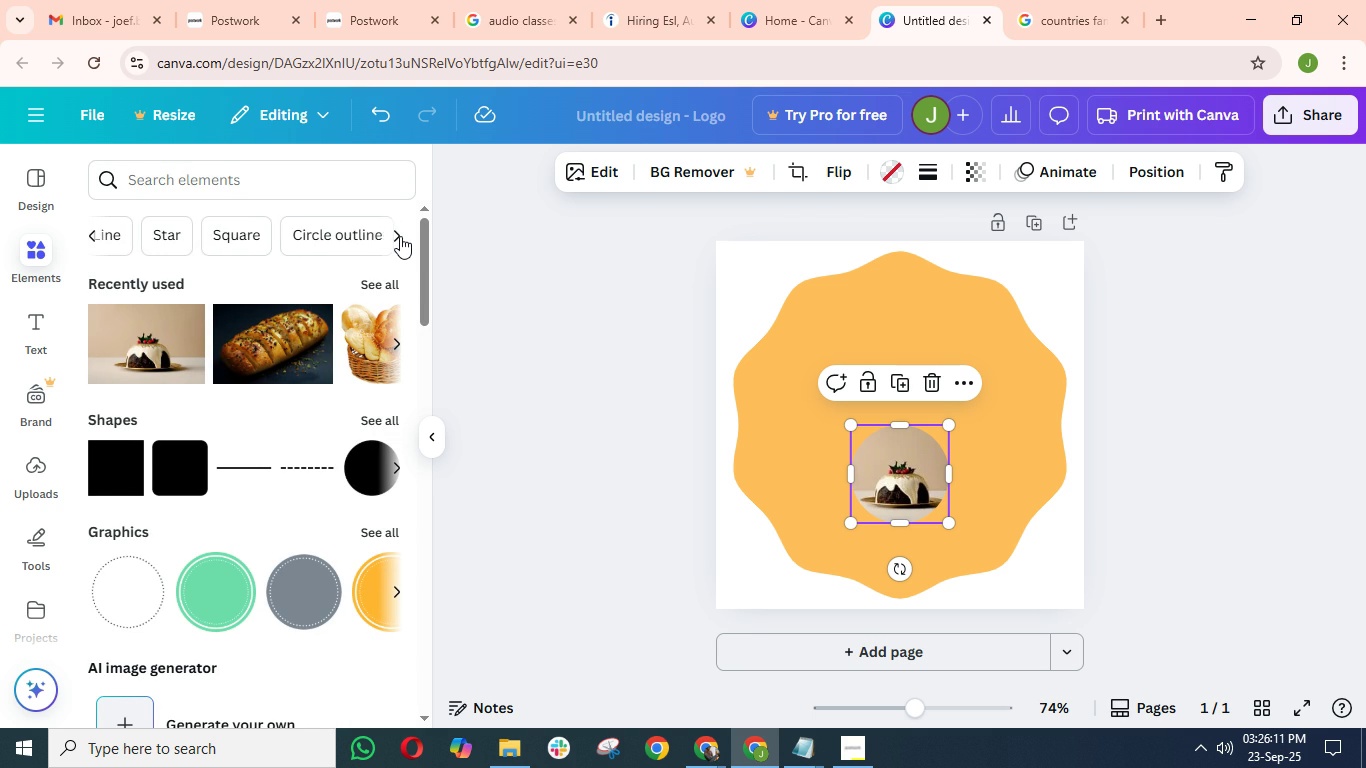 
left_click([400, 236])
 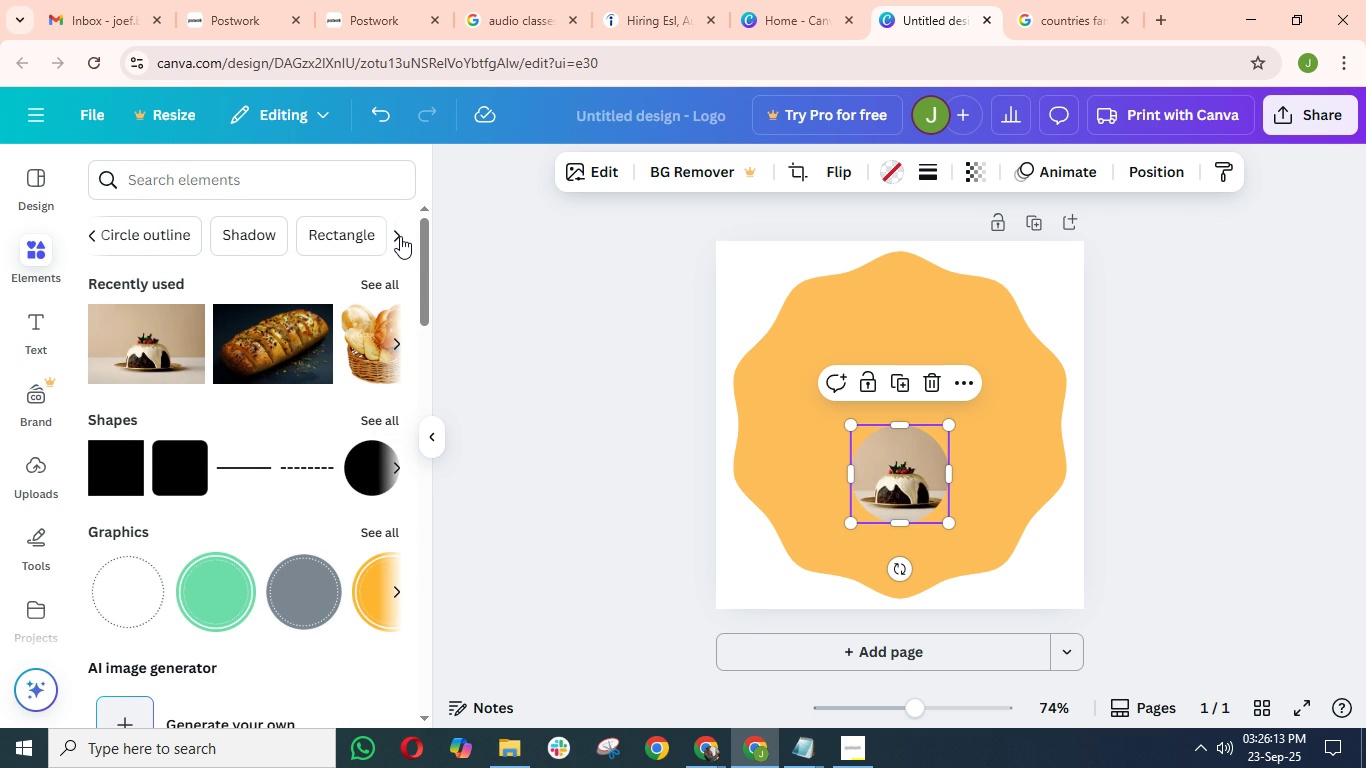 
left_click([400, 236])
 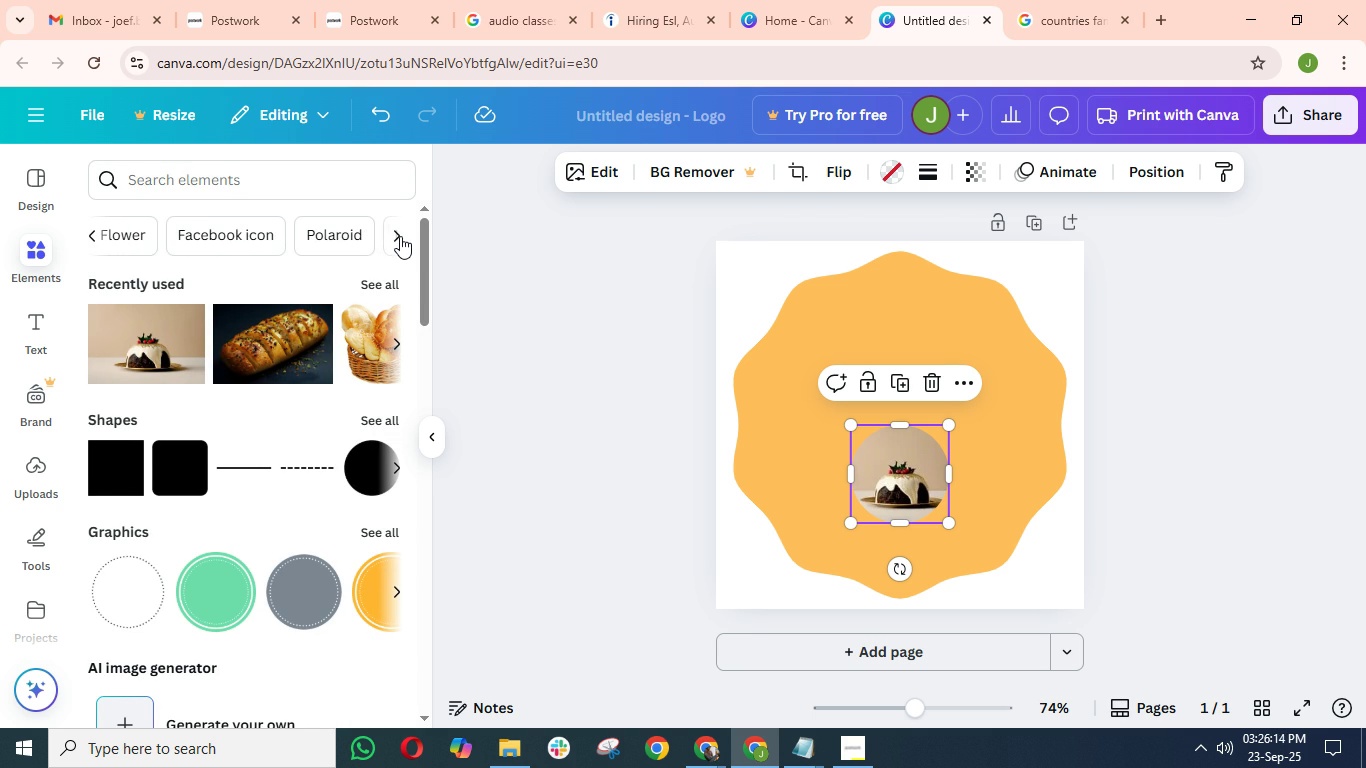 
left_click([400, 236])
 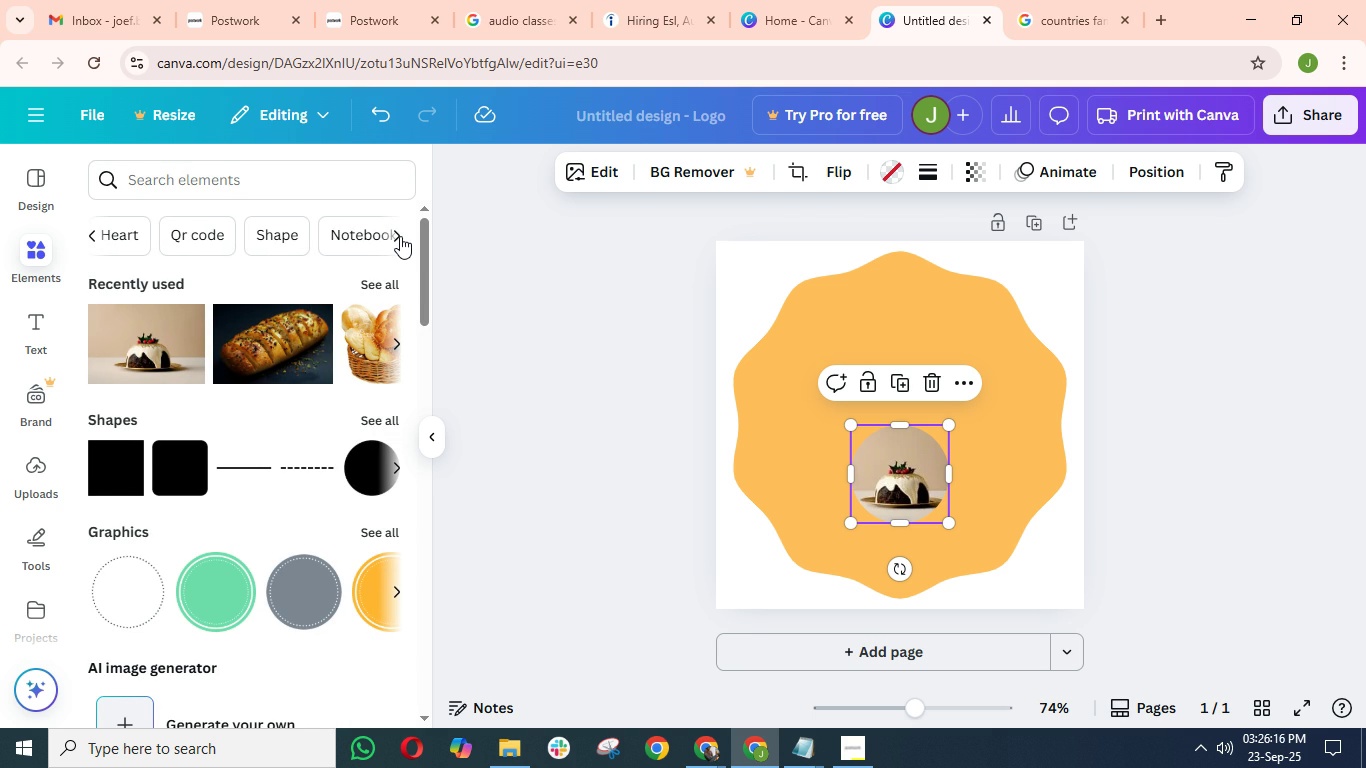 
left_click([400, 236])
 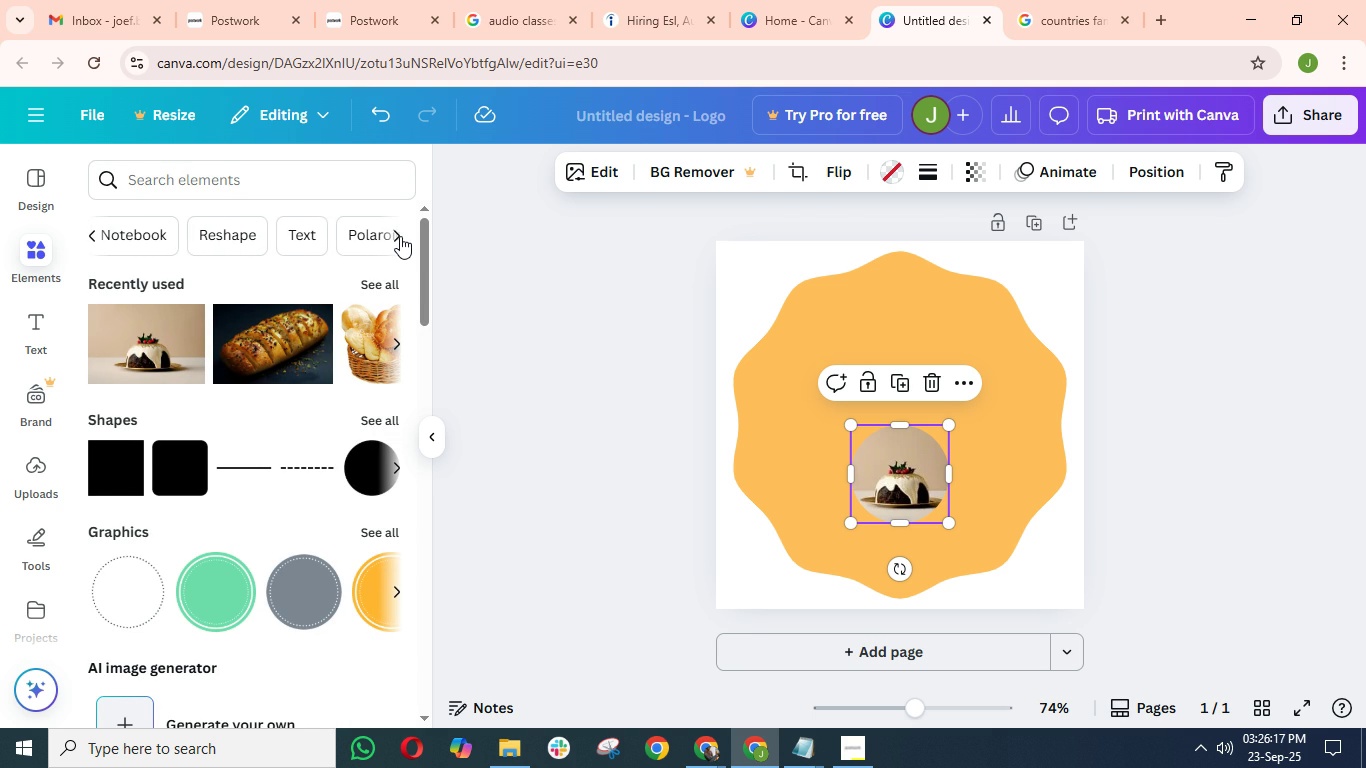 
left_click([400, 236])
 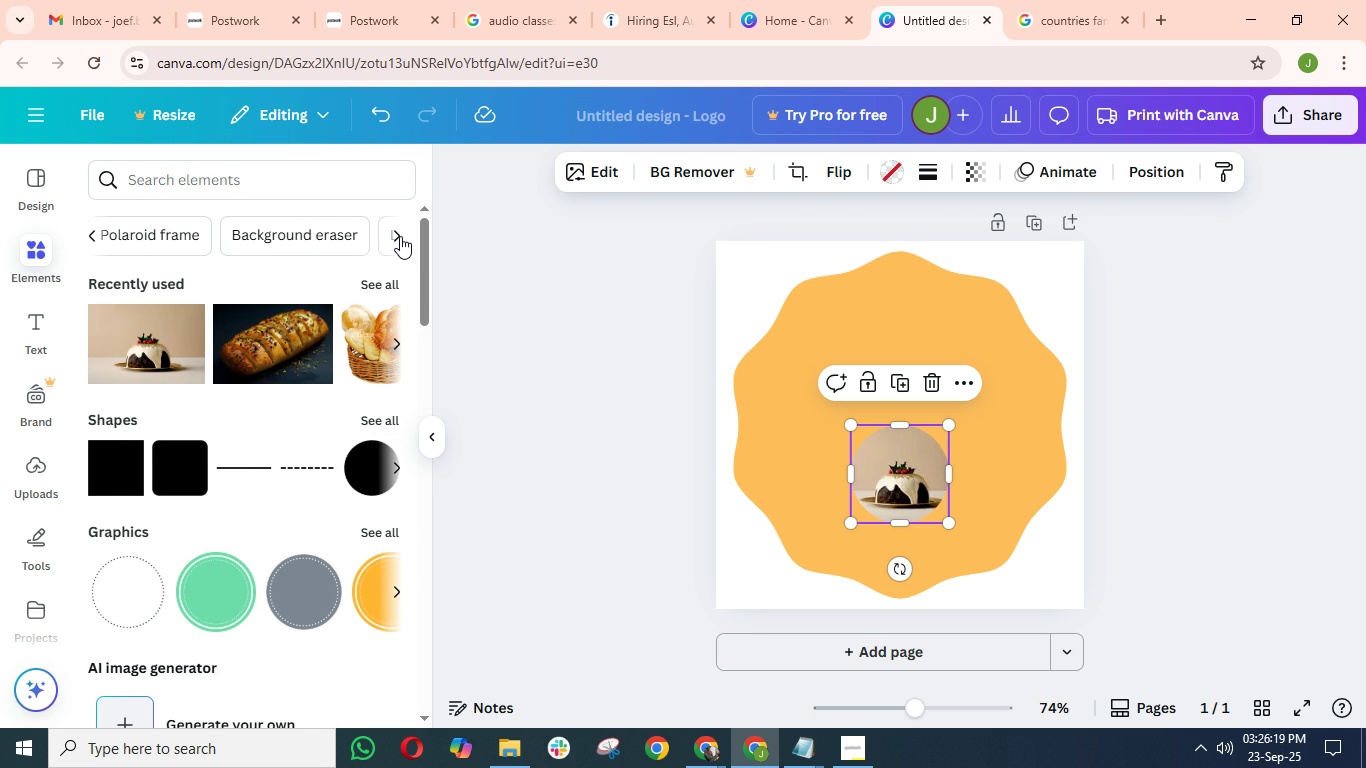 
left_click([400, 236])
 